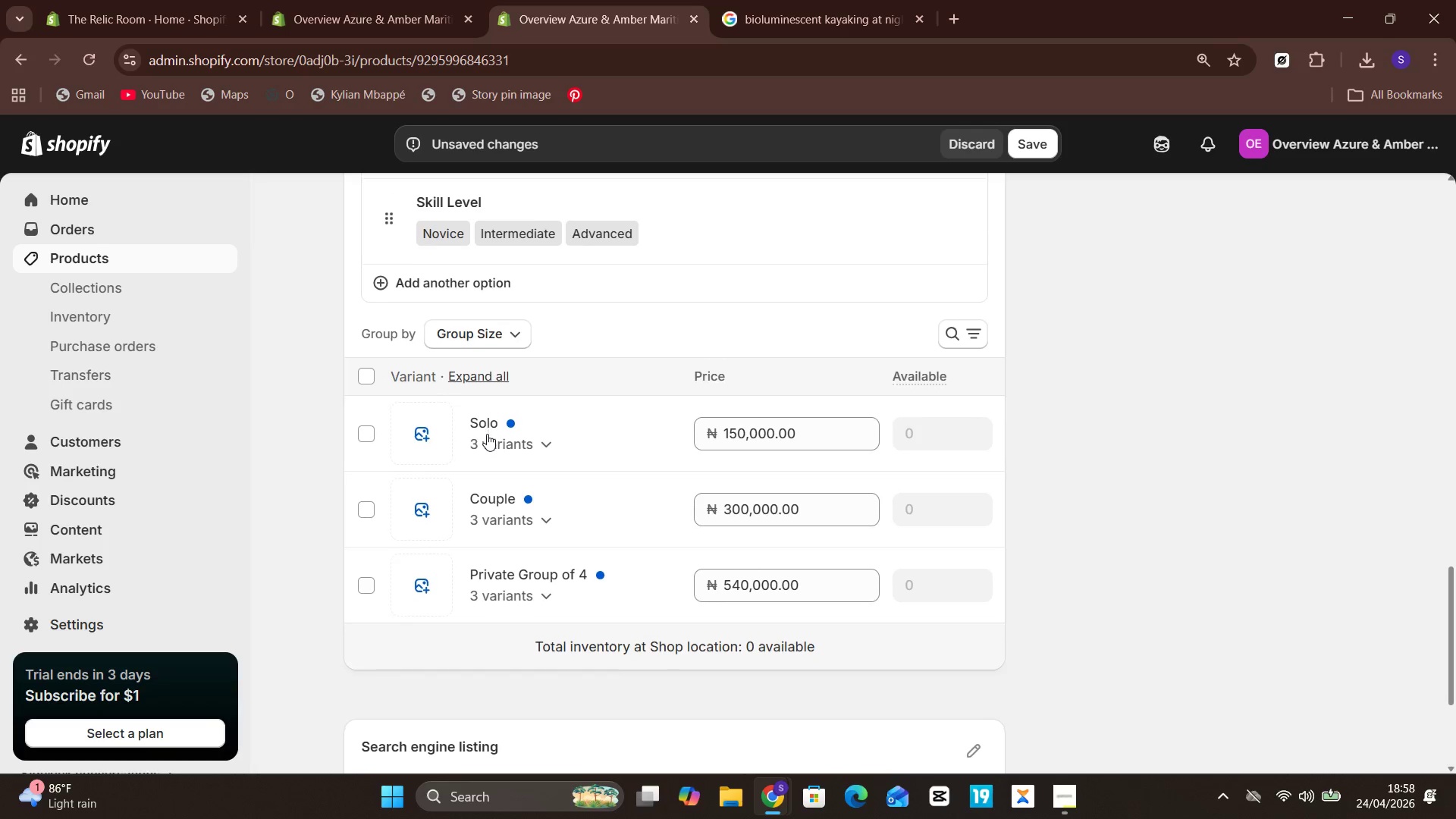 
mouse_move([491, 586])
 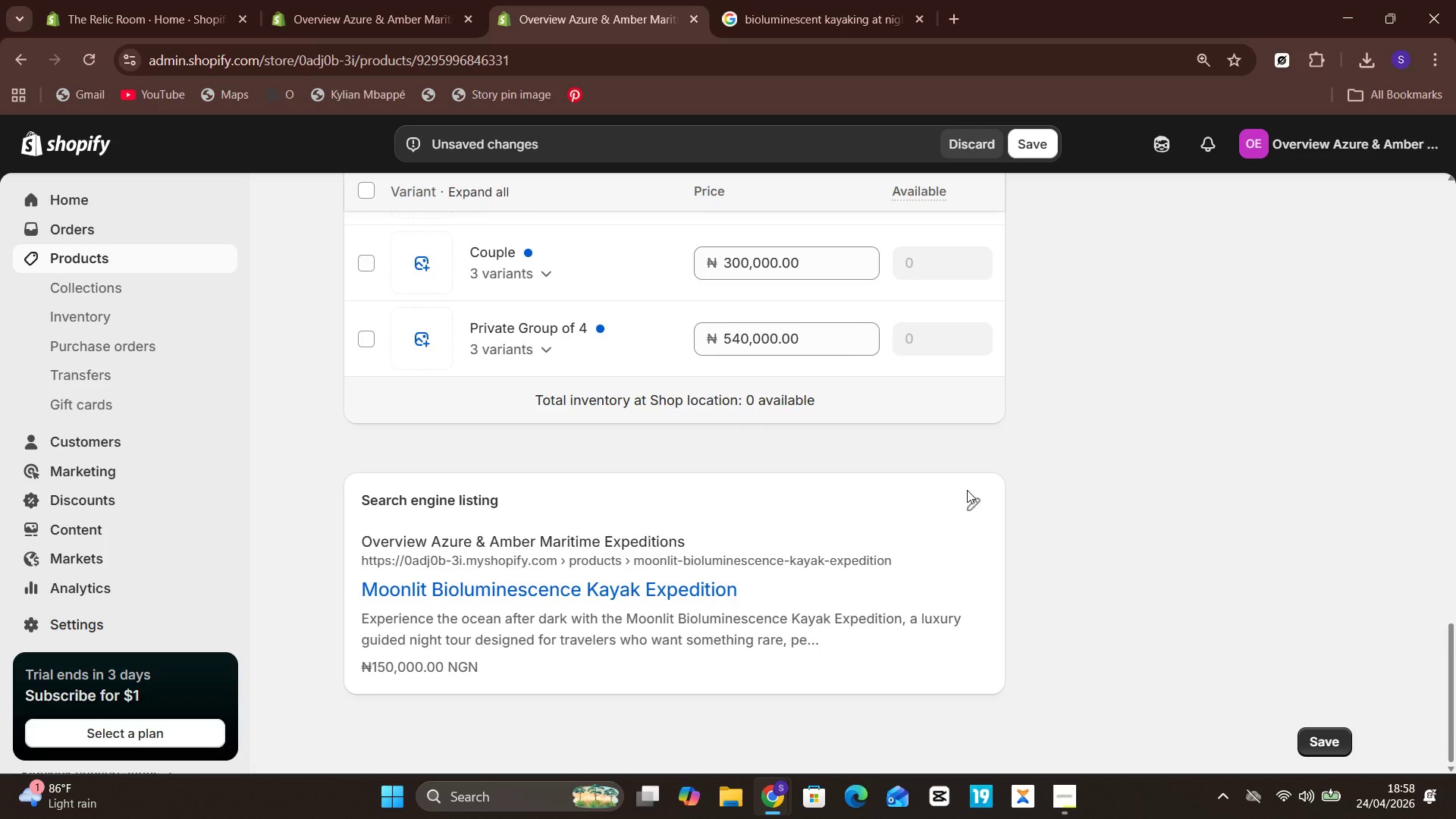 
left_click([968, 492])
 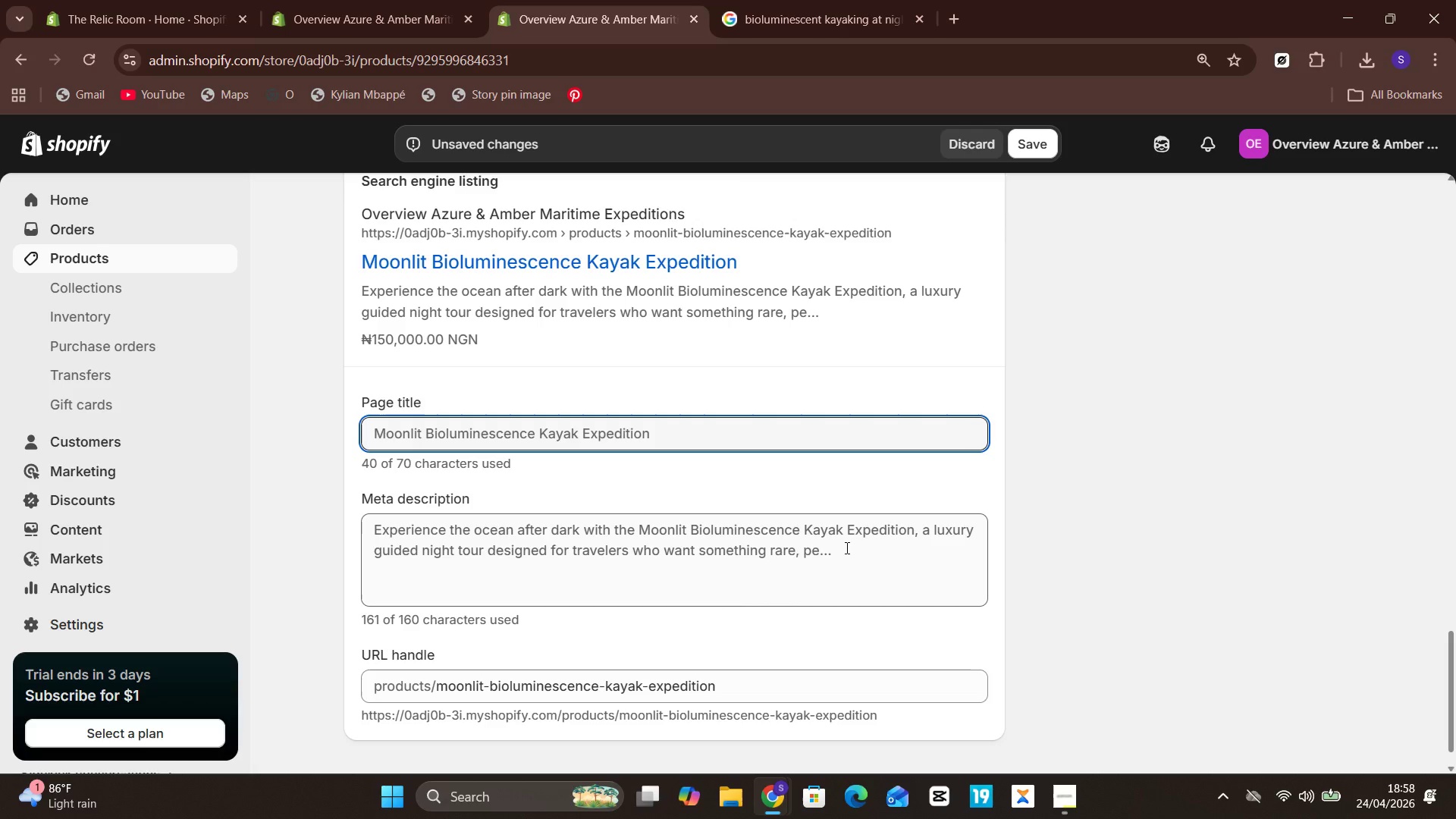 
wait(12.28)
 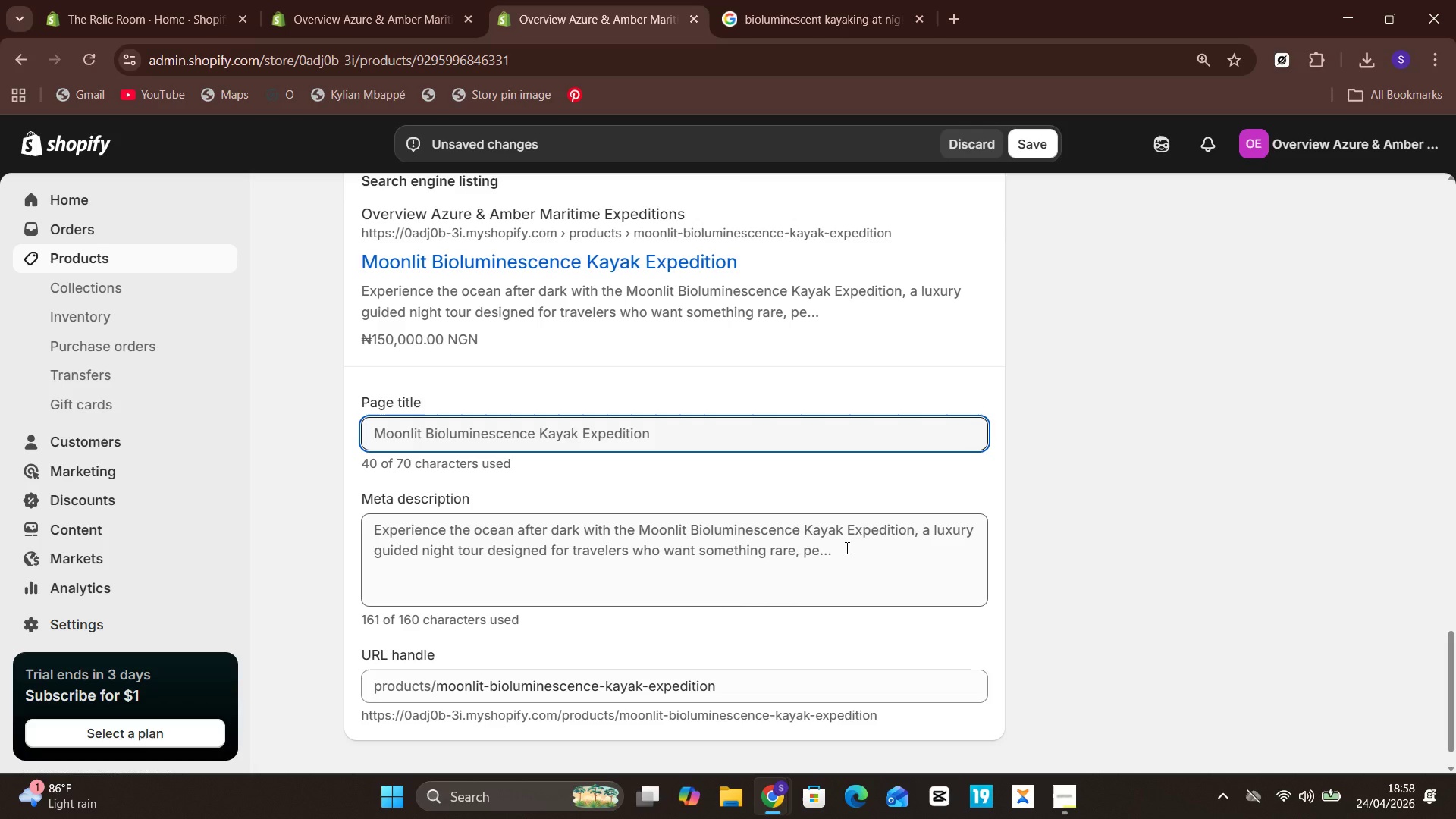 
left_click([659, 431])
 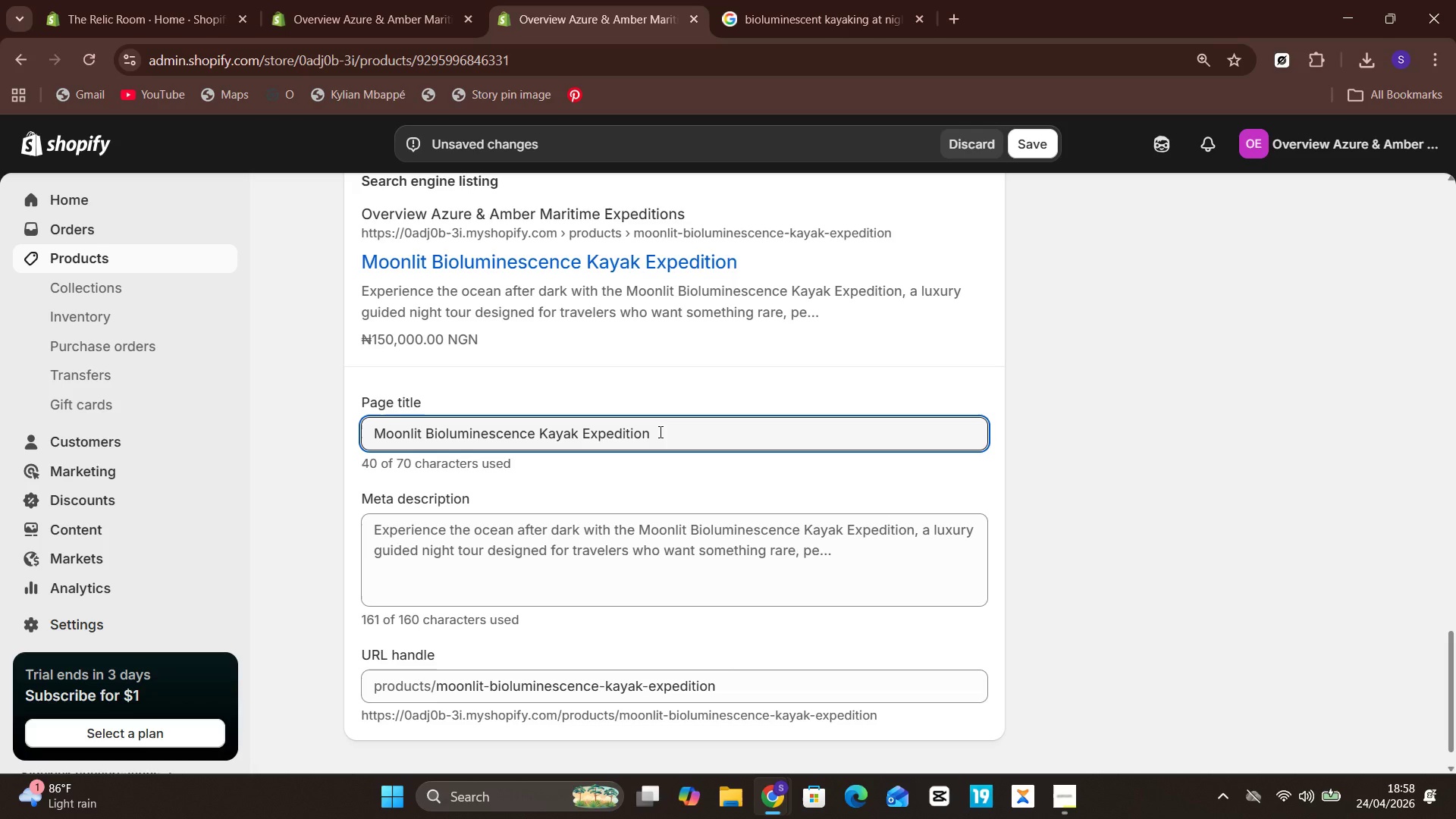 
key(Backspace)
key(Backspace)
key(Backspace)
key(Backspace)
key(Backspace)
key(Backspace)
key(Backspace)
key(Backspace)
key(Backspace)
key(Backspace)
type(Tour)
 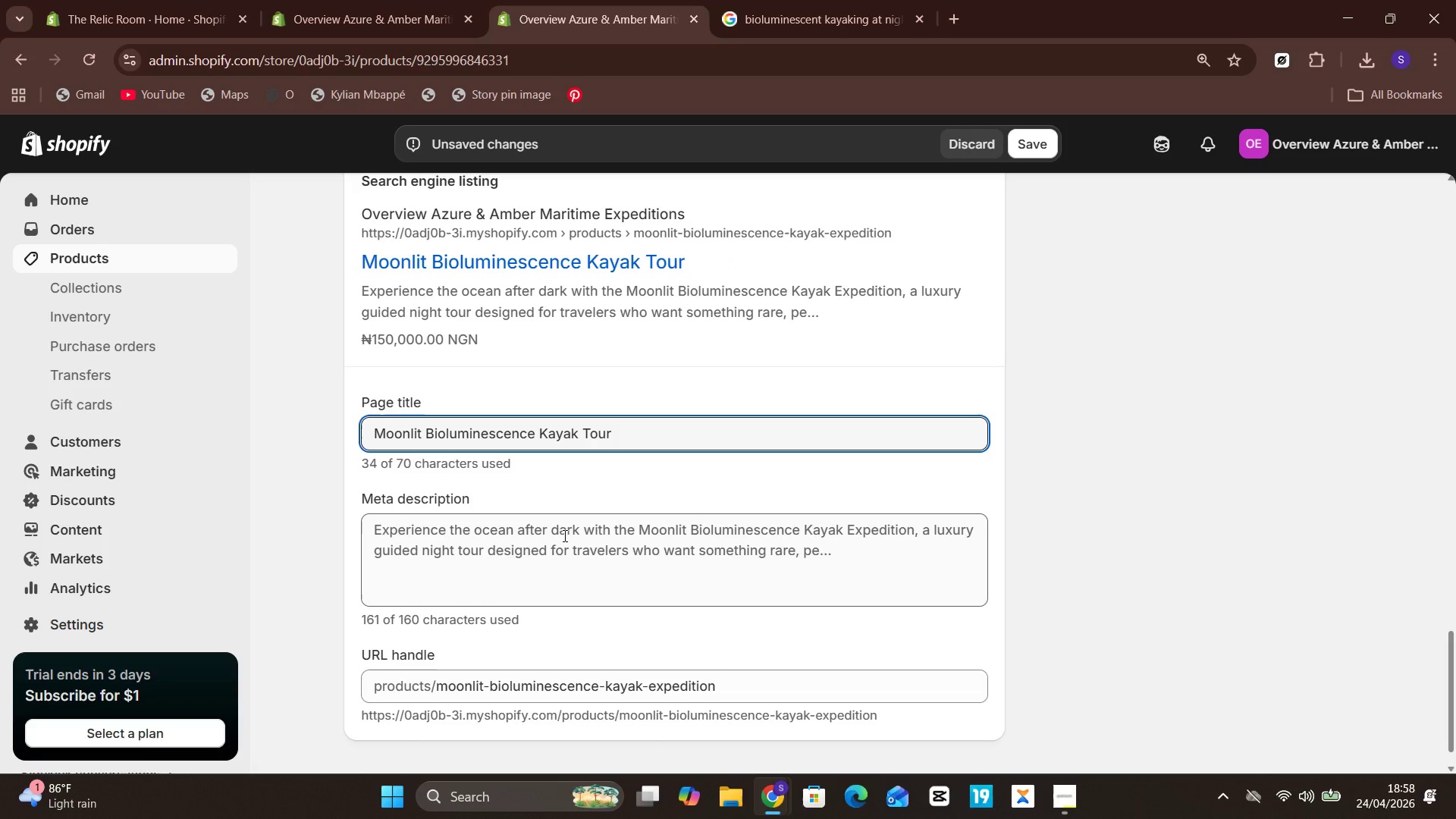 
left_click([562, 538])
 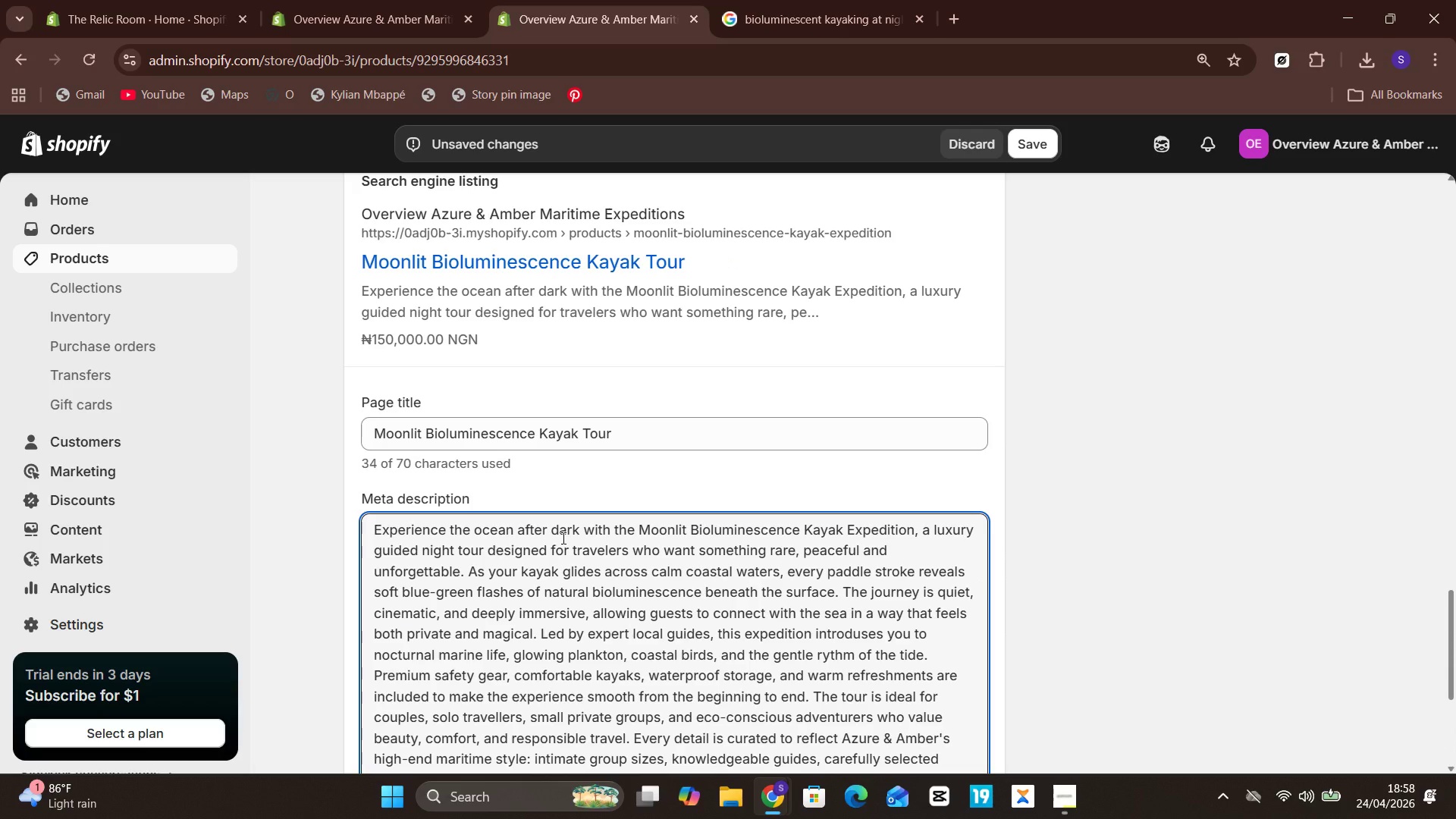 
key(Control+A)
 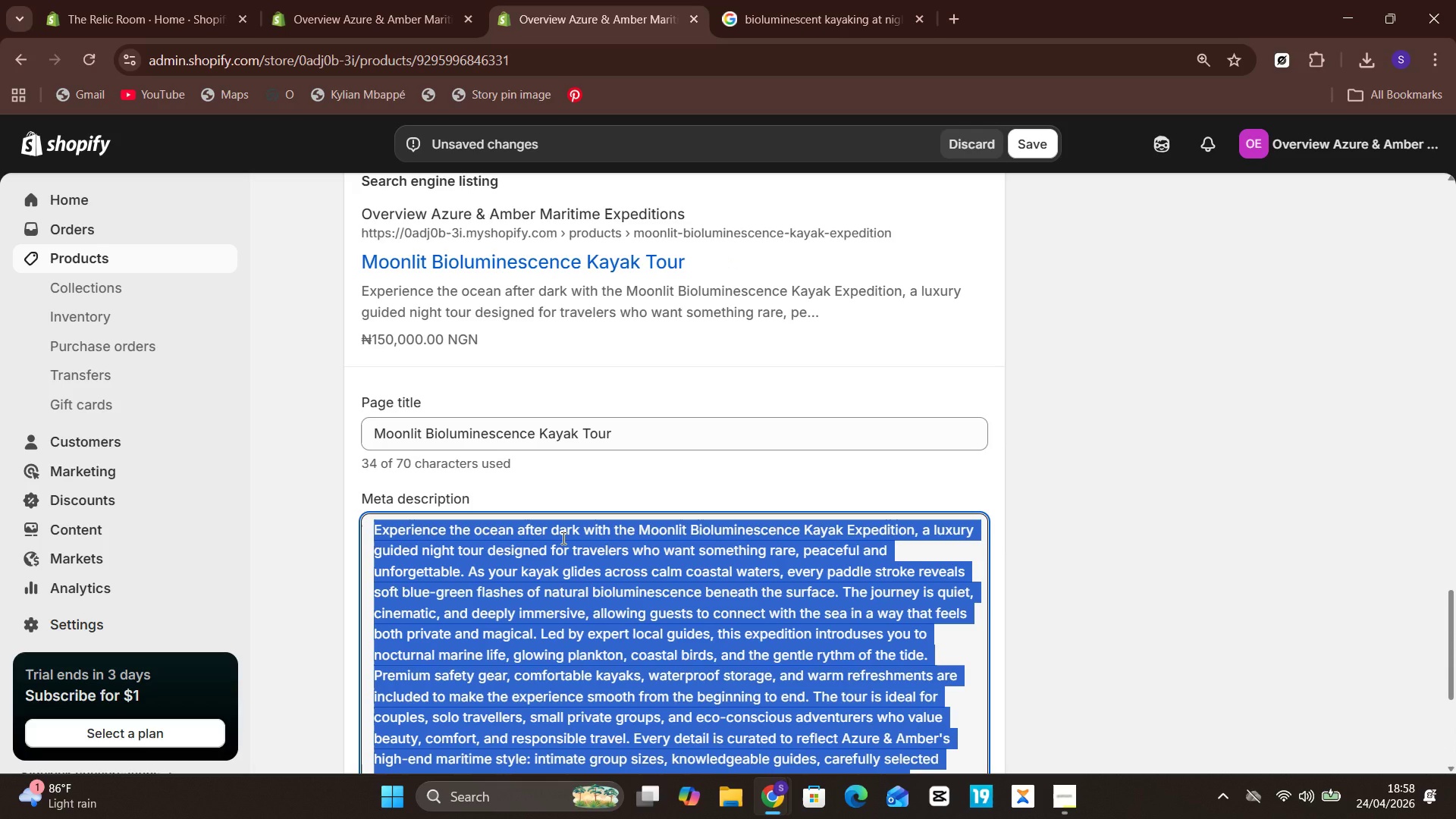 
type(Luxury eco-to)
key(Backspace)
 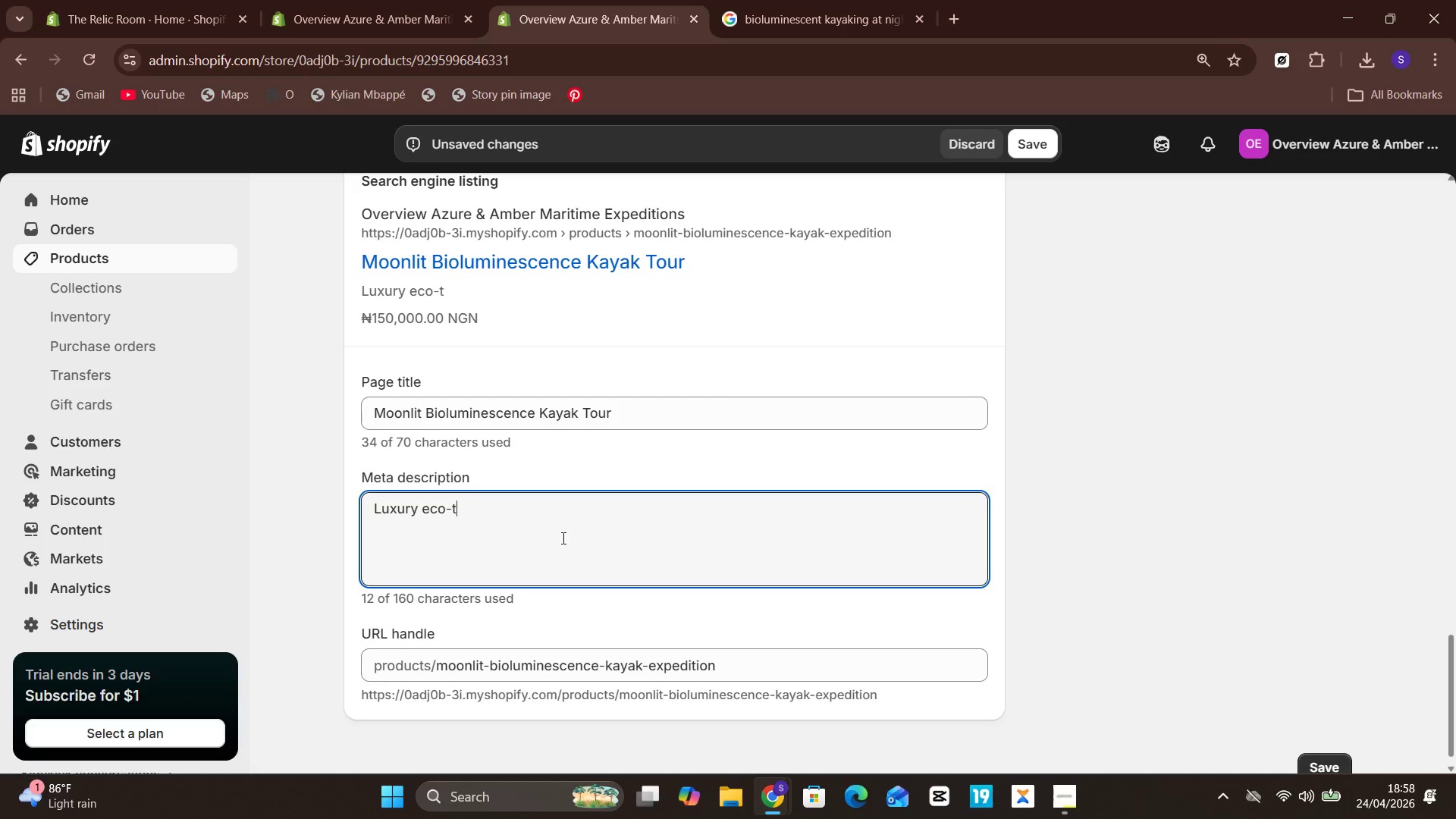 
type(ourism kayak expeditionn throught)
key(Backspace)
type( glowing coastal waters with expert guidee)
key(Backspace)
type(s, premium gear, and a magical nocturnal marne experience.)
 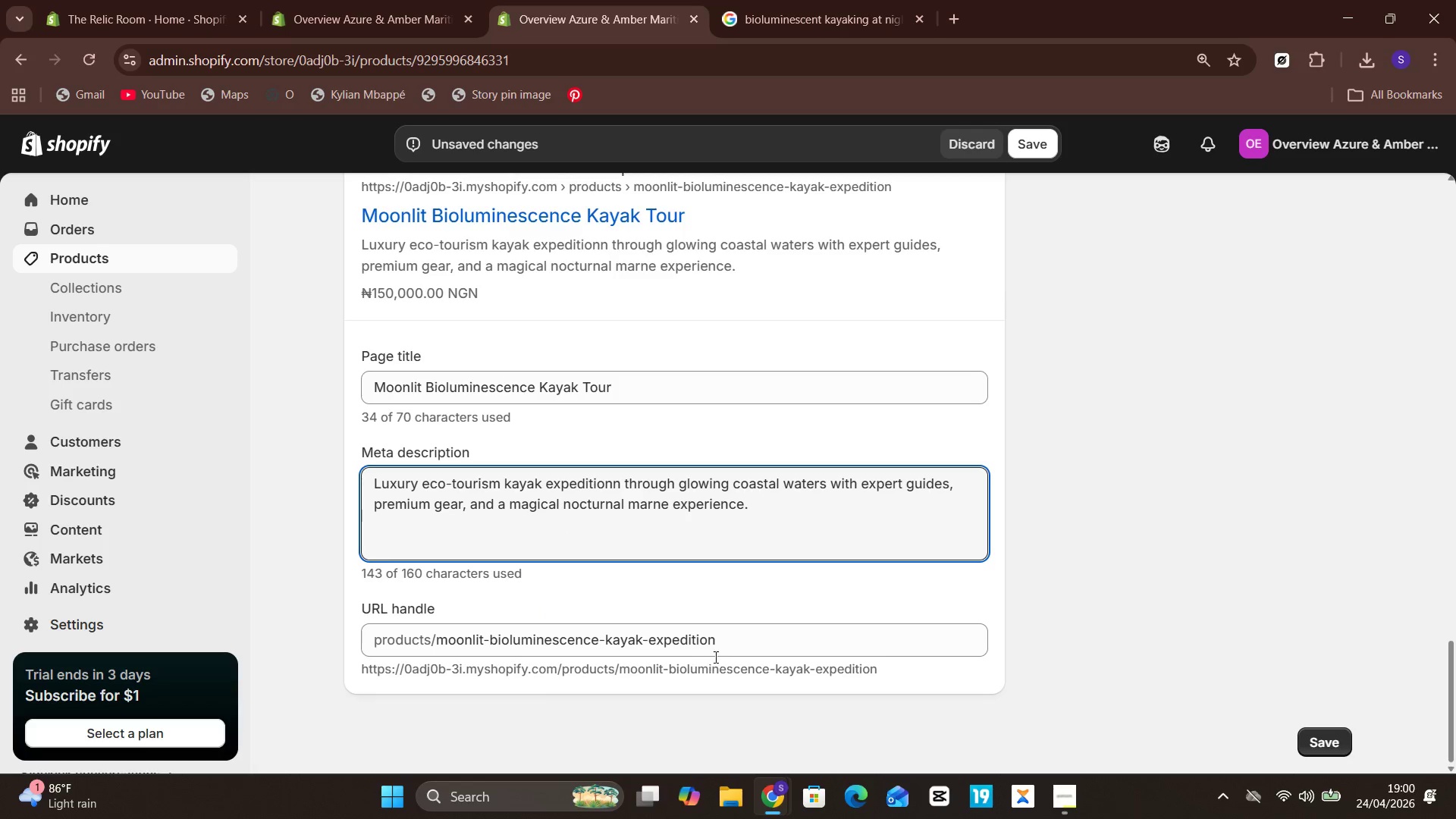 
left_click([729, 647])
 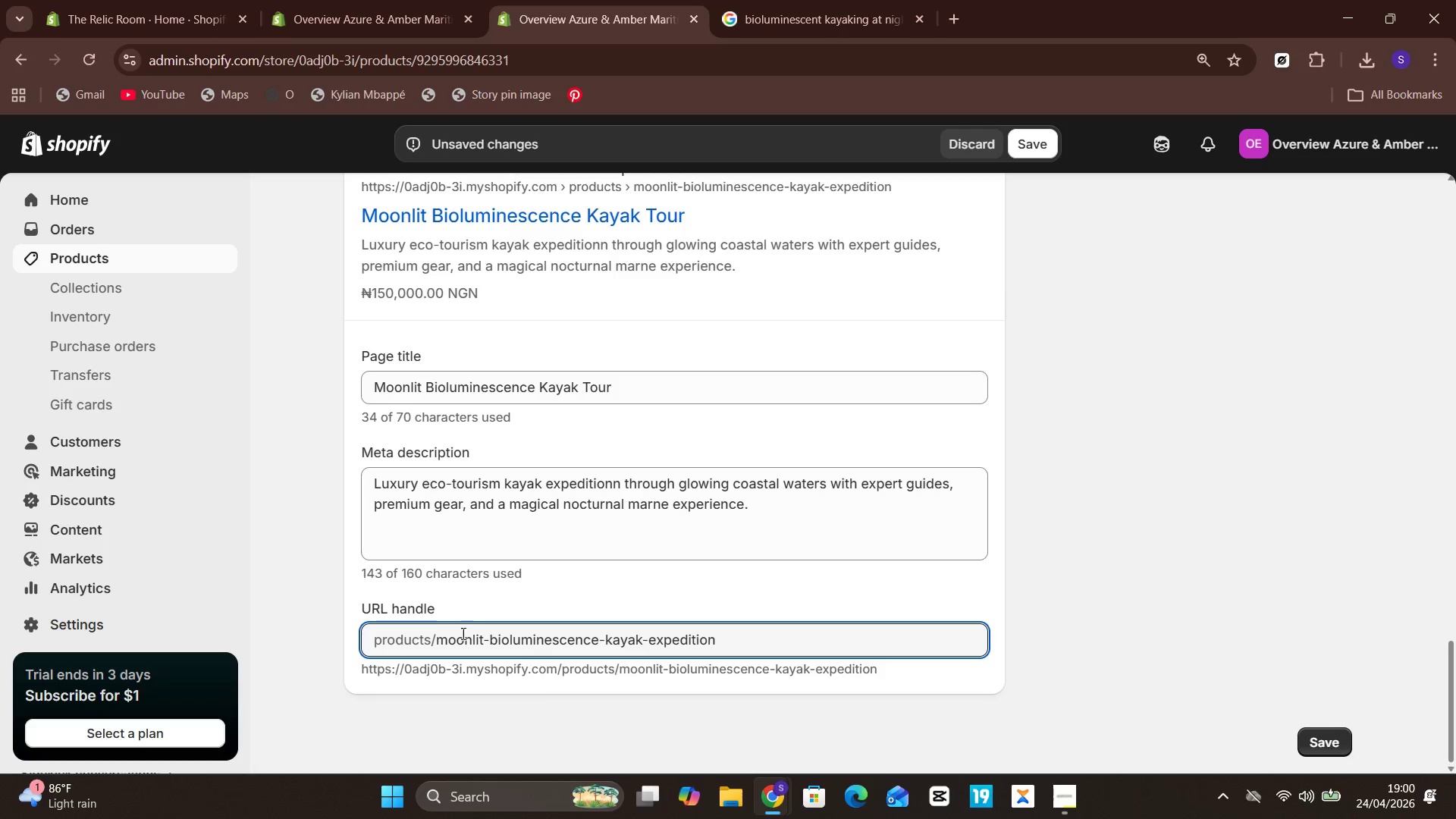 
left_click([439, 635])
 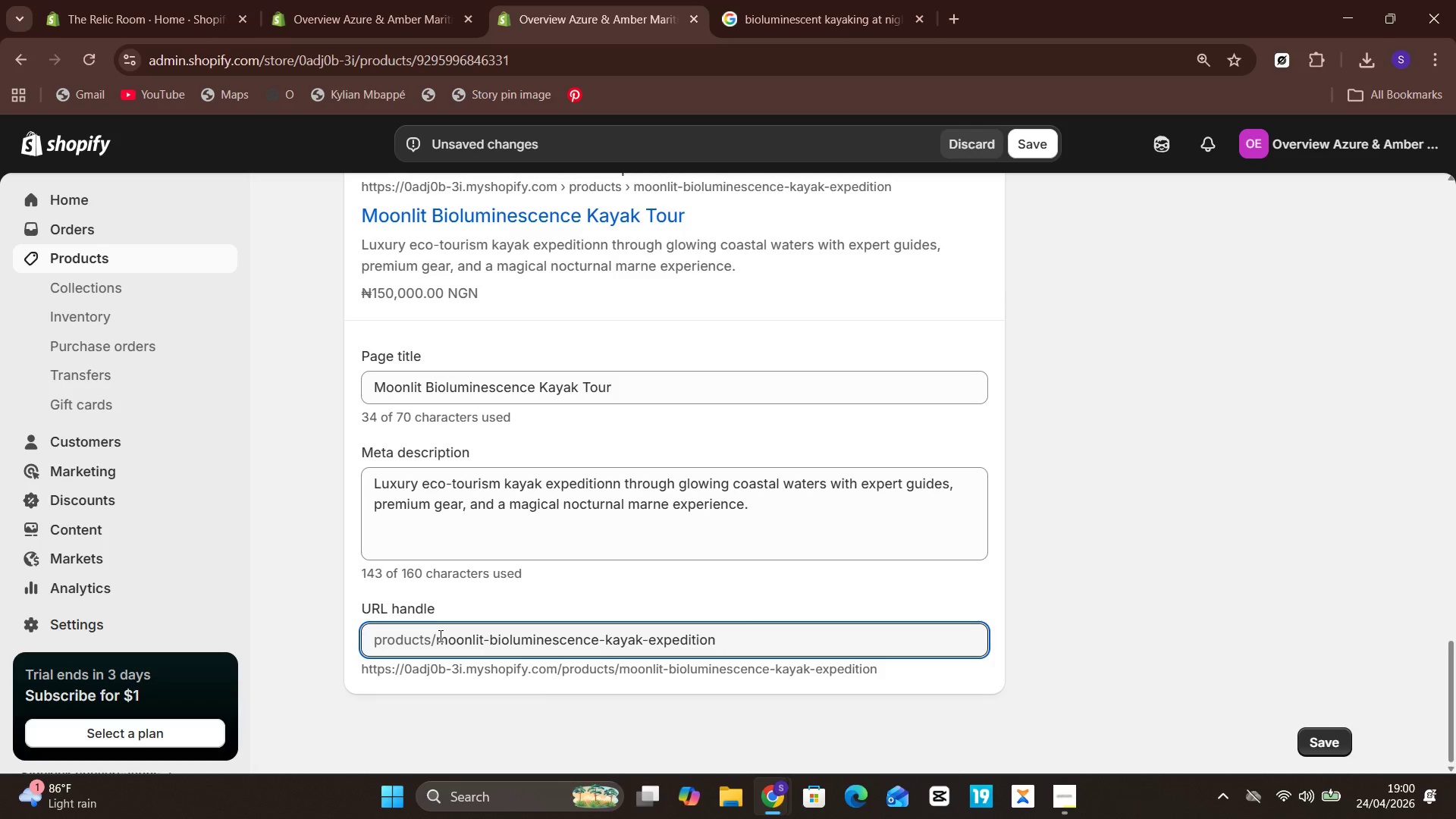 
hold_key(key=Backspace, duration=0.77)
 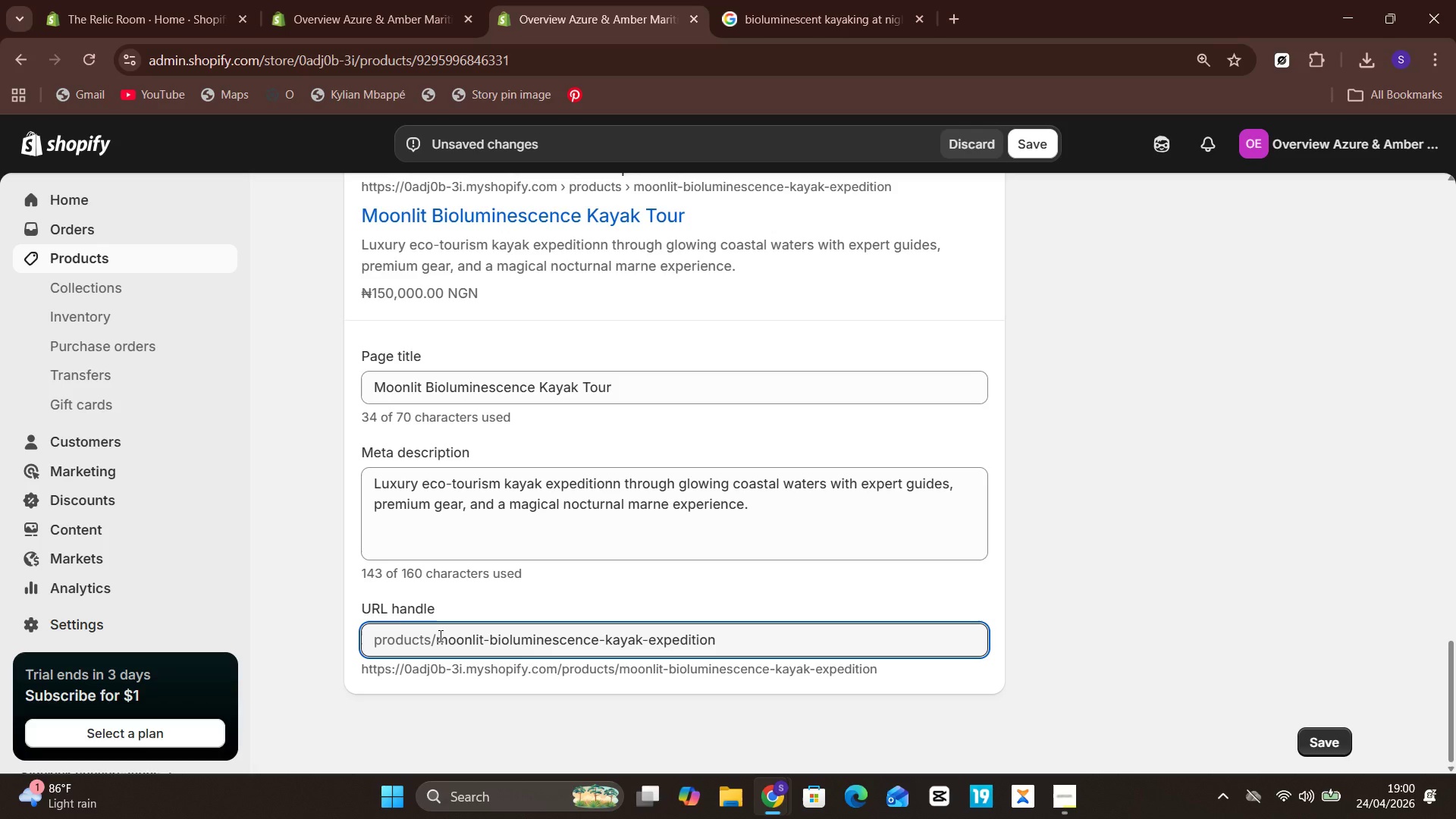 
hold_key(key=Backspace, duration=0.61)
 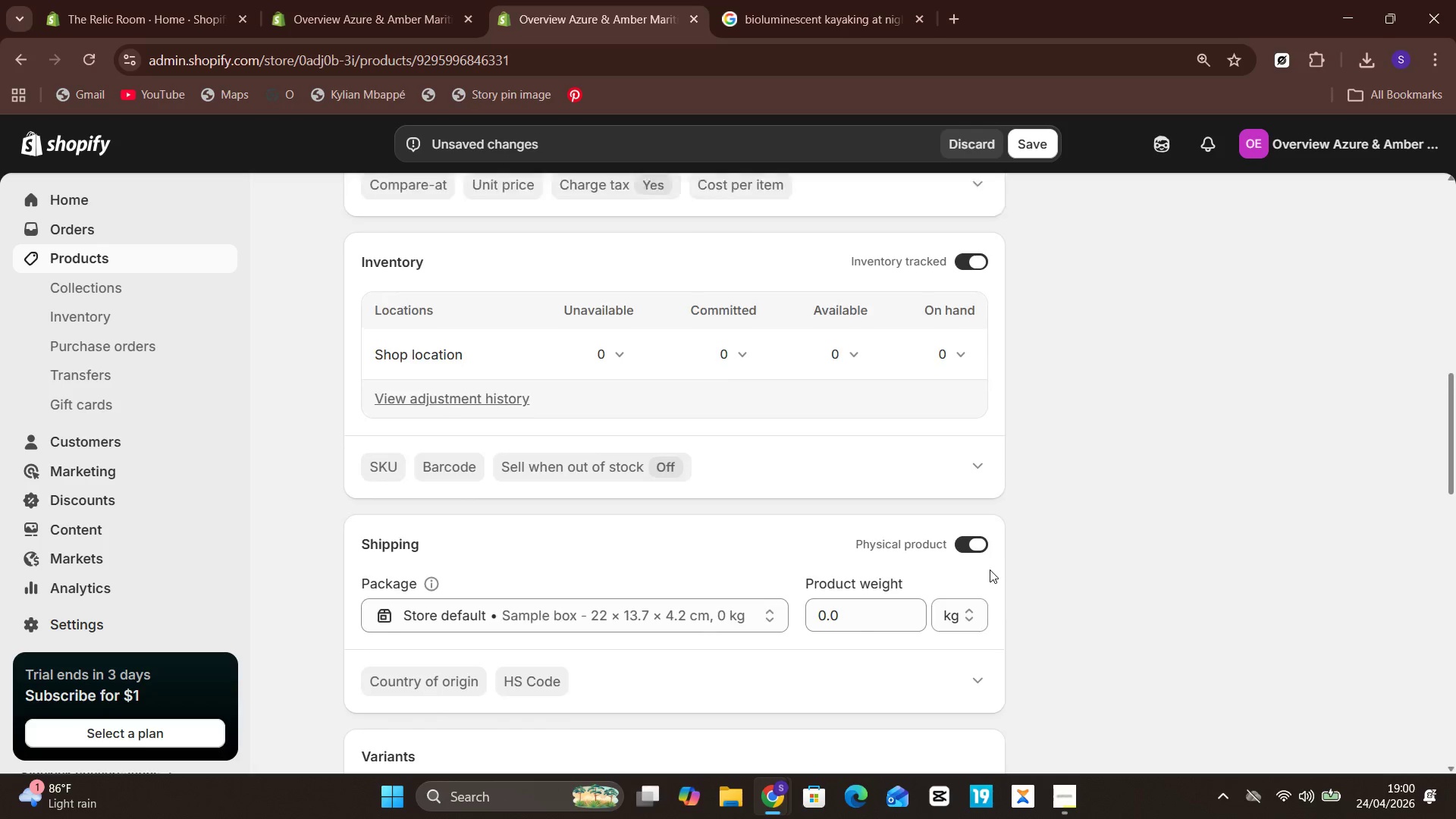 
wait(22.76)
 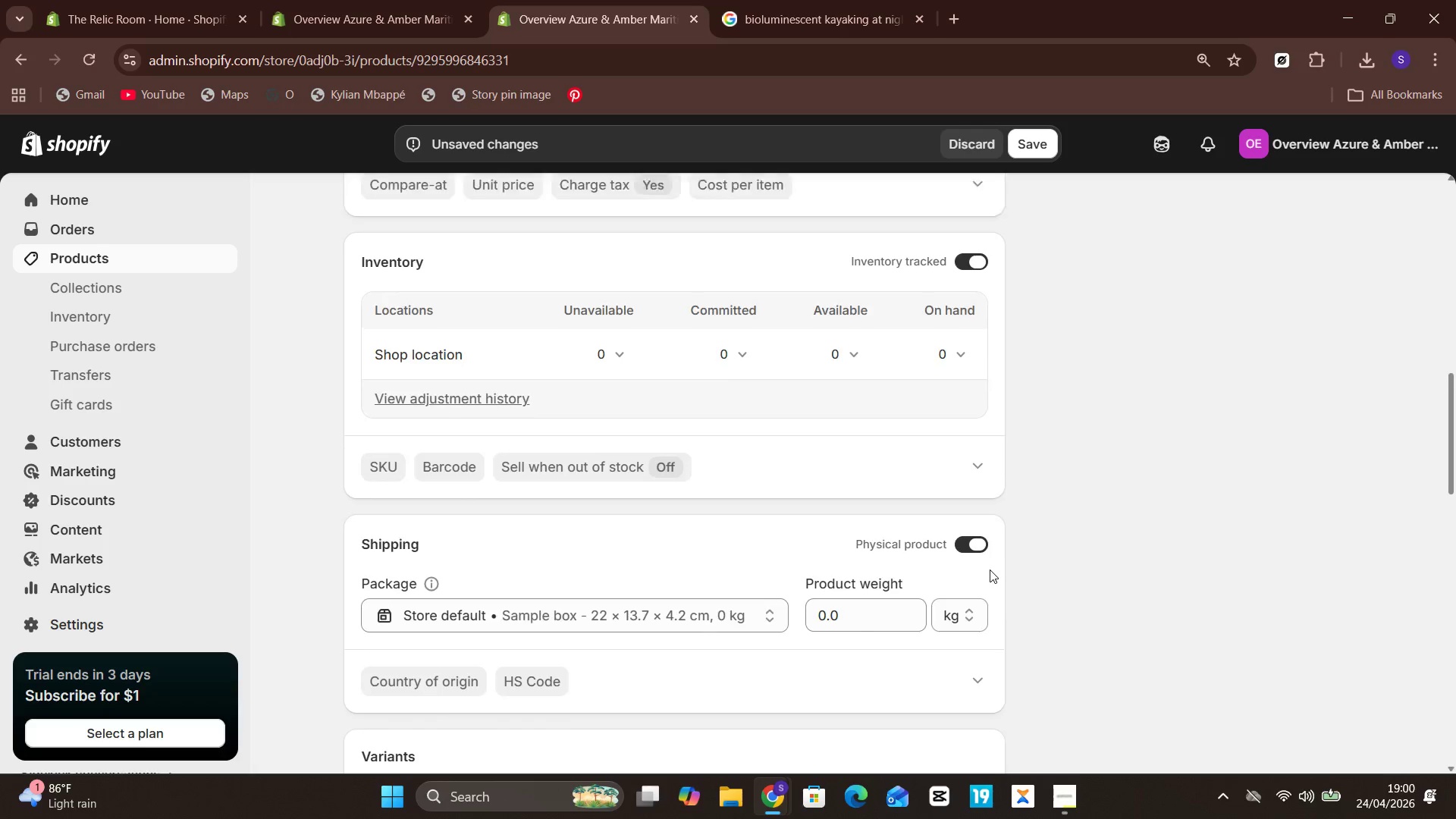 
left_click([1129, 352])
 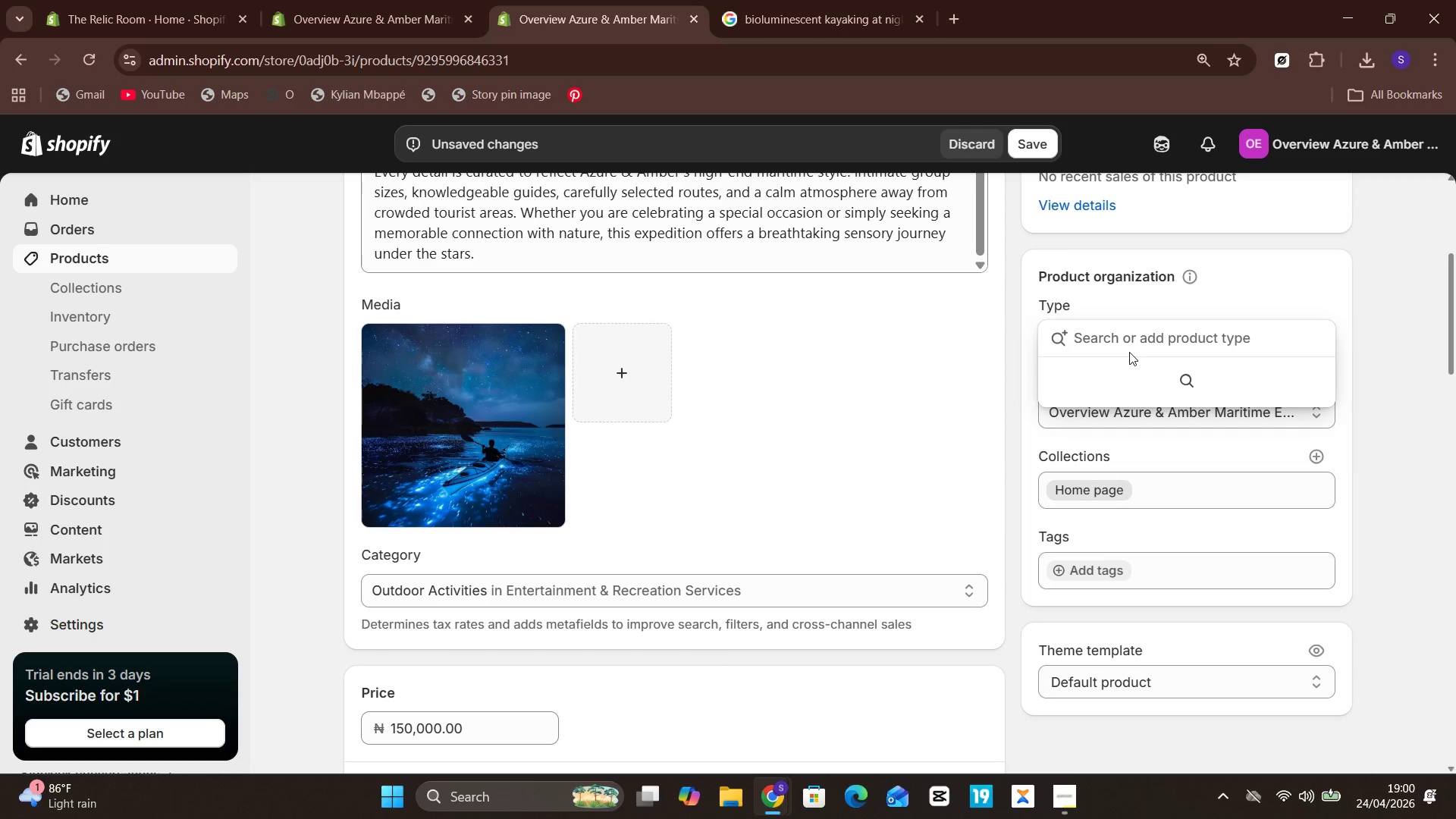 
type(Maritime Experience)
 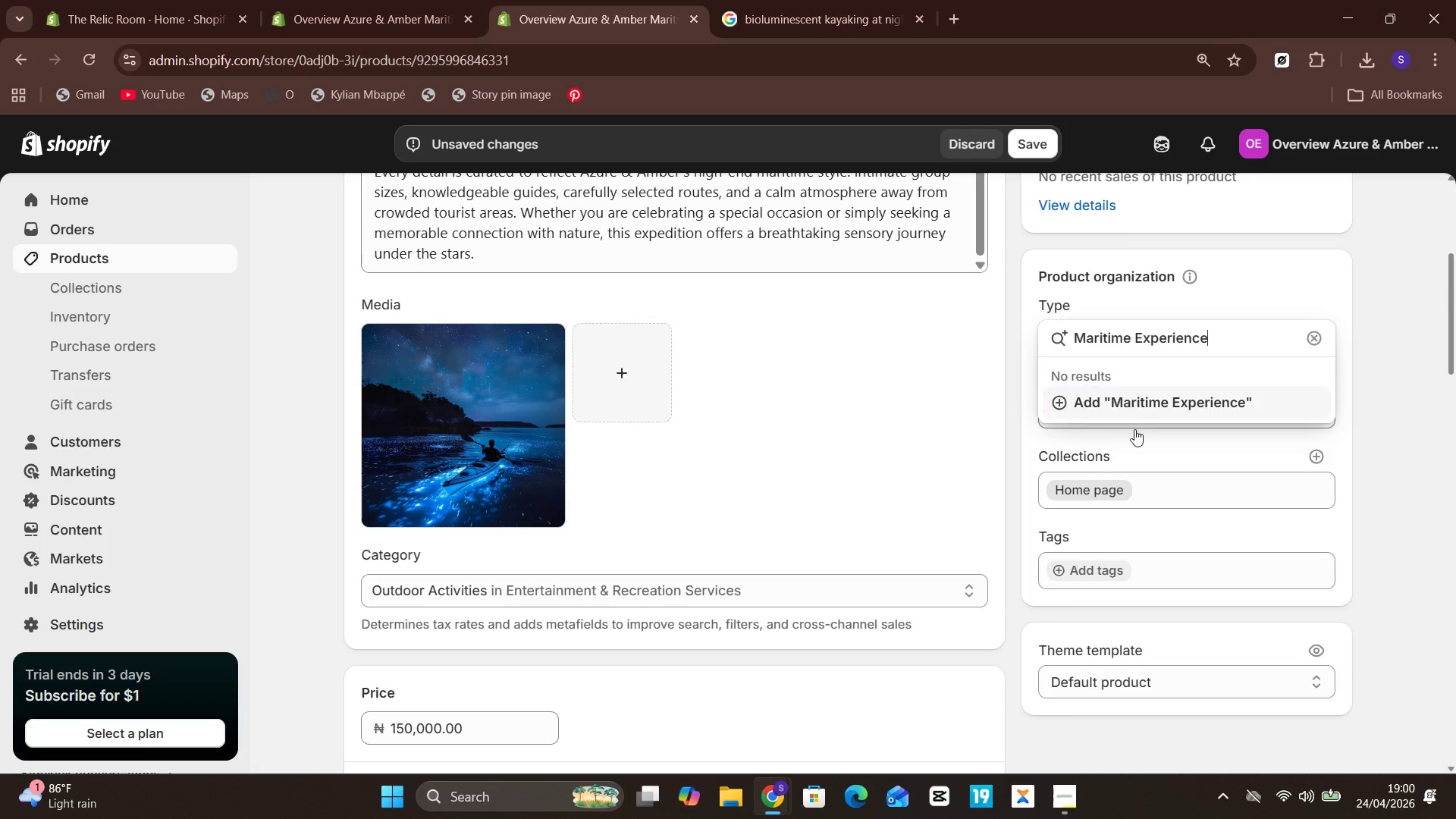 
left_click([1163, 416])
 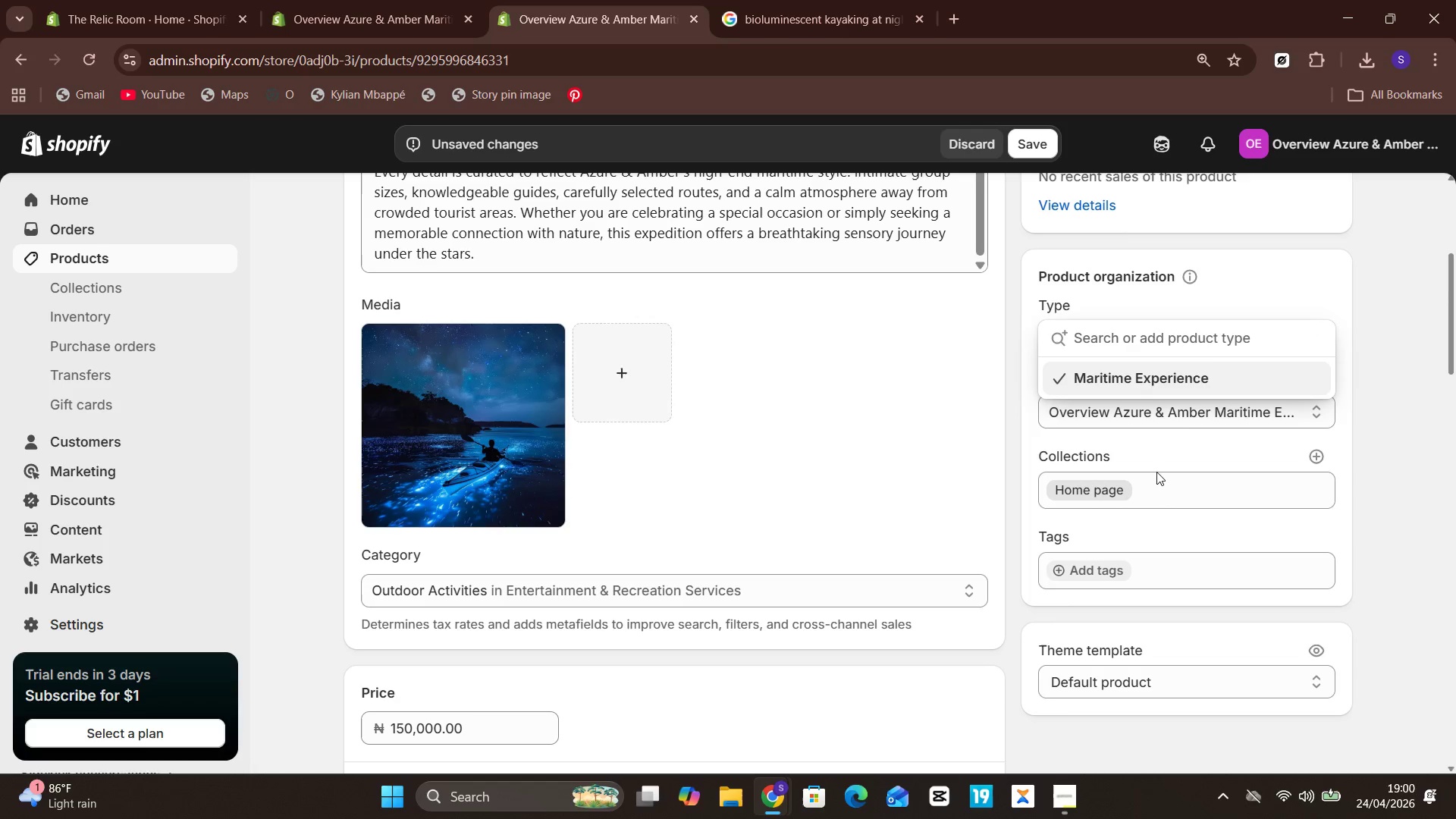 
left_click([1151, 477])
 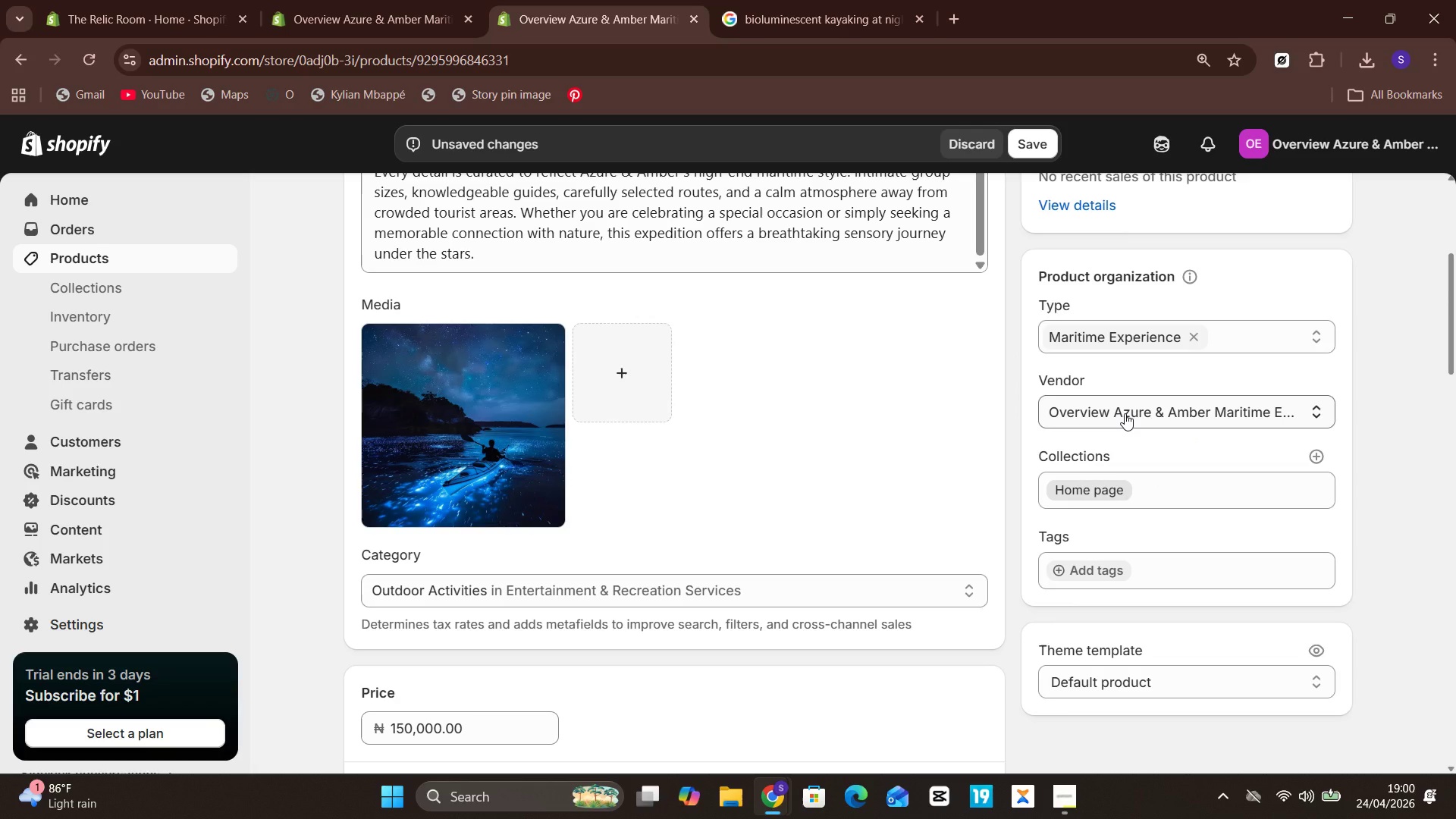 
left_click([1115, 412])
 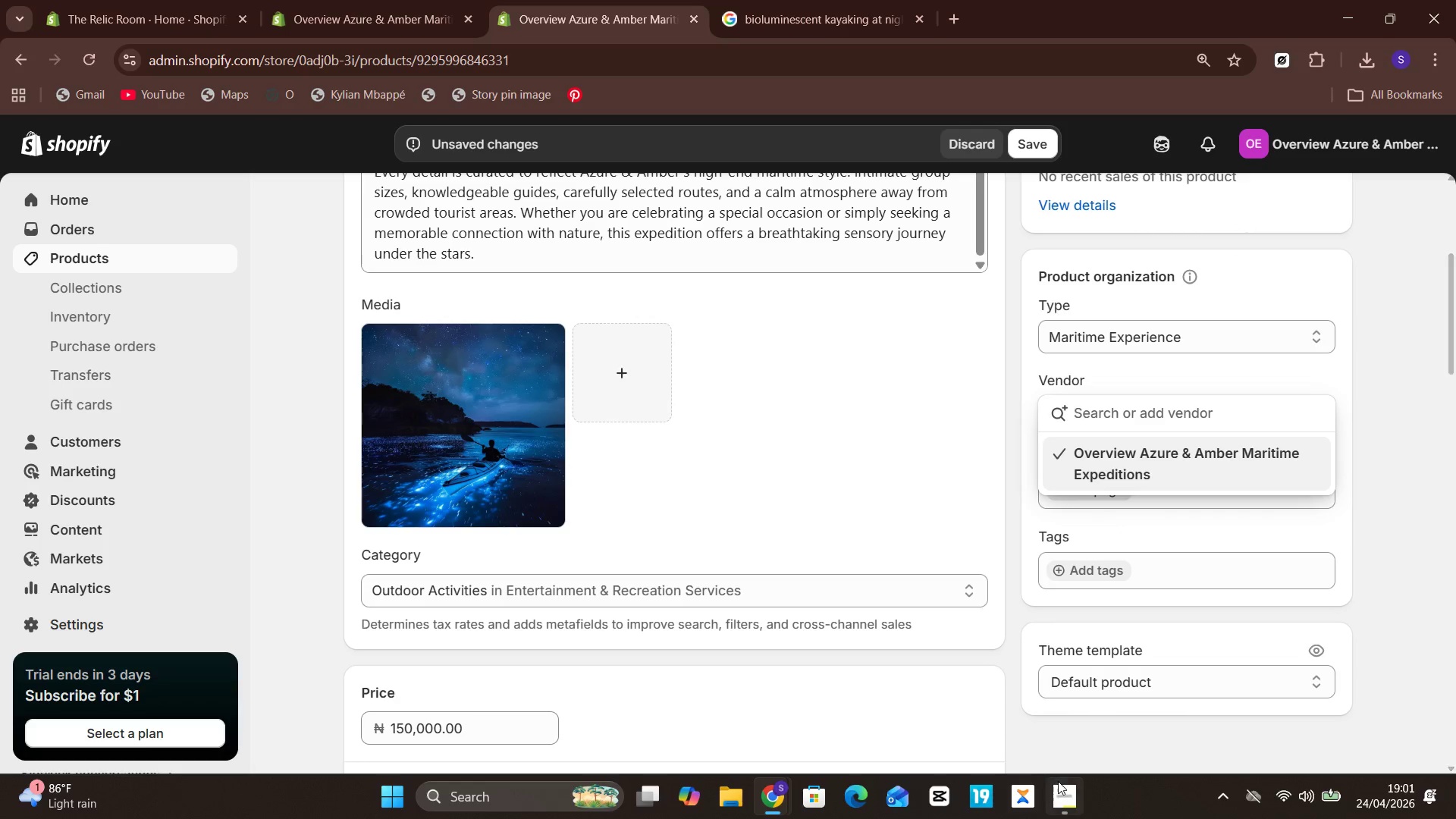 
left_click([1081, 712])
 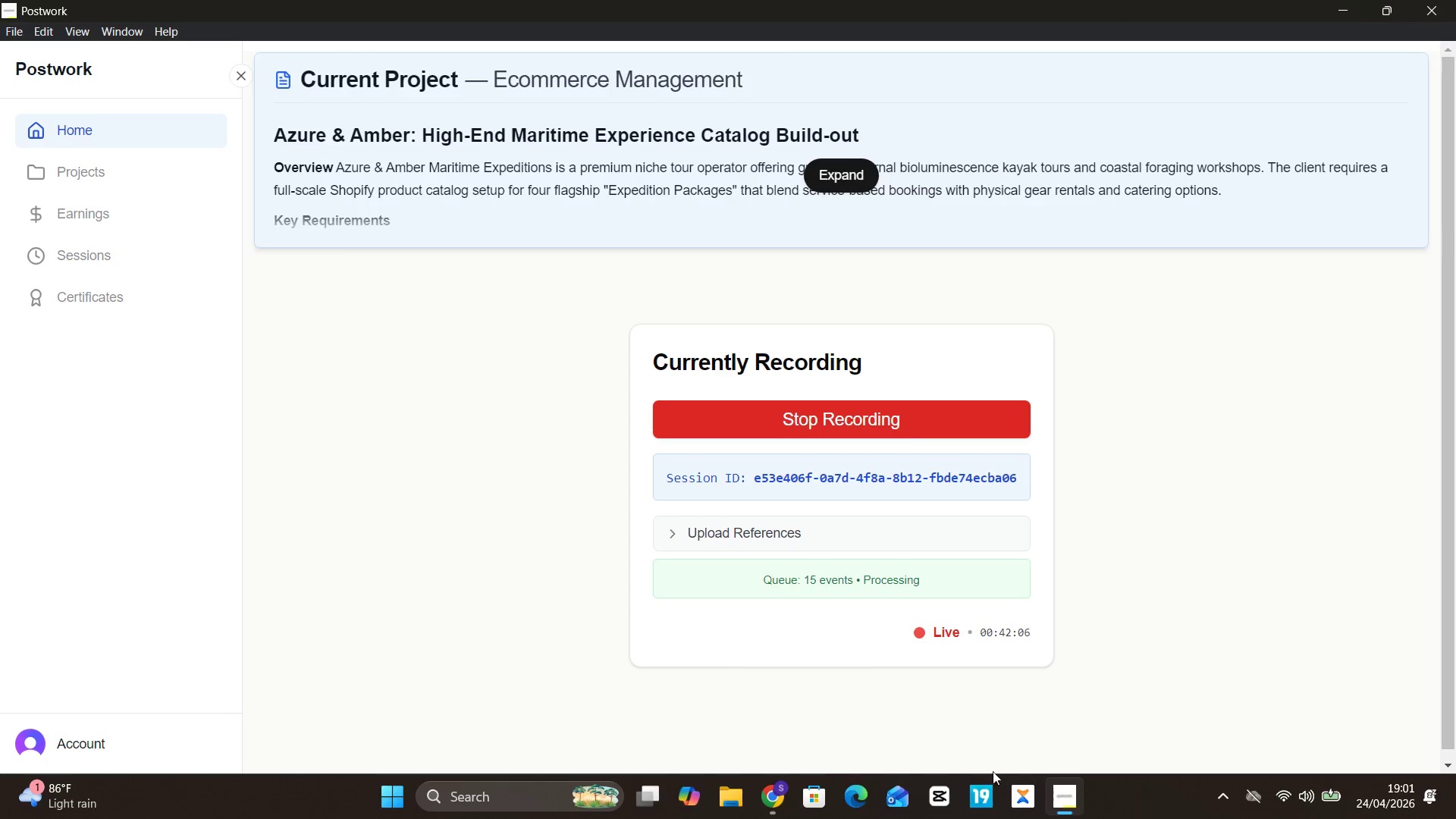 
left_click([779, 793])
 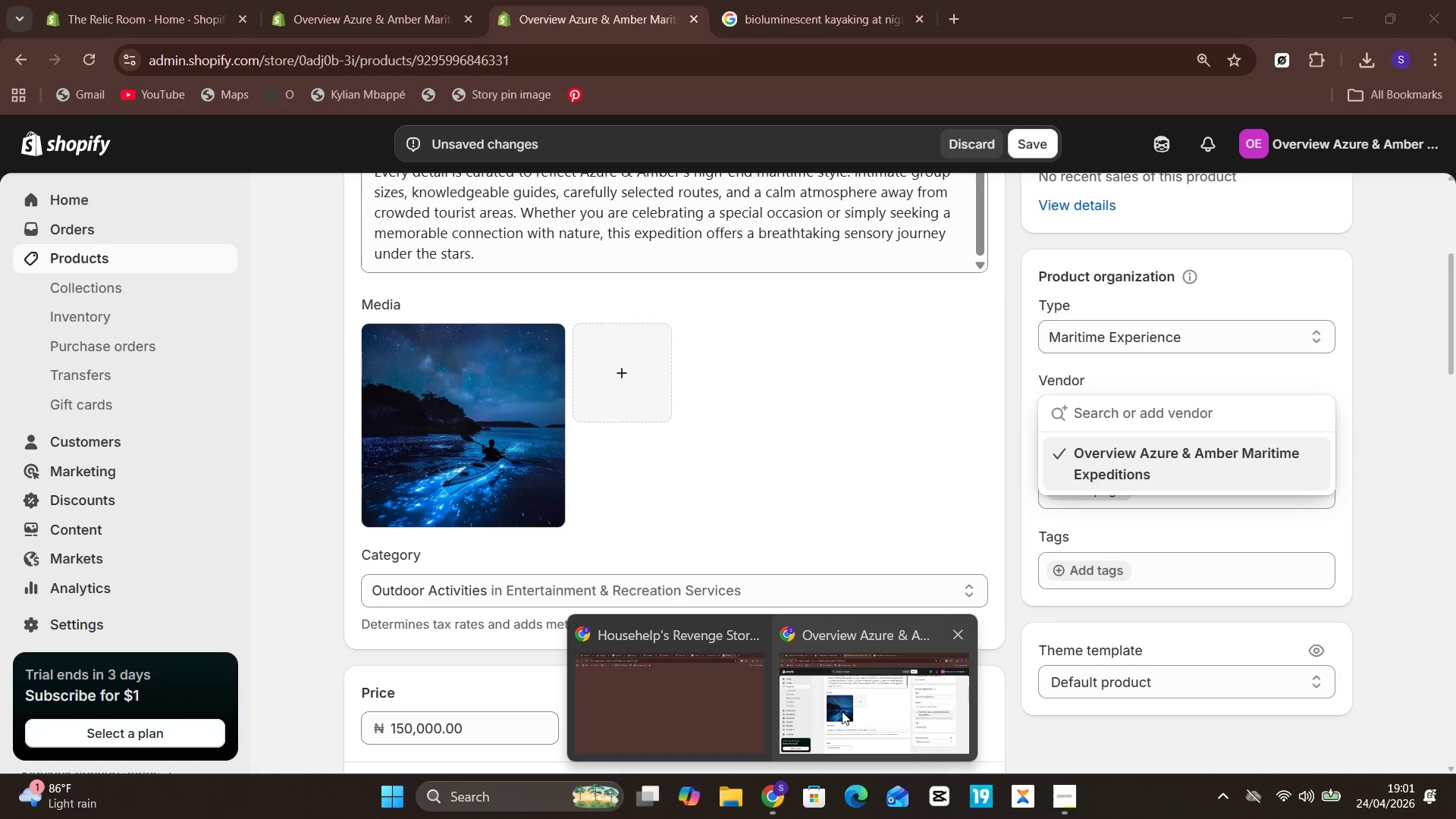 
left_click([856, 715])
 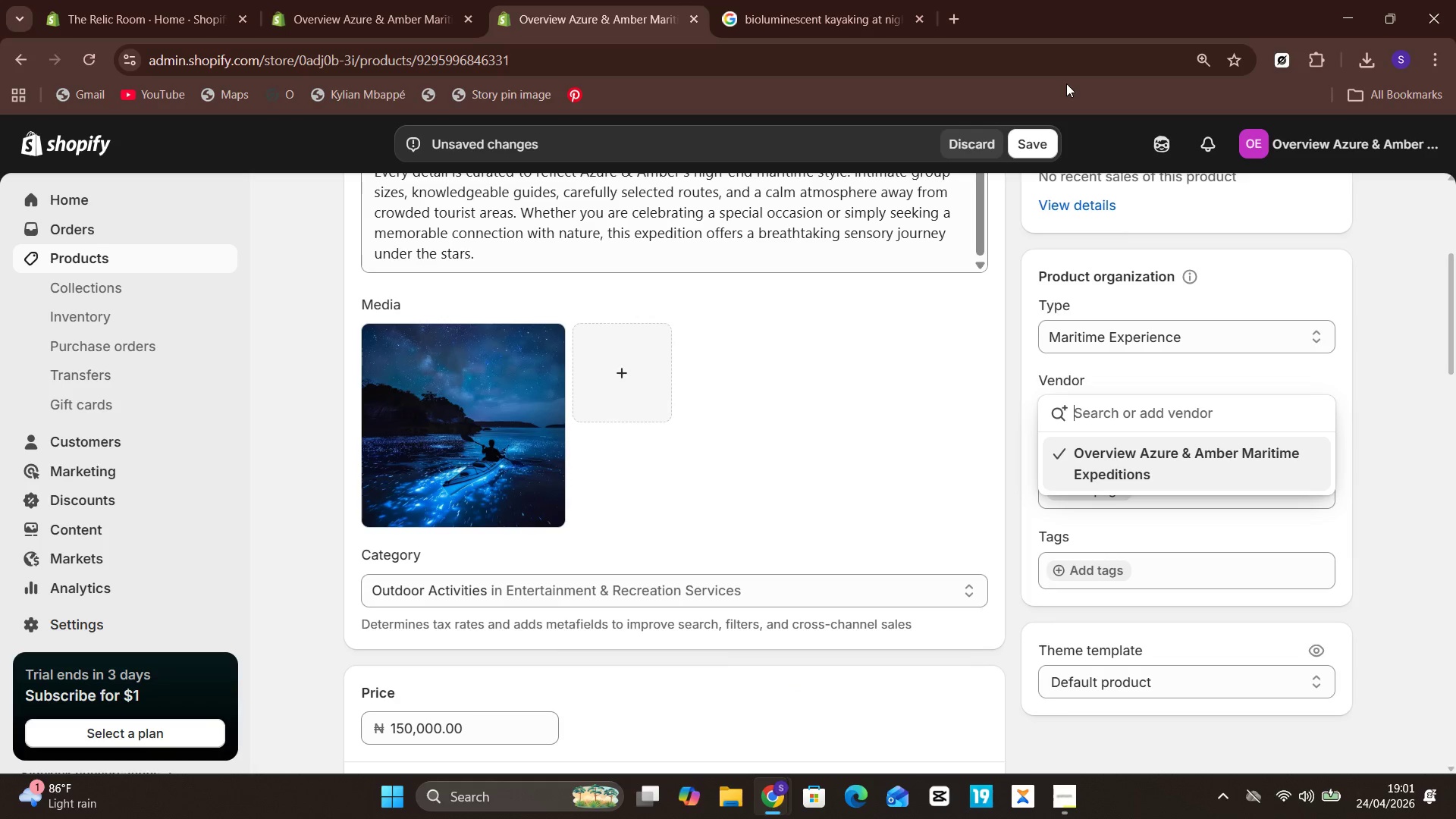 
left_click([351, 0])
 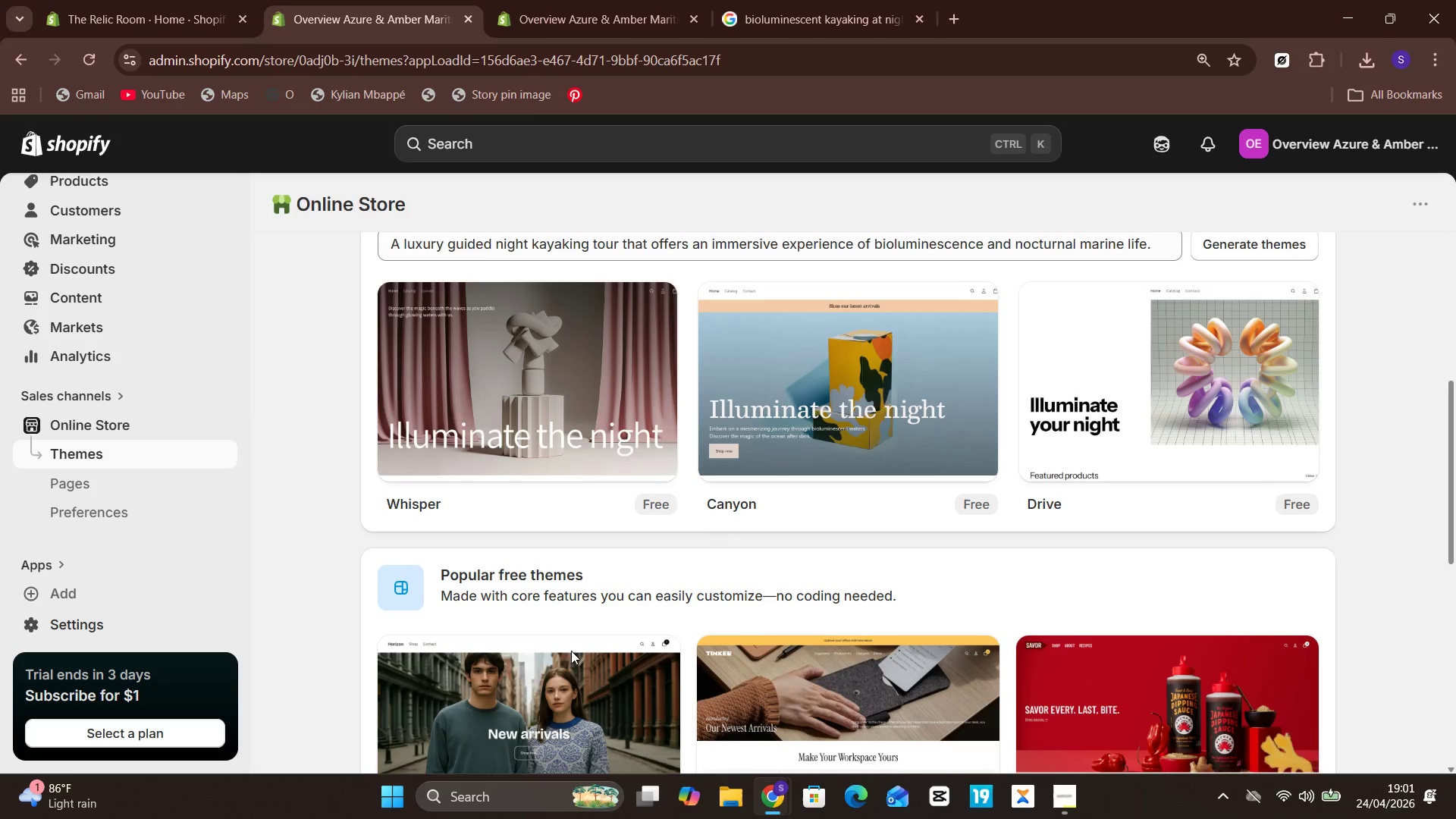 
left_click([127, 610])
 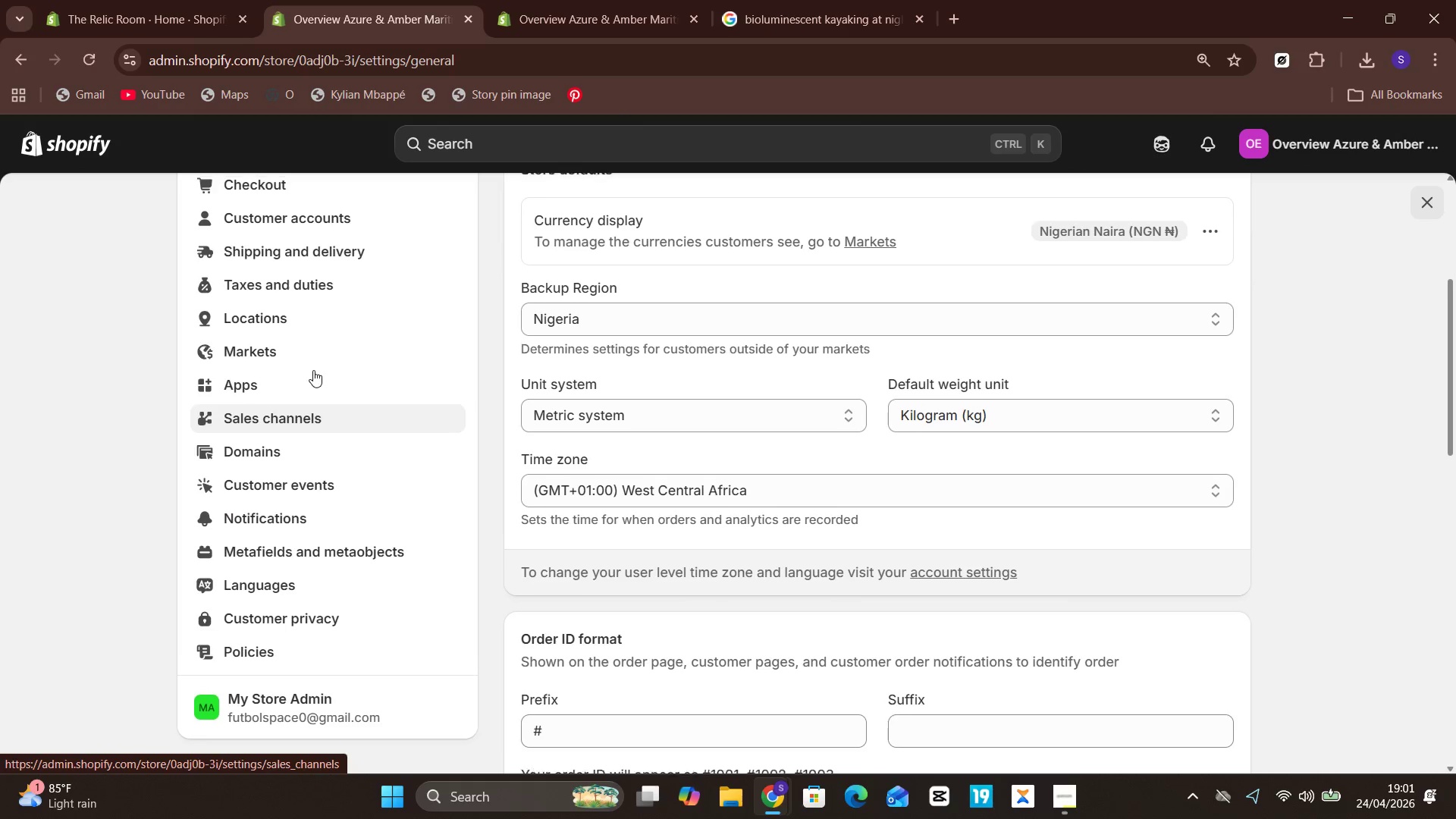 
wait(15.09)
 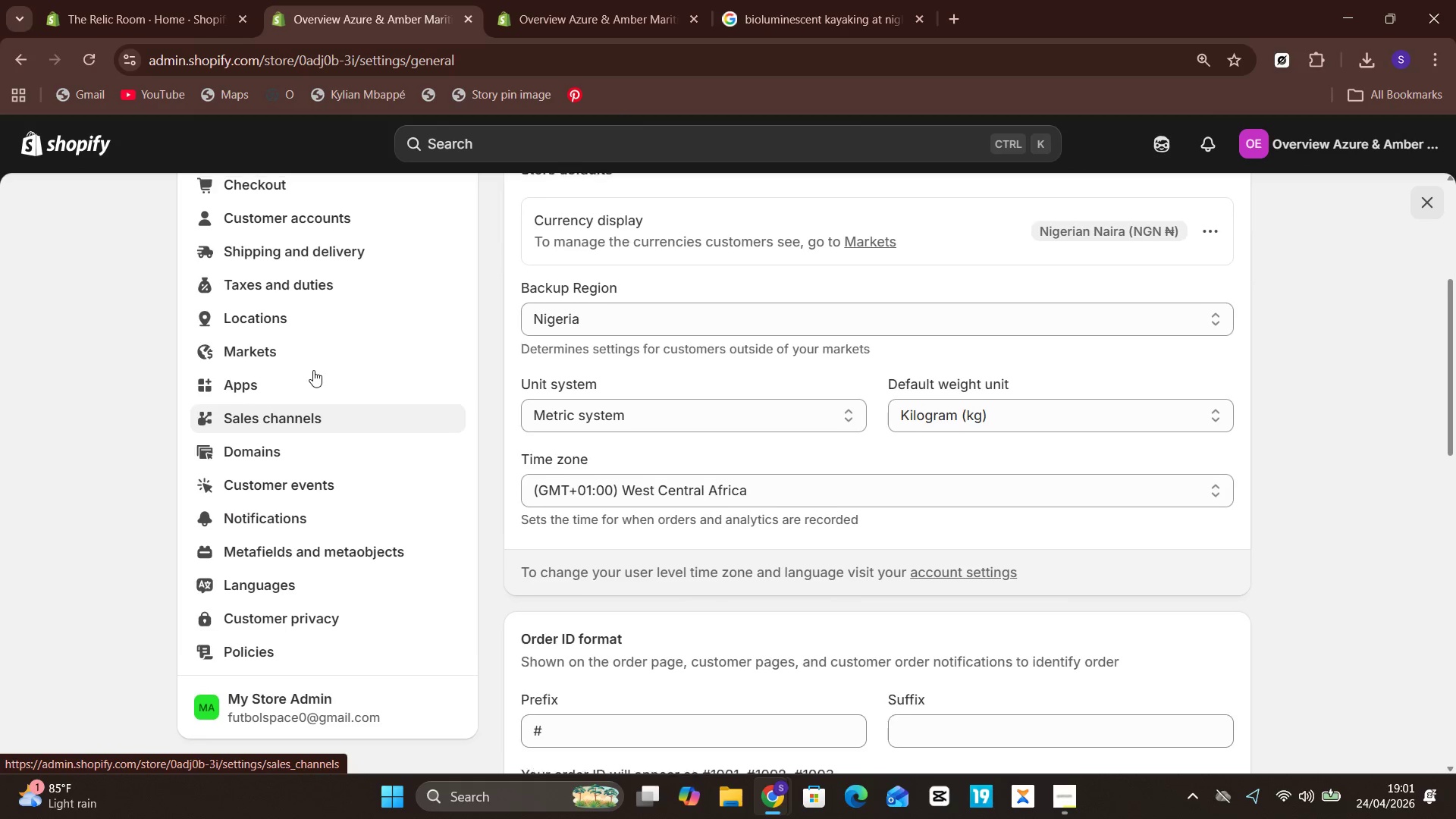 
left_click([1142, 310])
 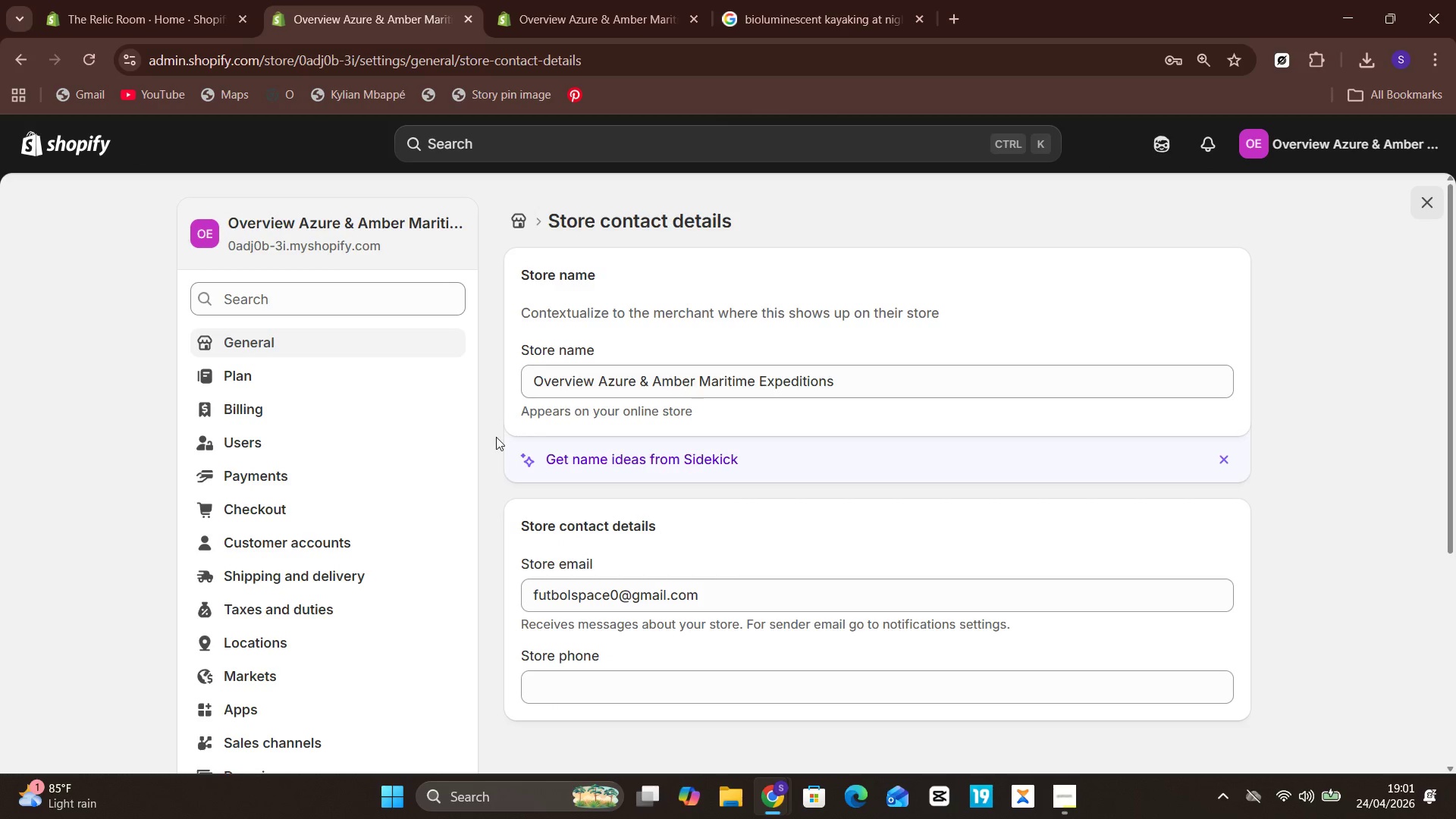 
left_click([598, 381])
 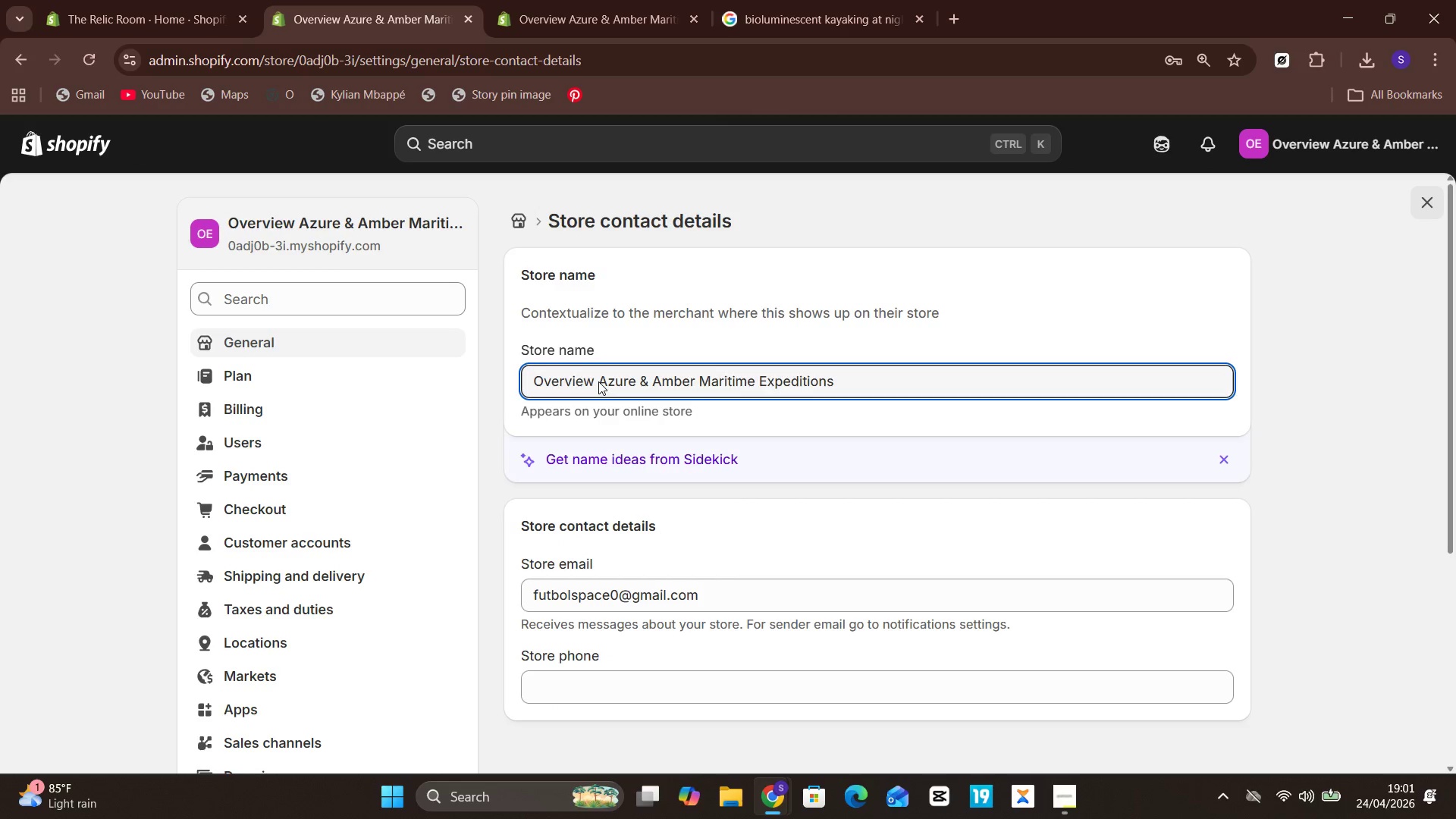 
hold_key(key=Backspace, duration=1.11)
 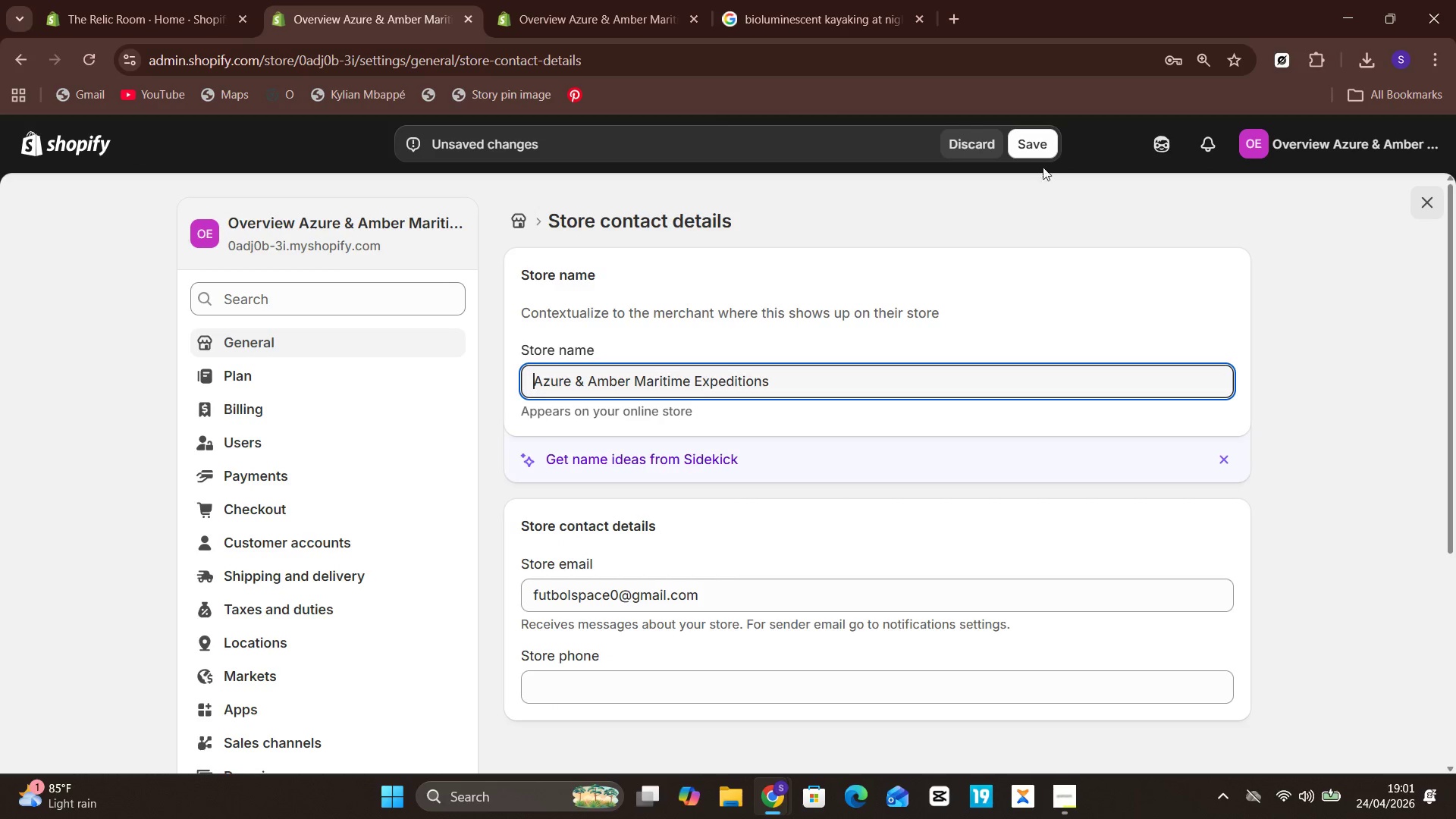 
key(Control+A)
 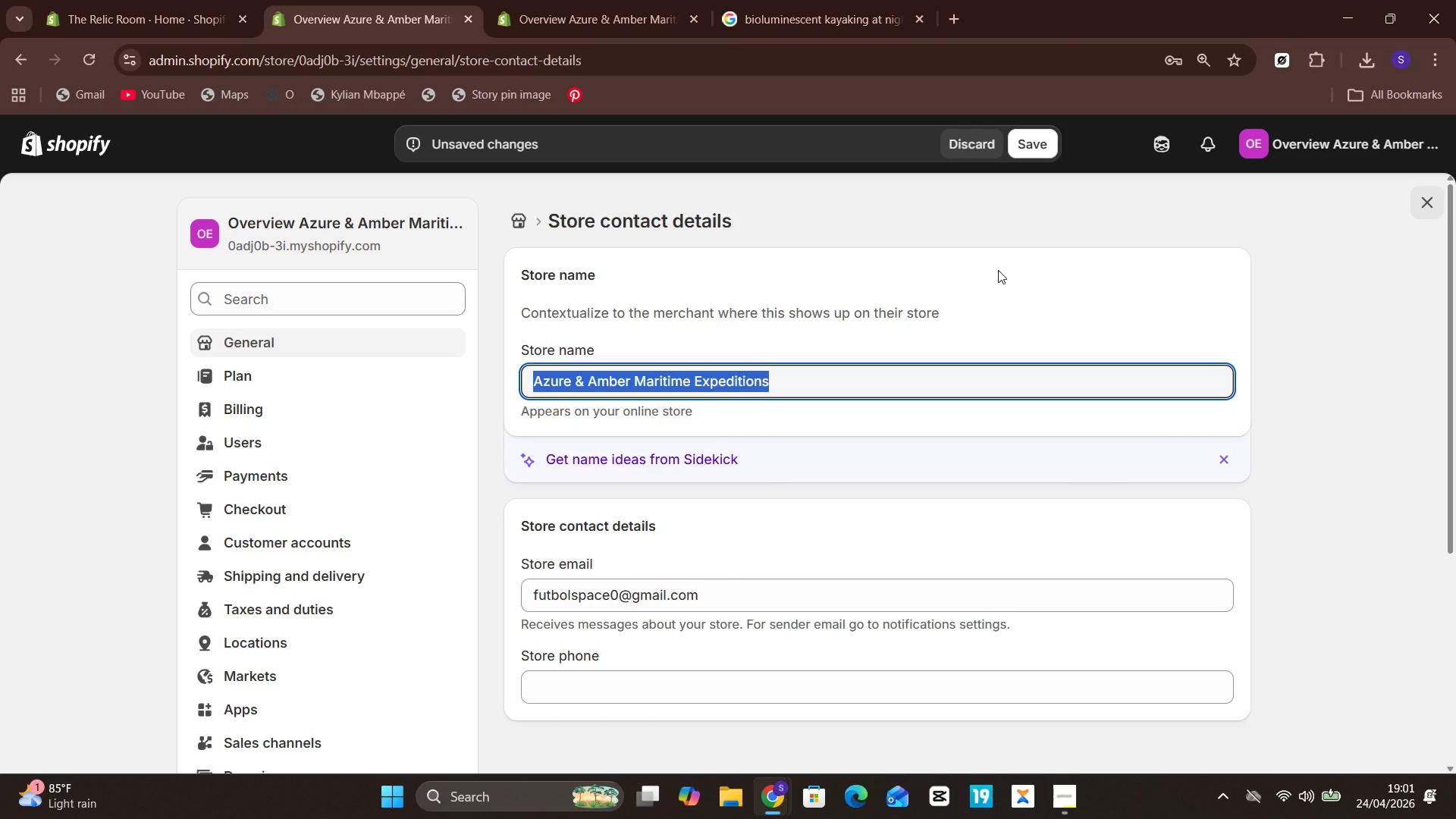 
key(Control+C)
 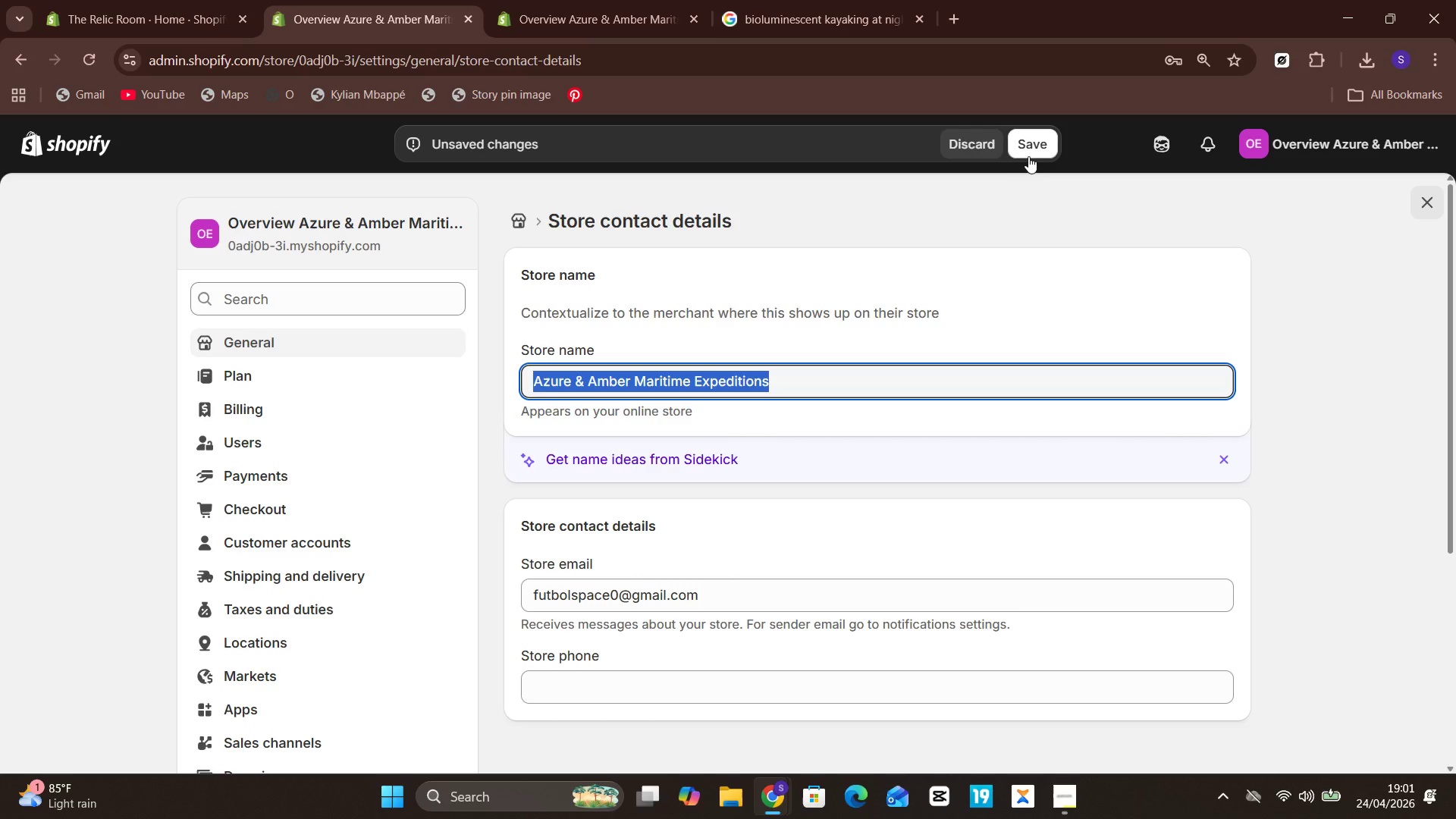 
left_click([1027, 151])
 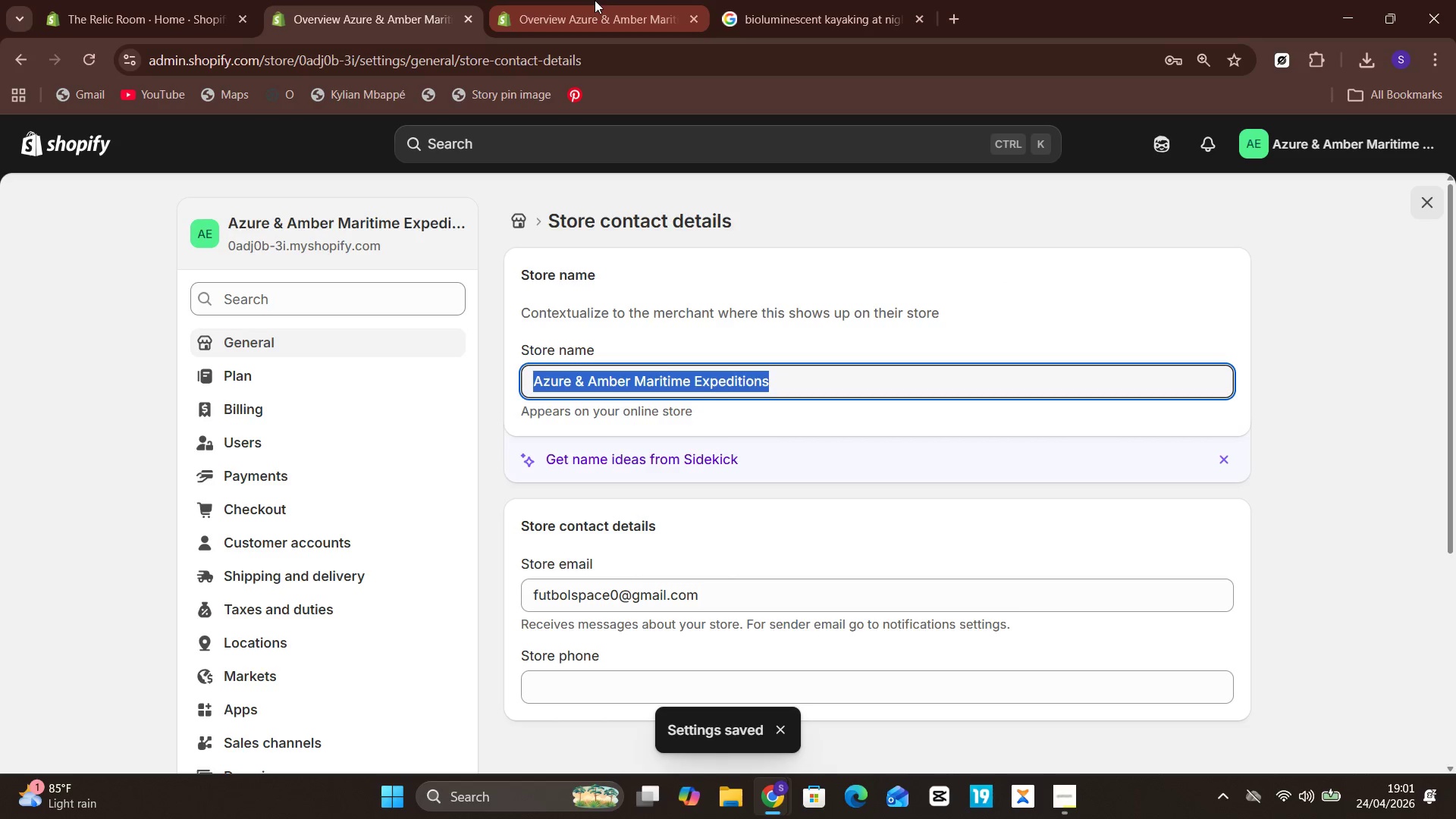 
left_click([595, 0])
 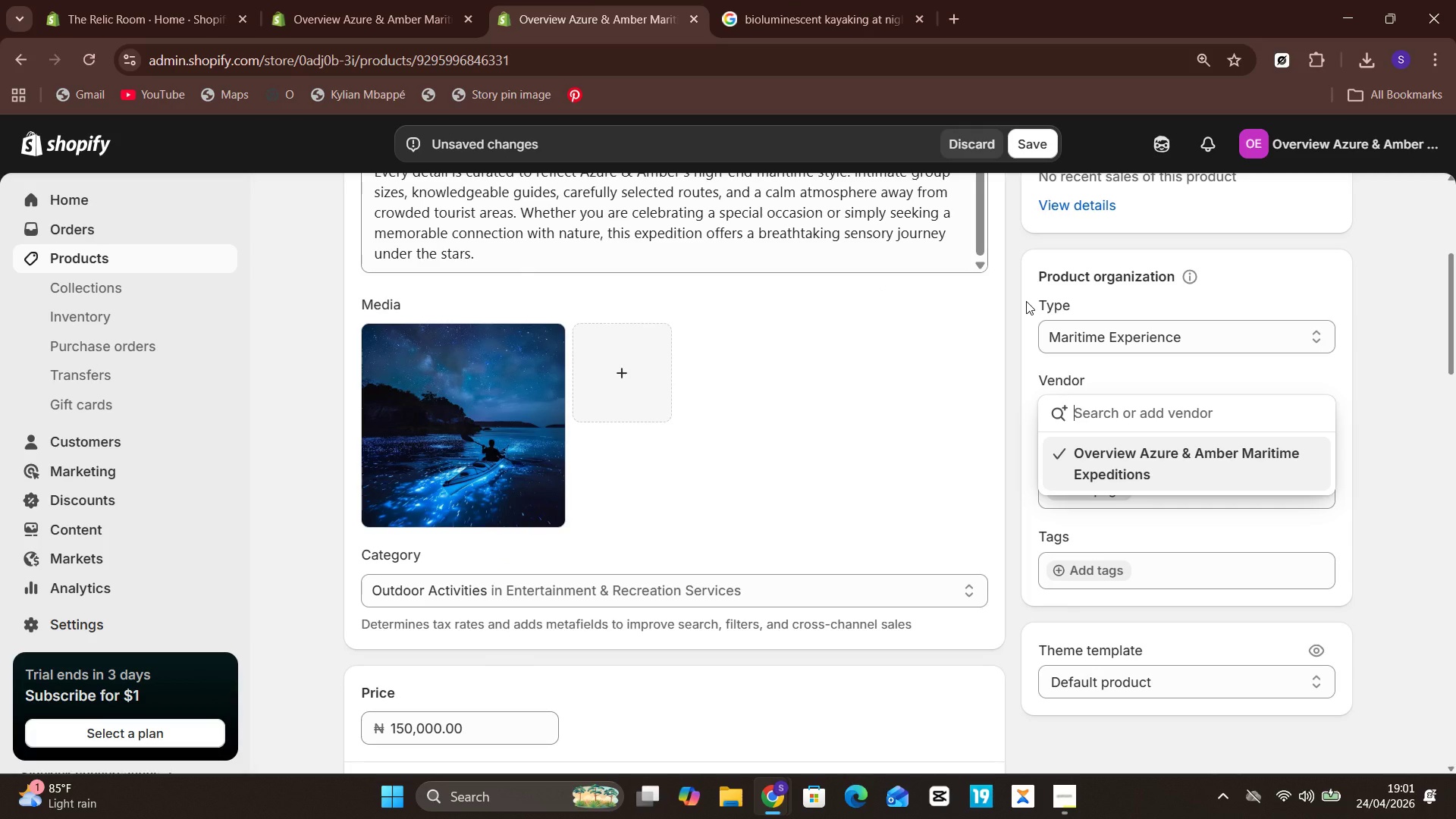 
wait(9.56)
 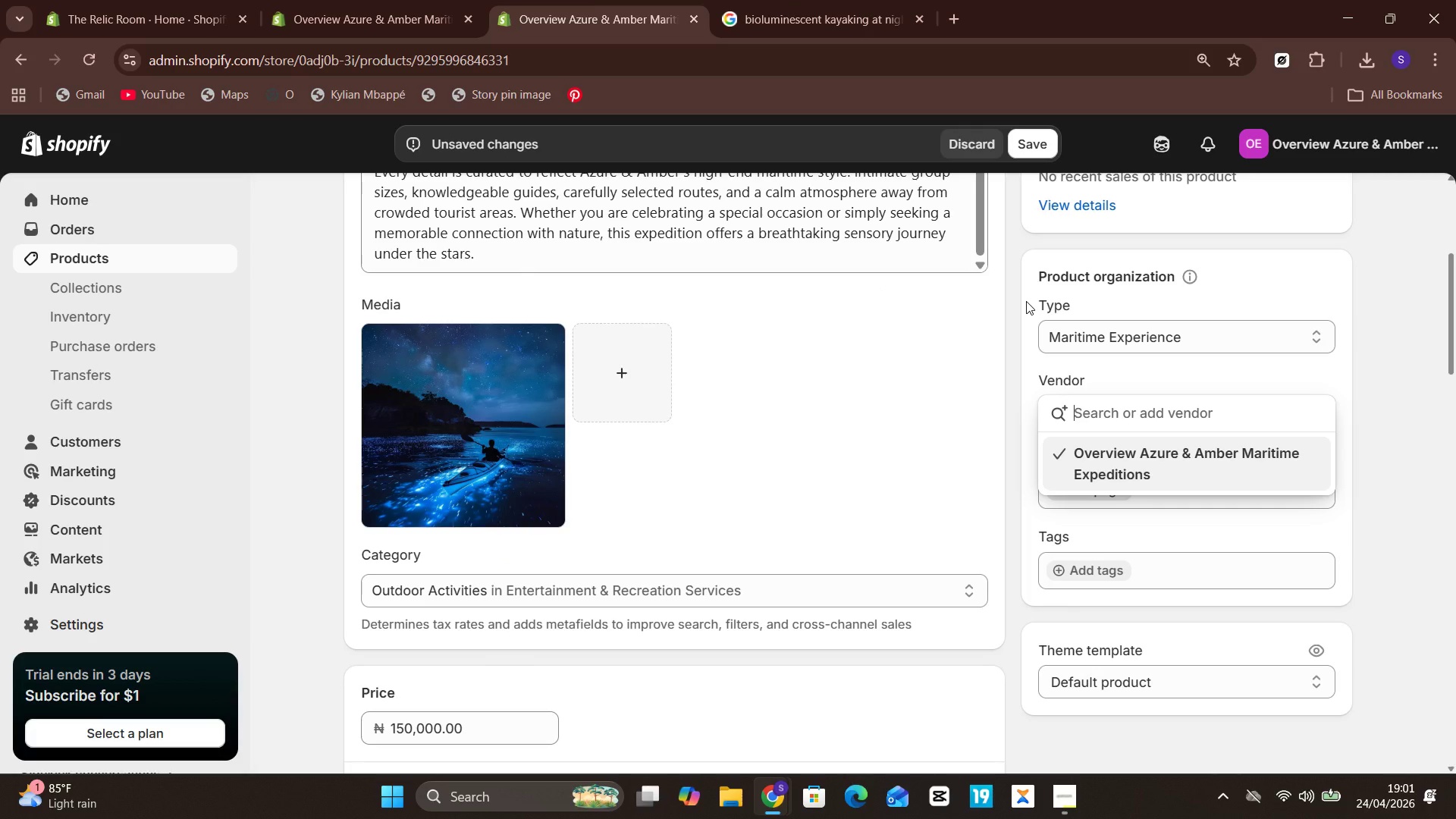 
left_click([1040, 130])
 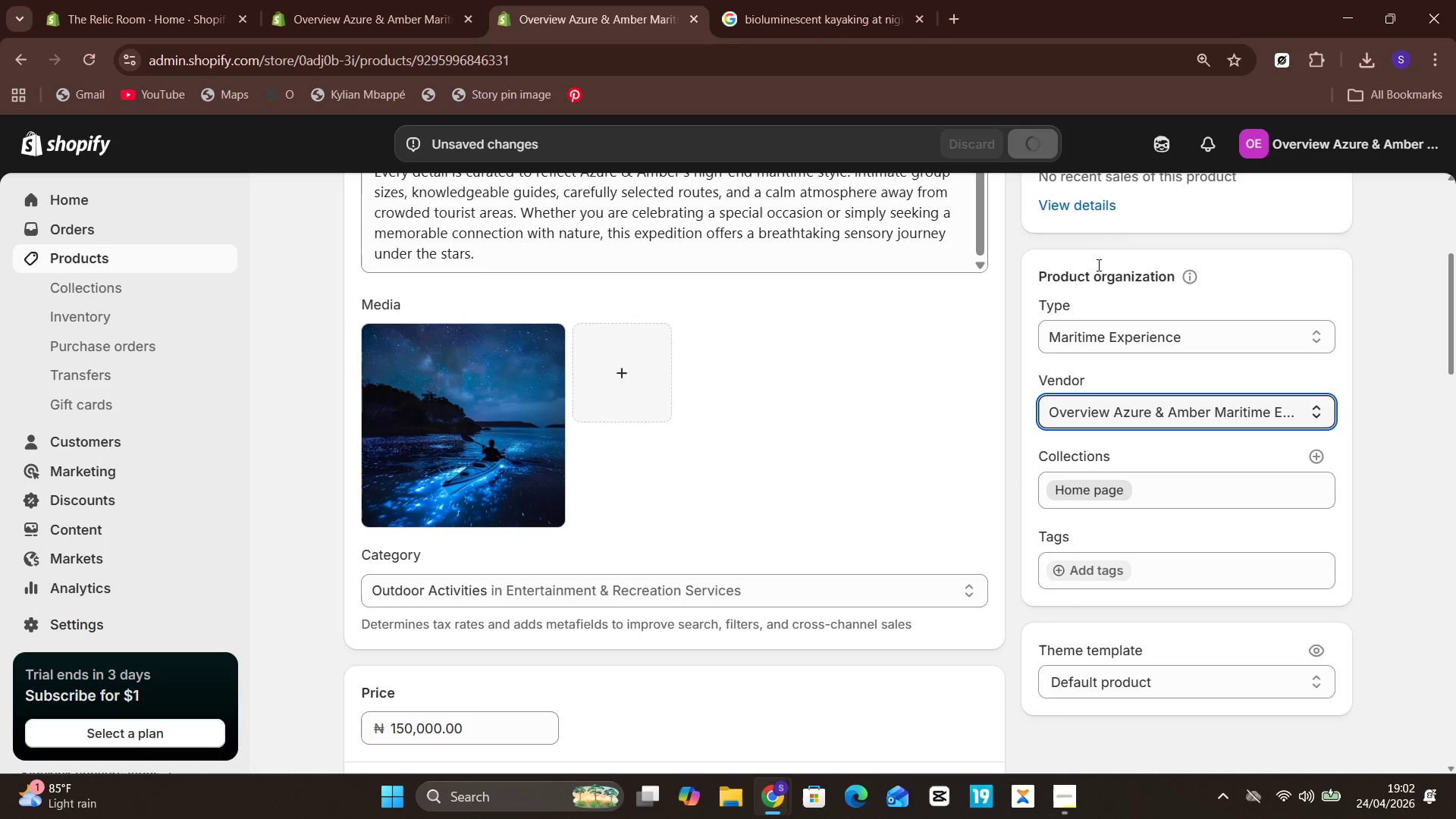 
wait(11.33)
 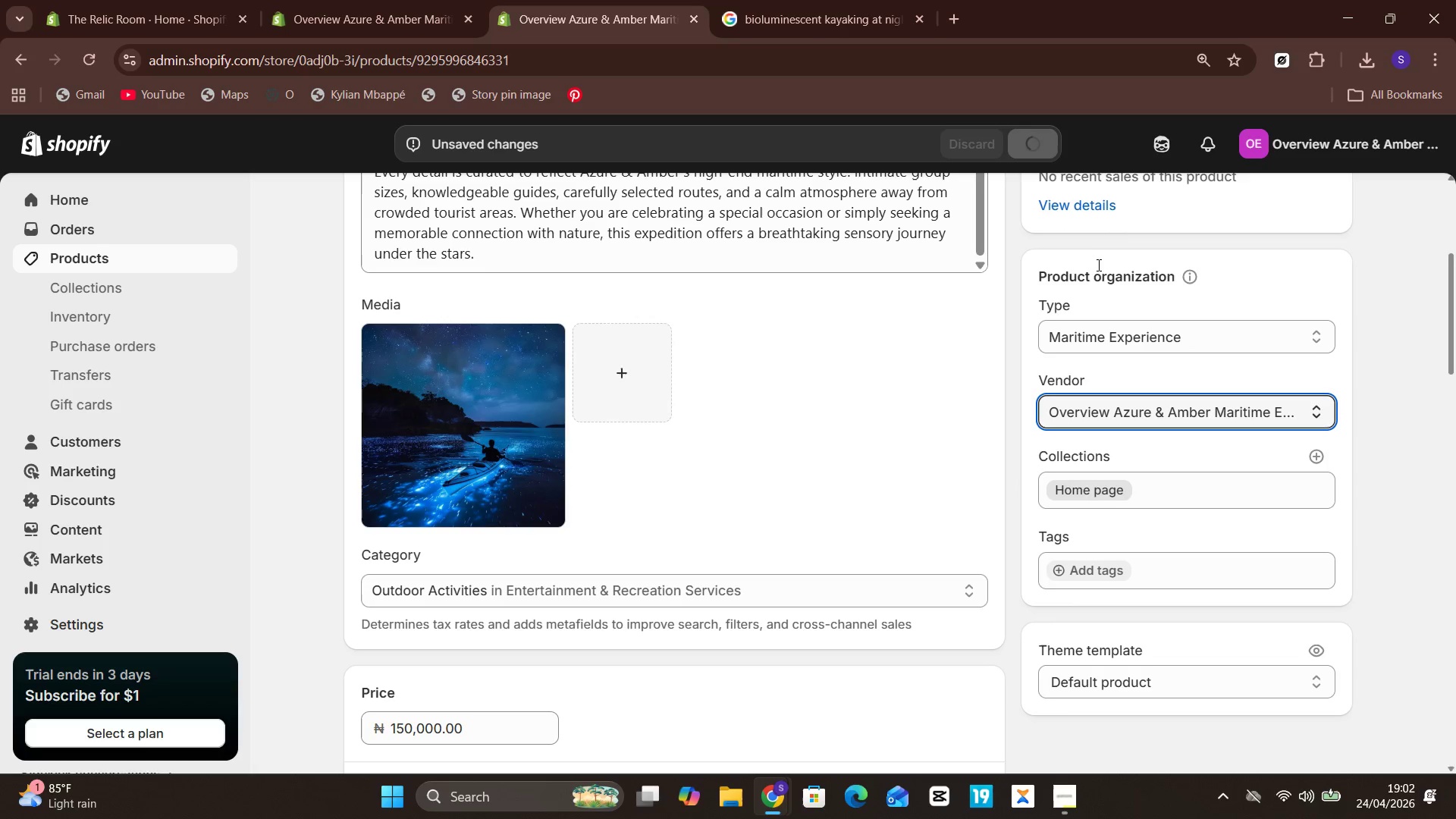 
left_click([93, 71])
 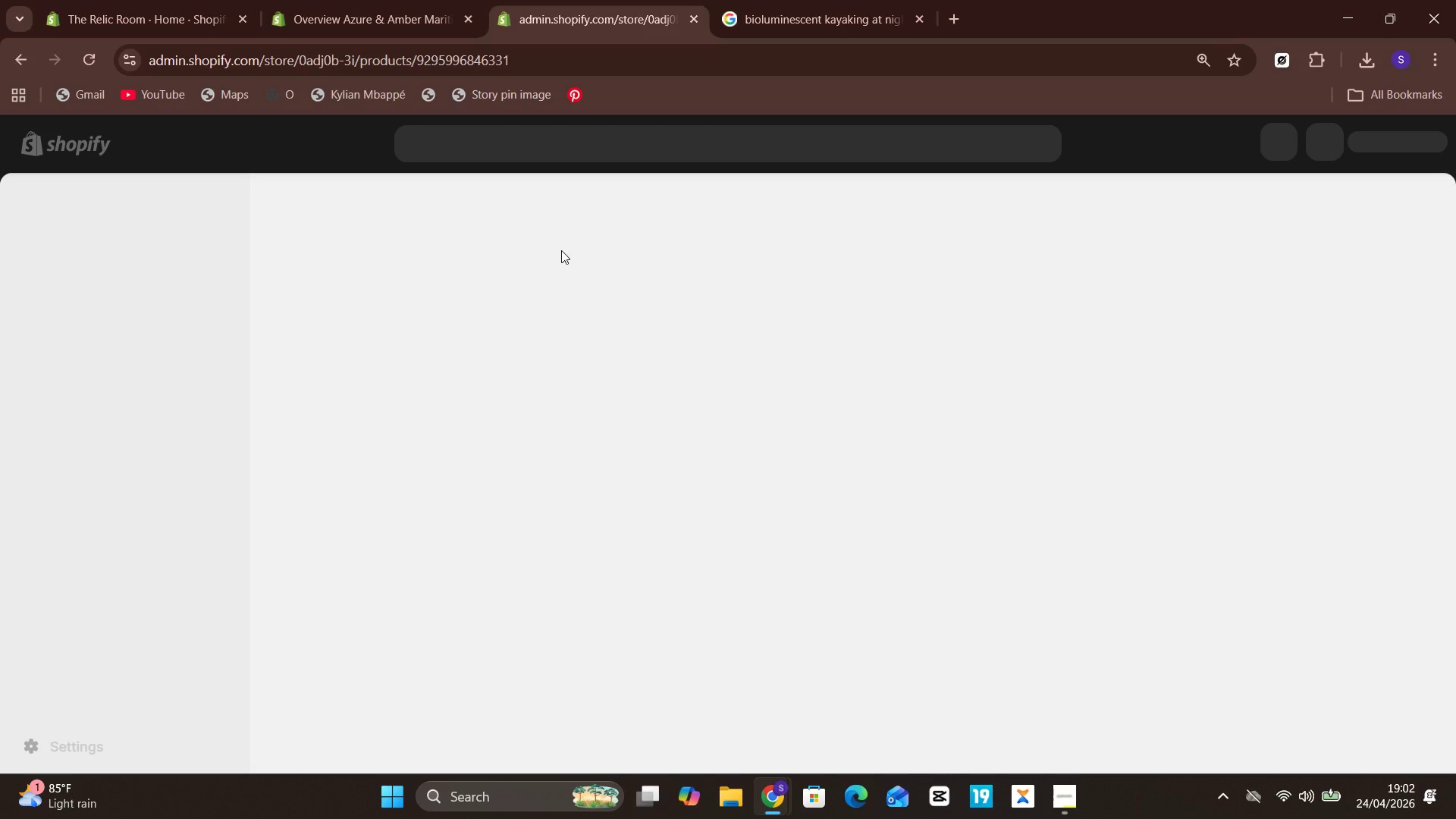 
wait(16.45)
 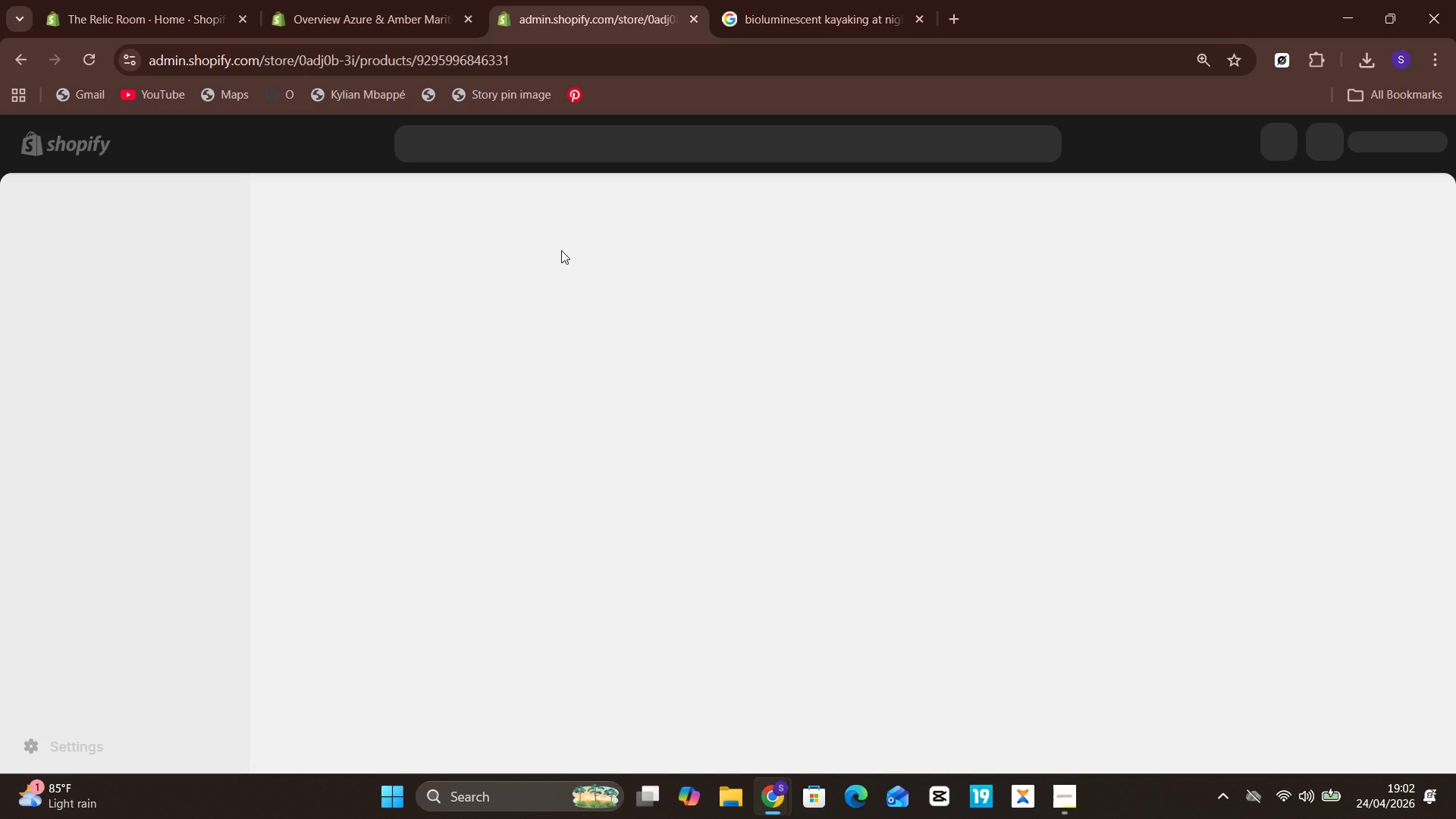 
left_click([1215, 609])
 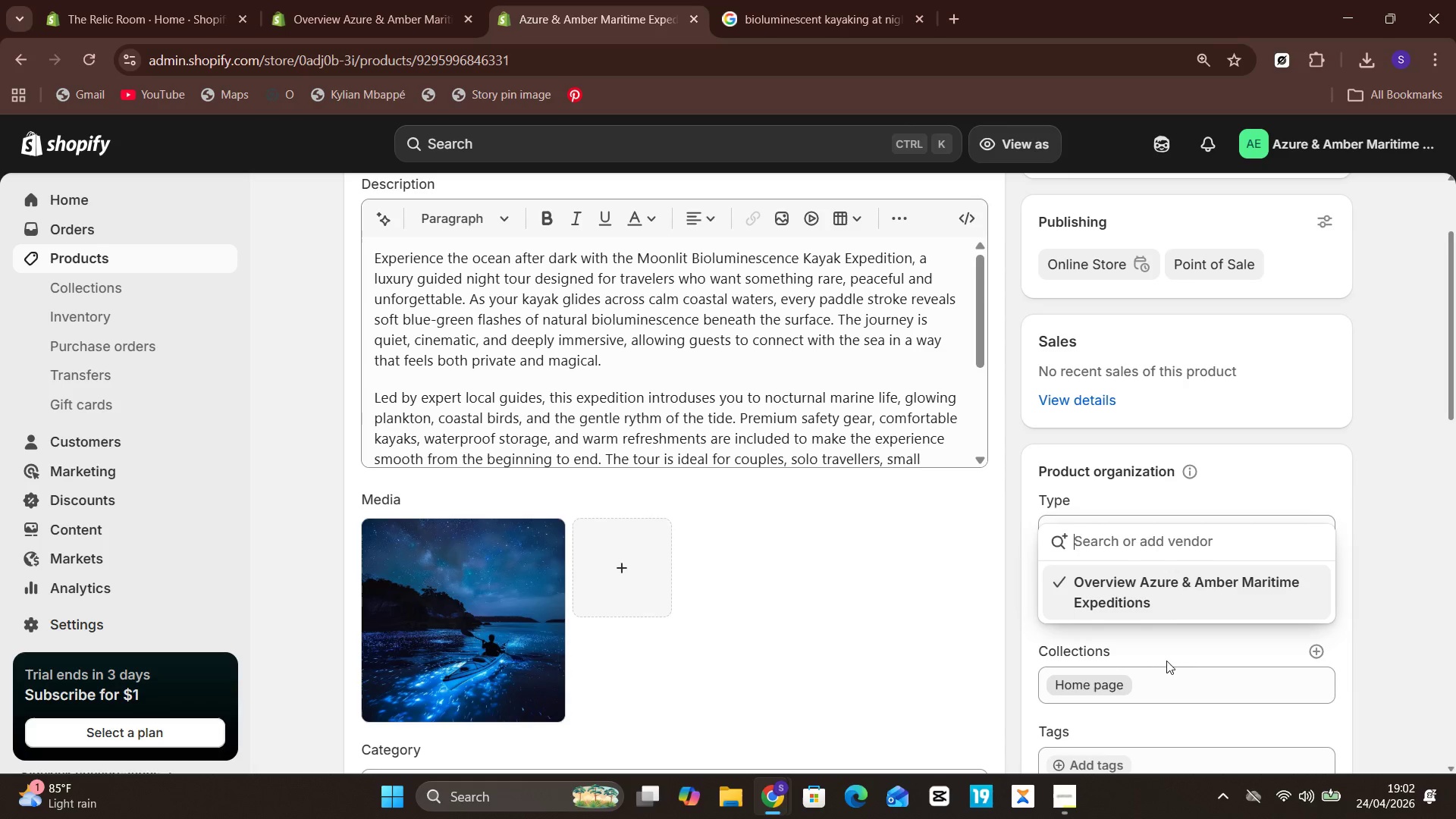 
left_click([1170, 538])
 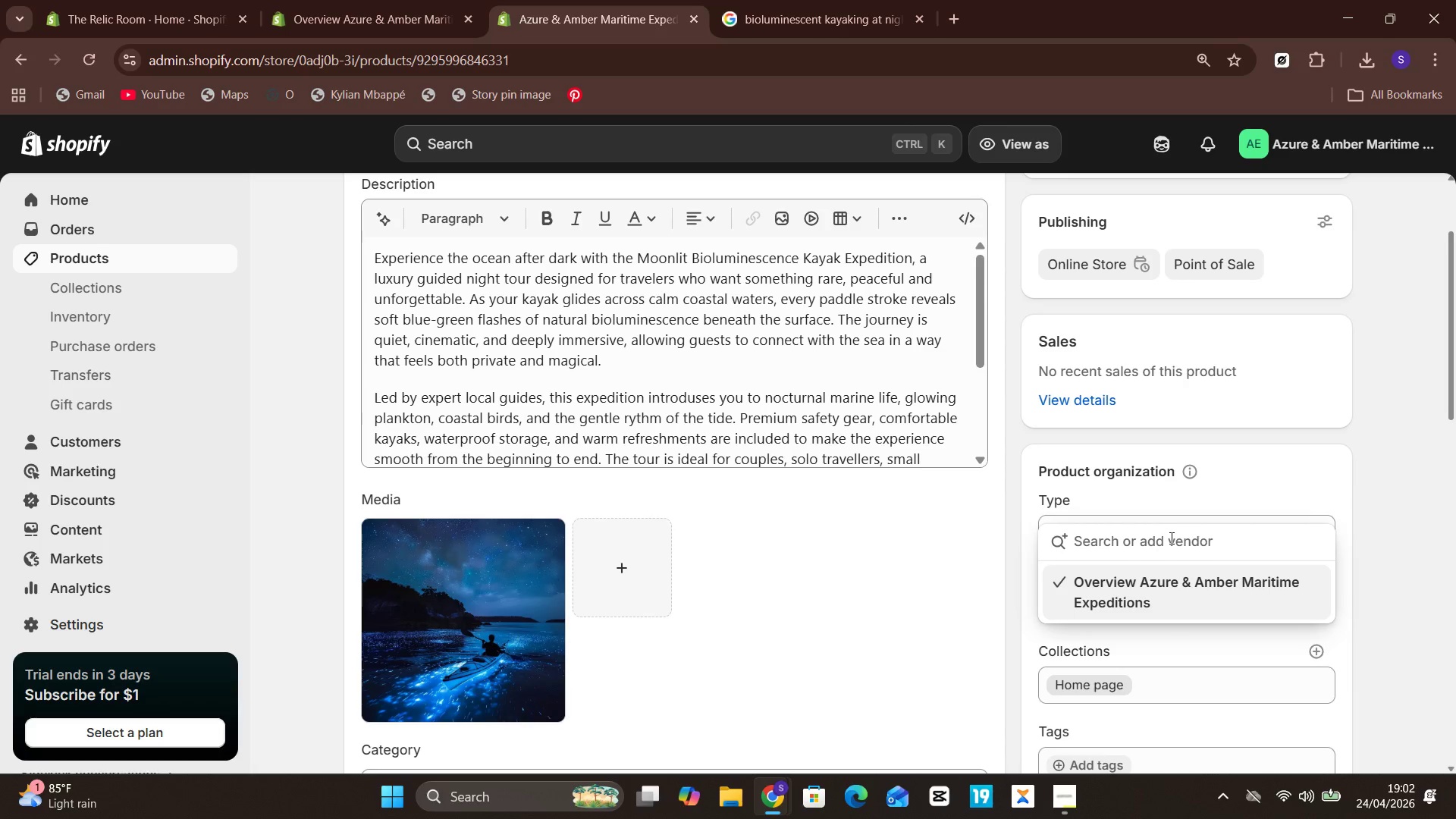 
type(Azure & Amber)
 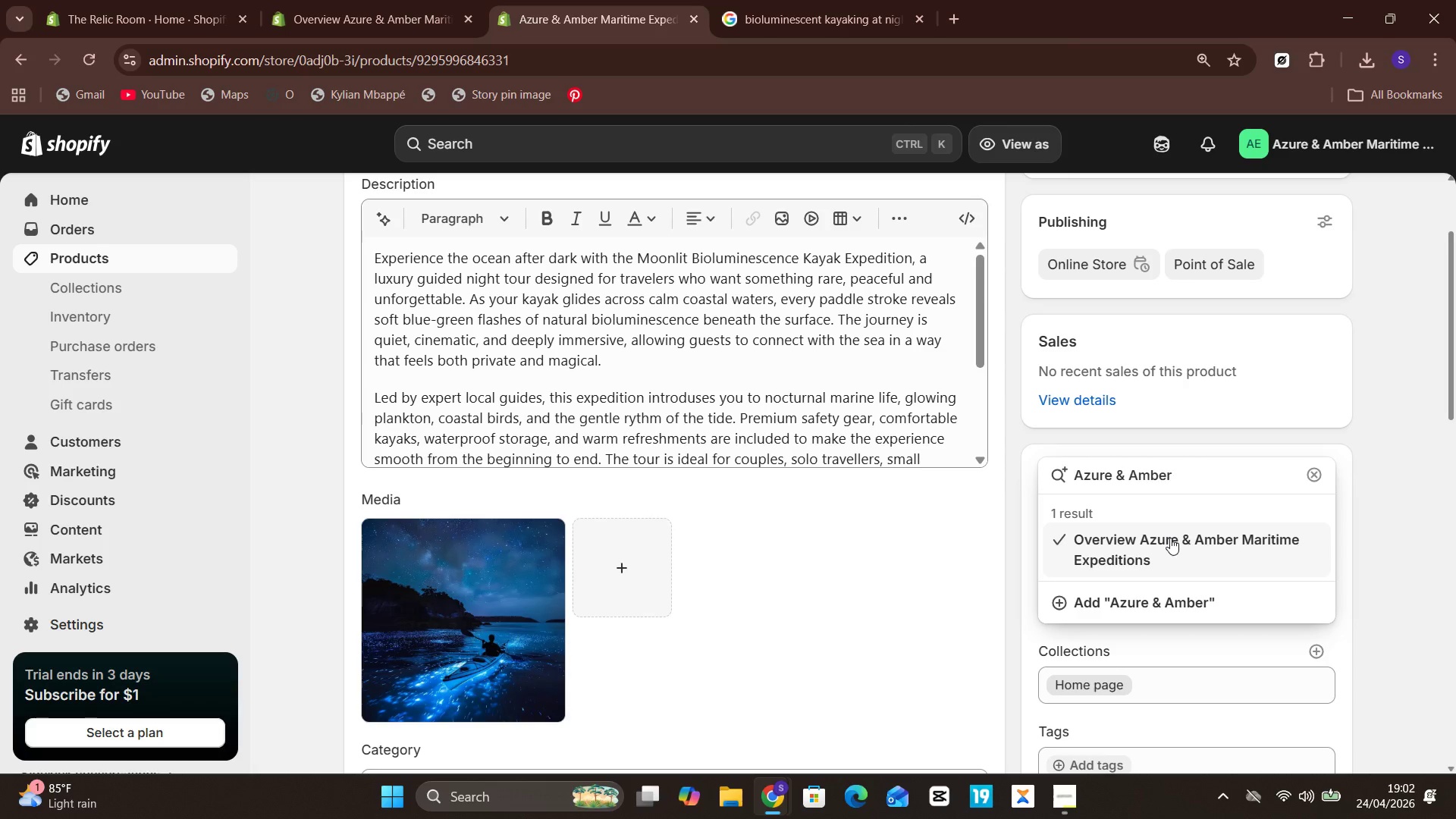 
left_click([1135, 595])
 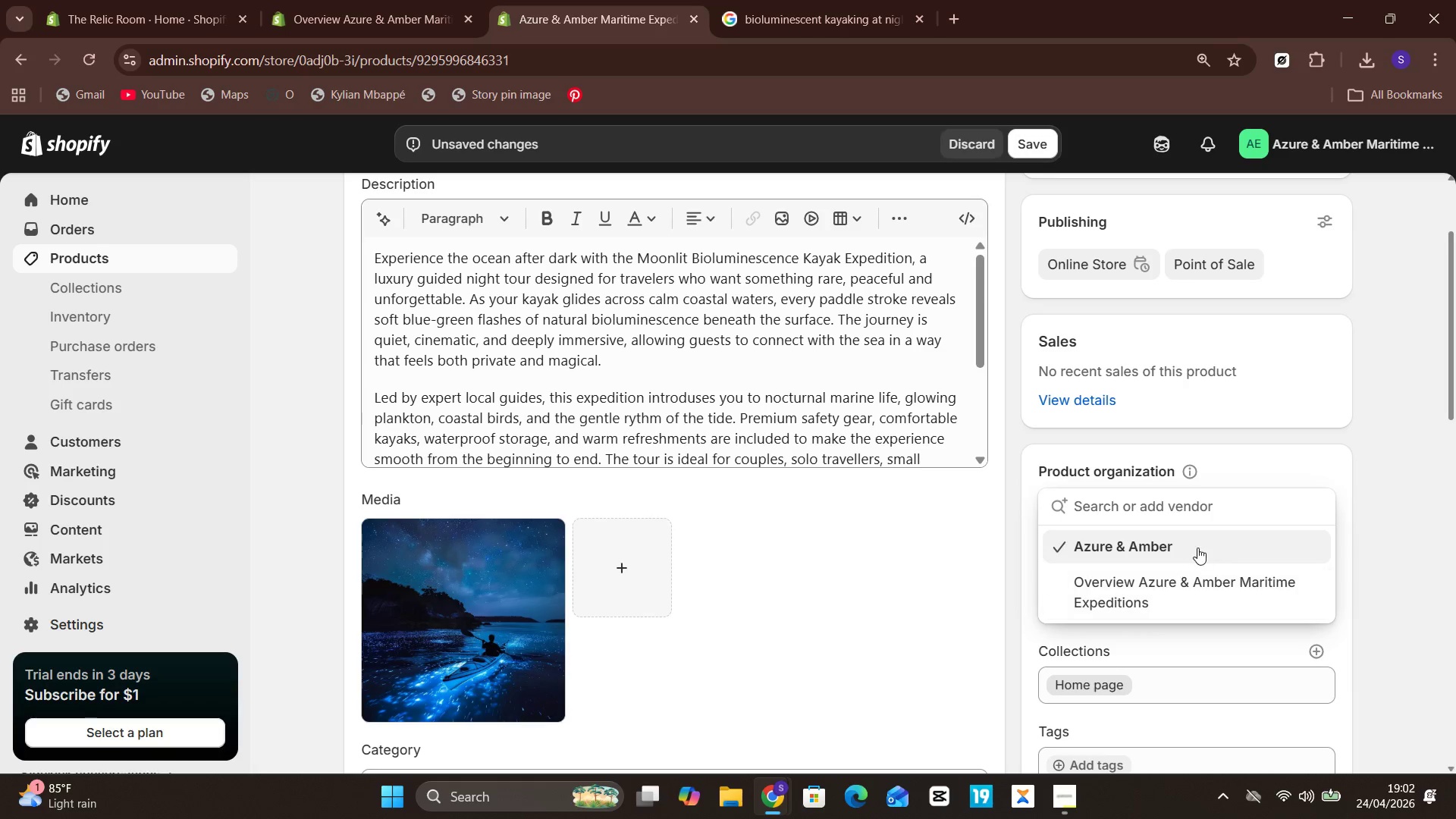 
left_click([1197, 542])
 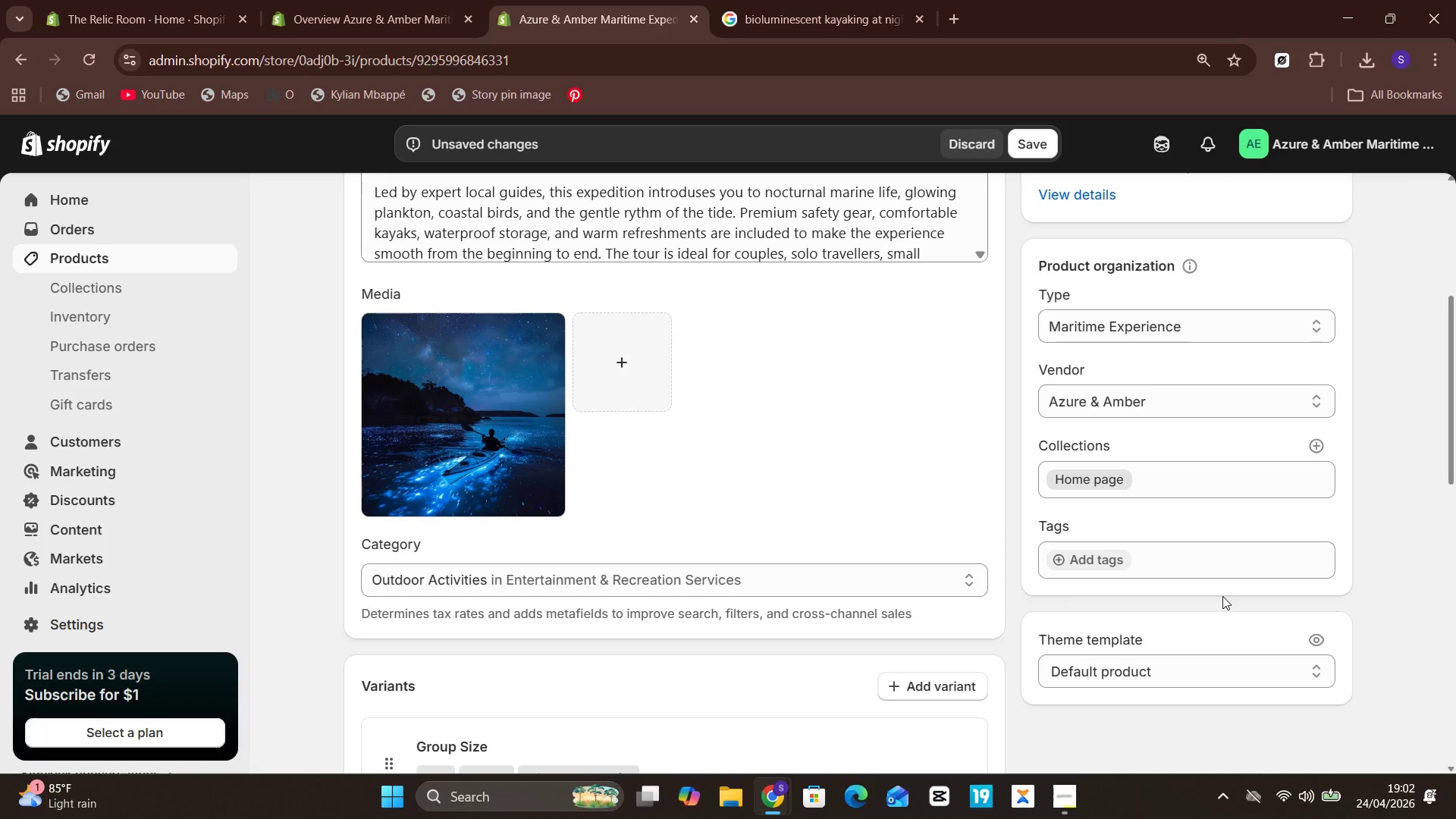 
wait(7.14)
 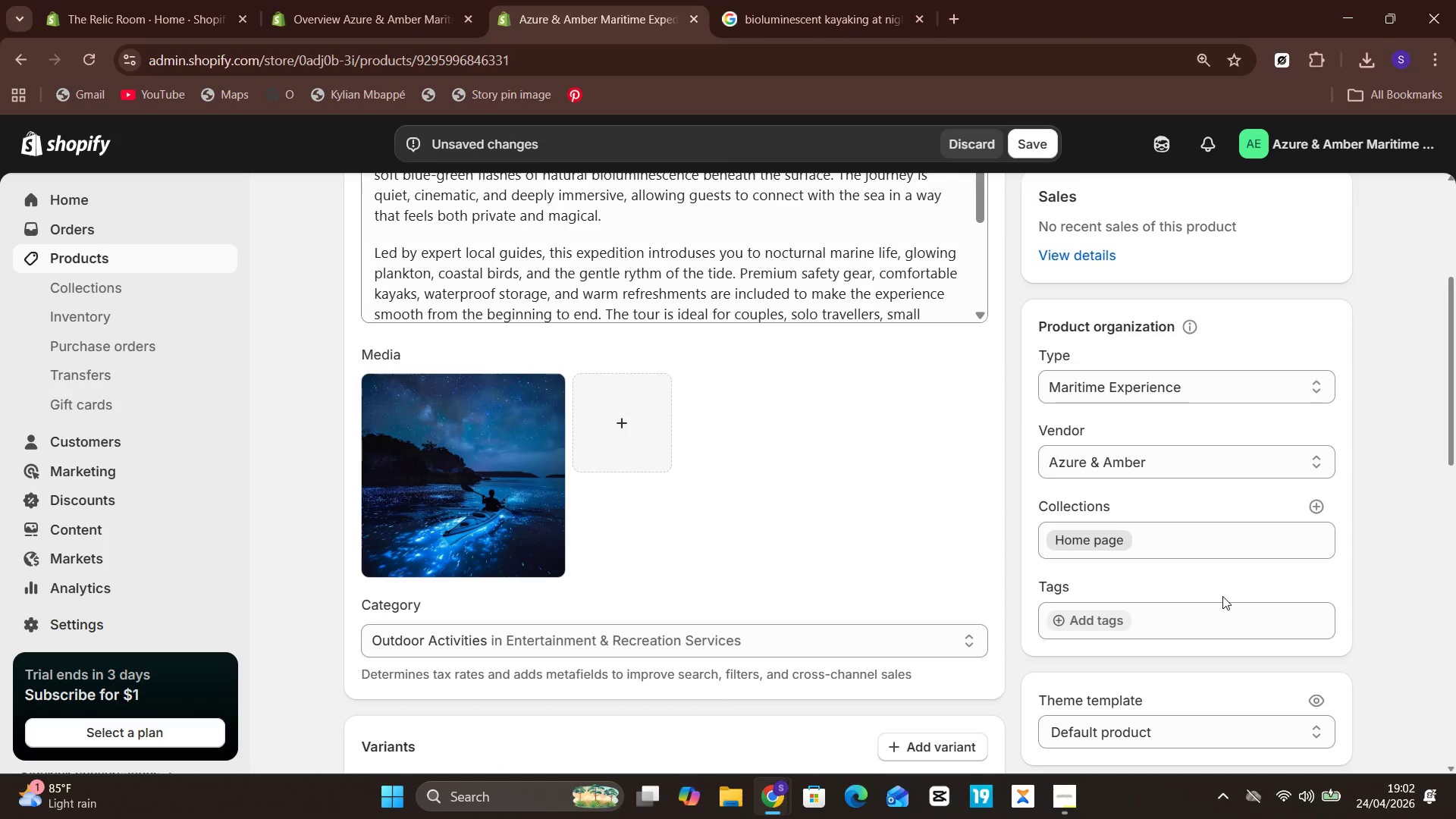 
left_click([1163, 460])
 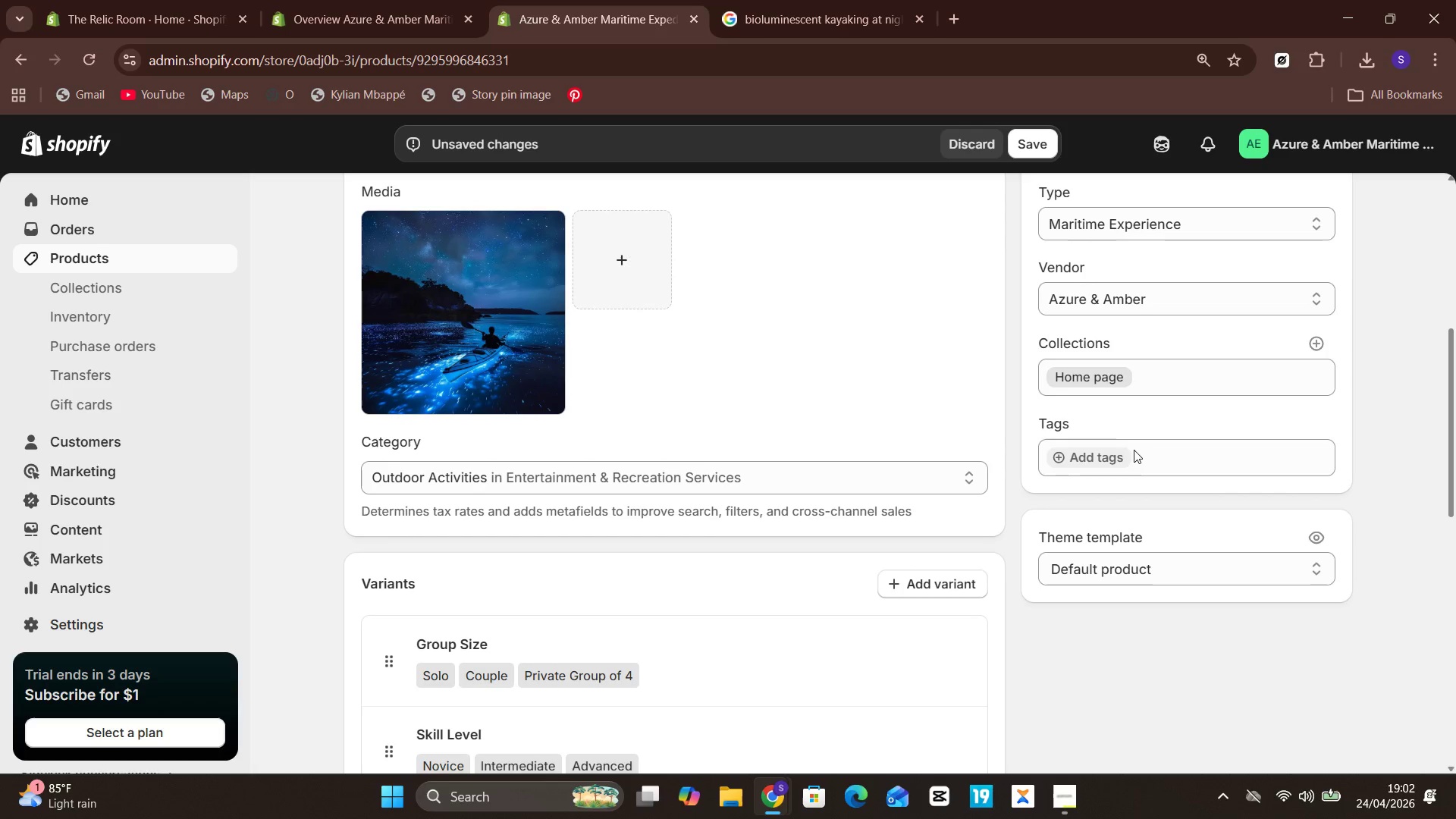 
left_click_drag(start_coordinate=[1134, 450], to_coordinate=[1092, 457])
 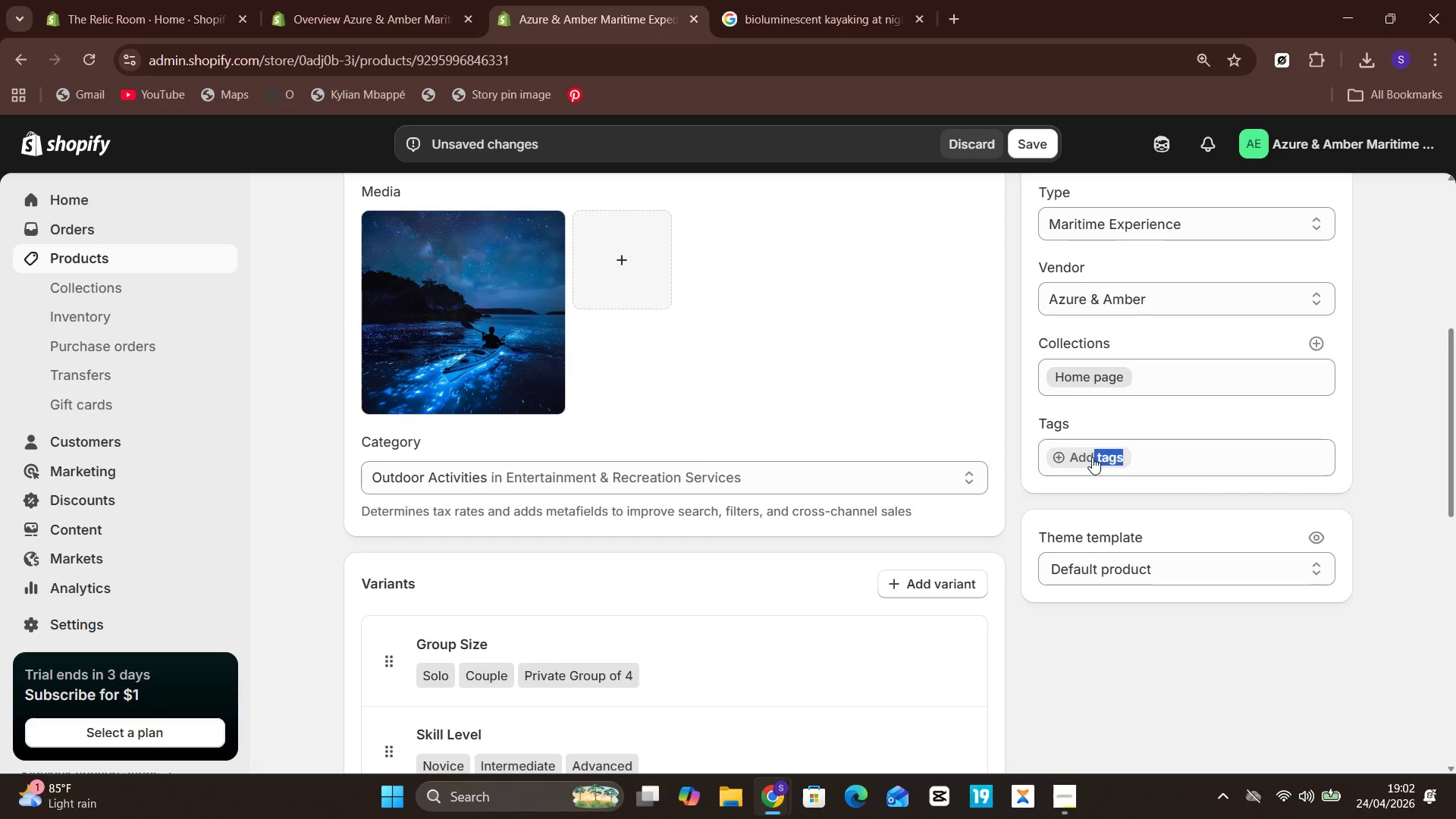 
left_click([1092, 457])
 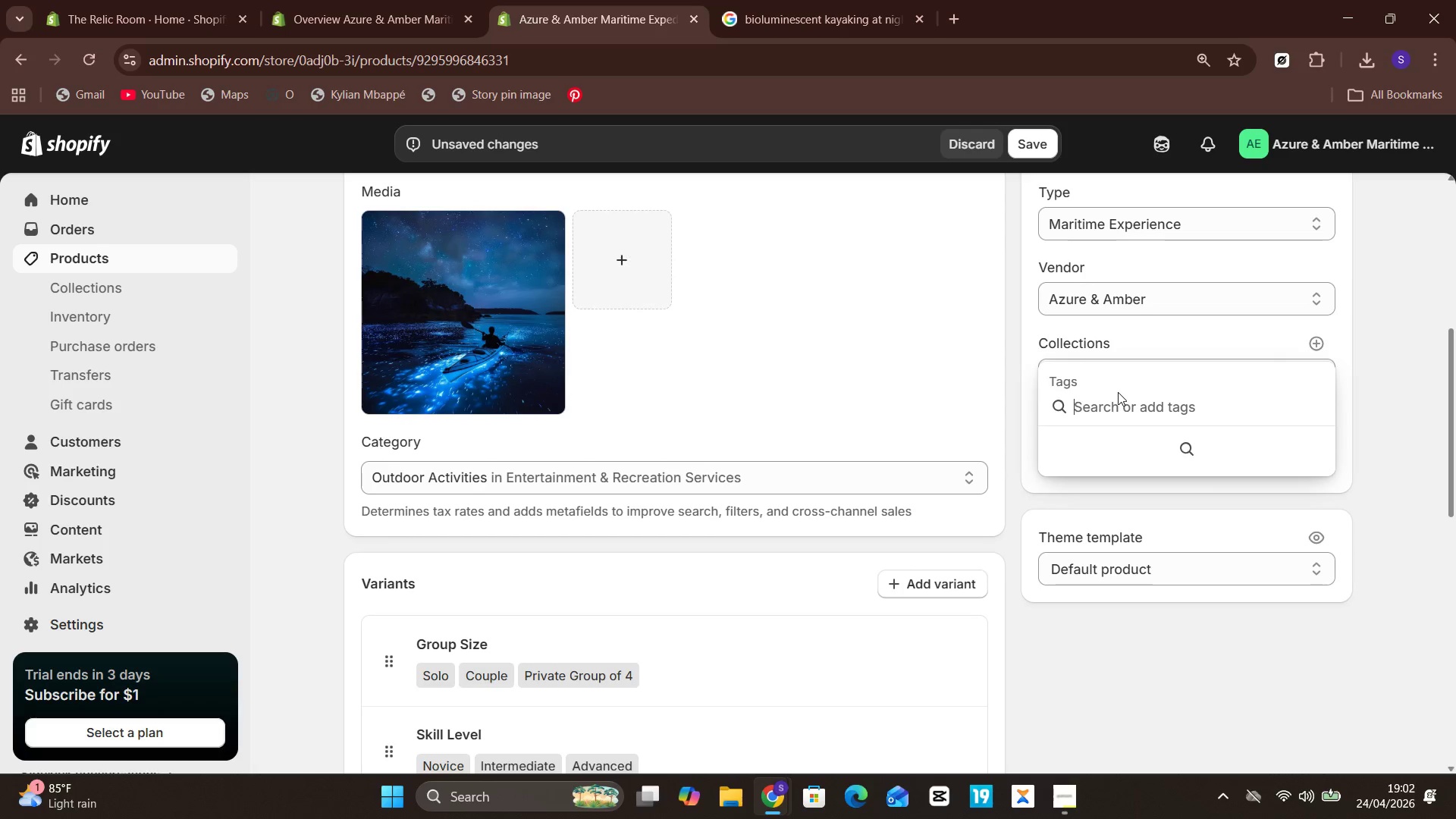 
type(eco-tourism)
 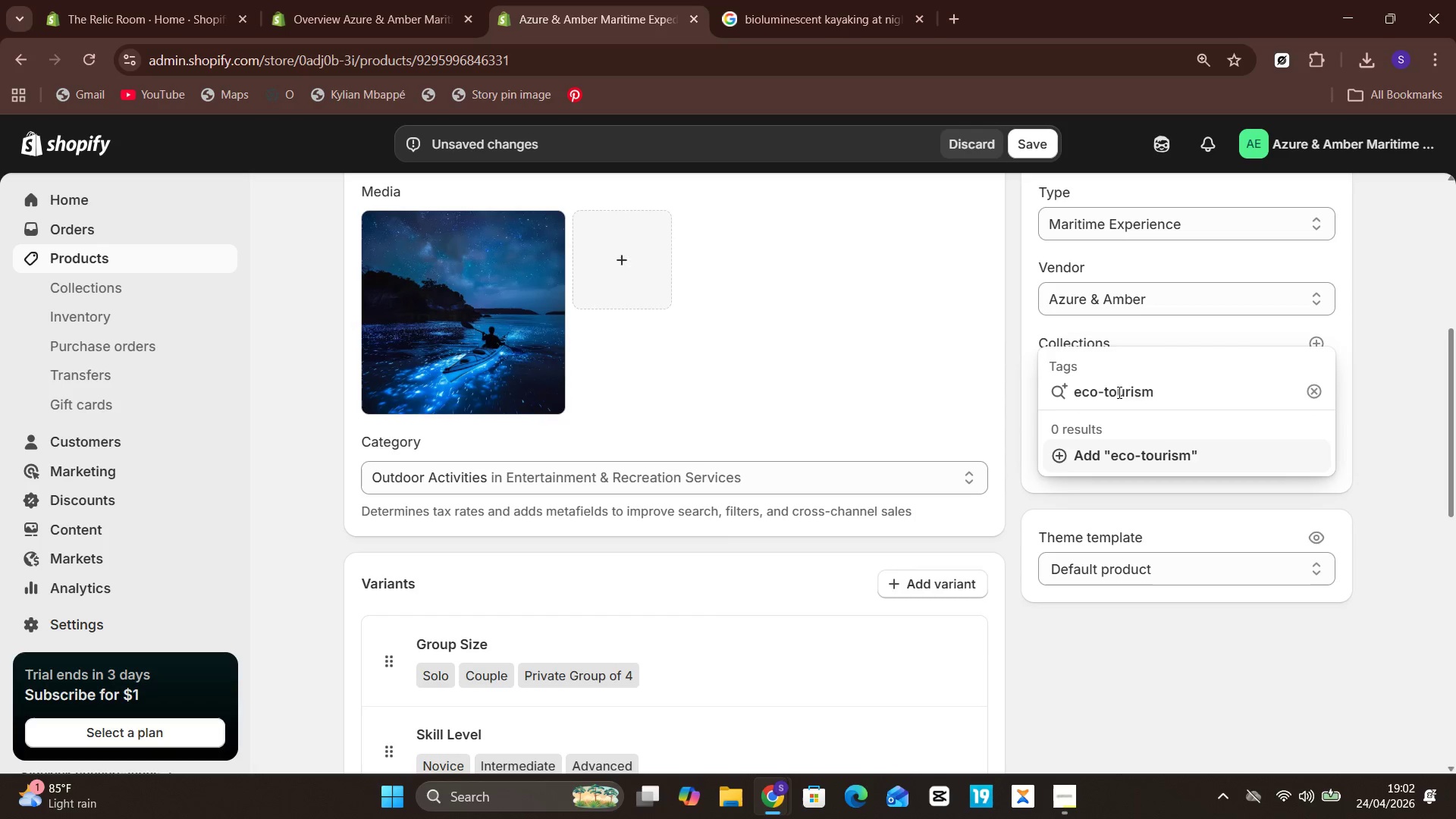 
key(Enter)
 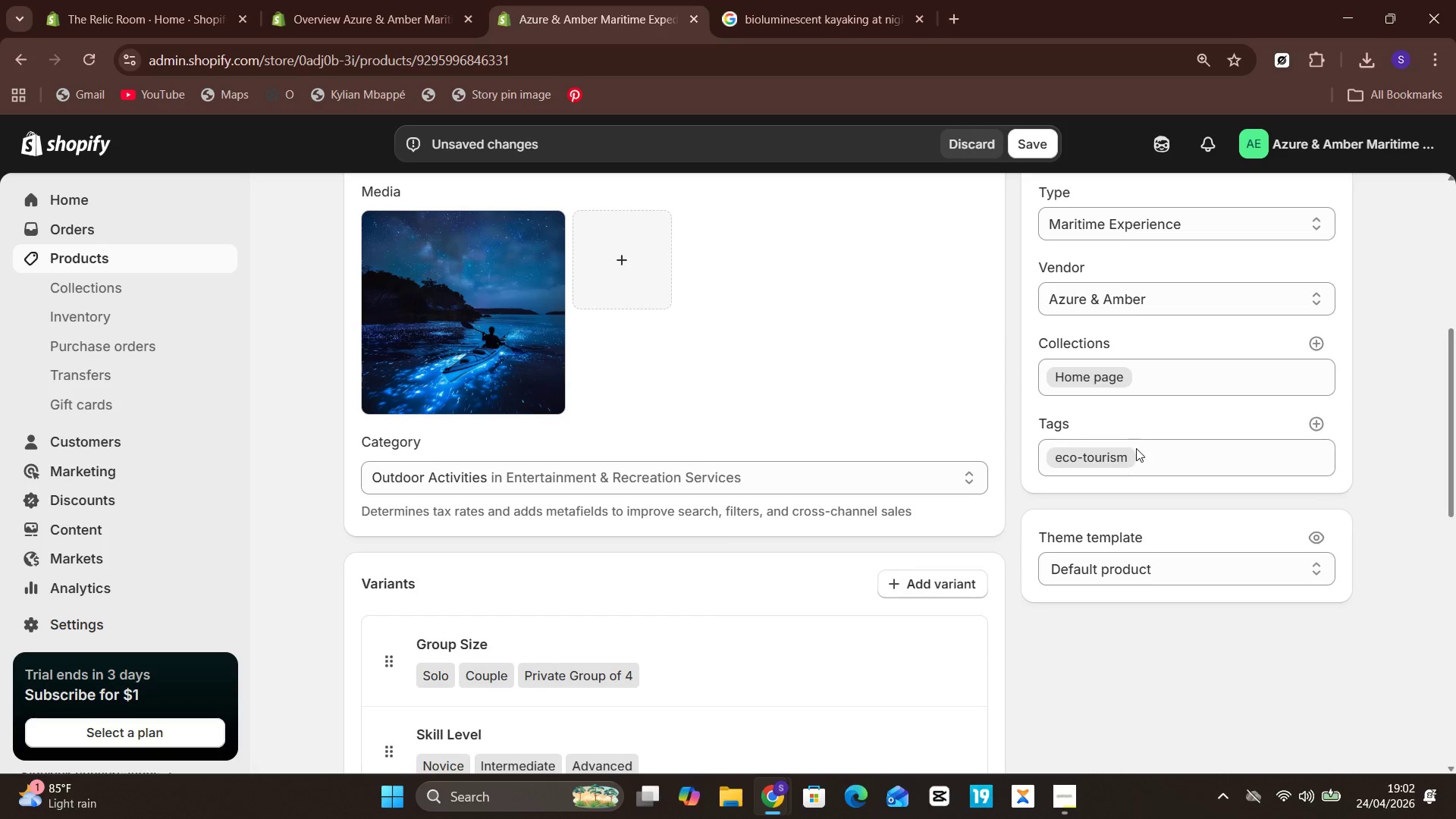 
left_click([1141, 457])
 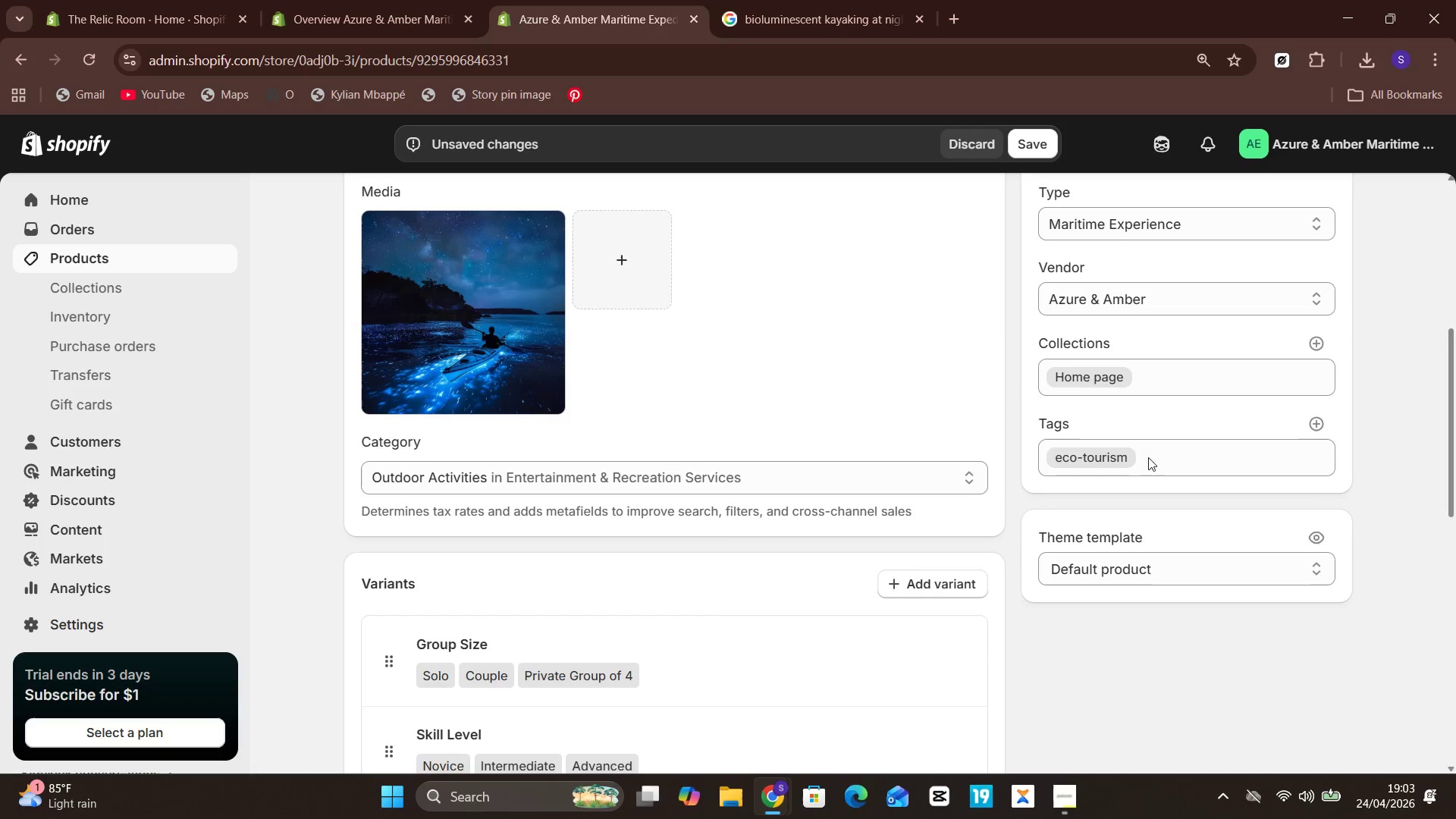 
left_click([1166, 457])
 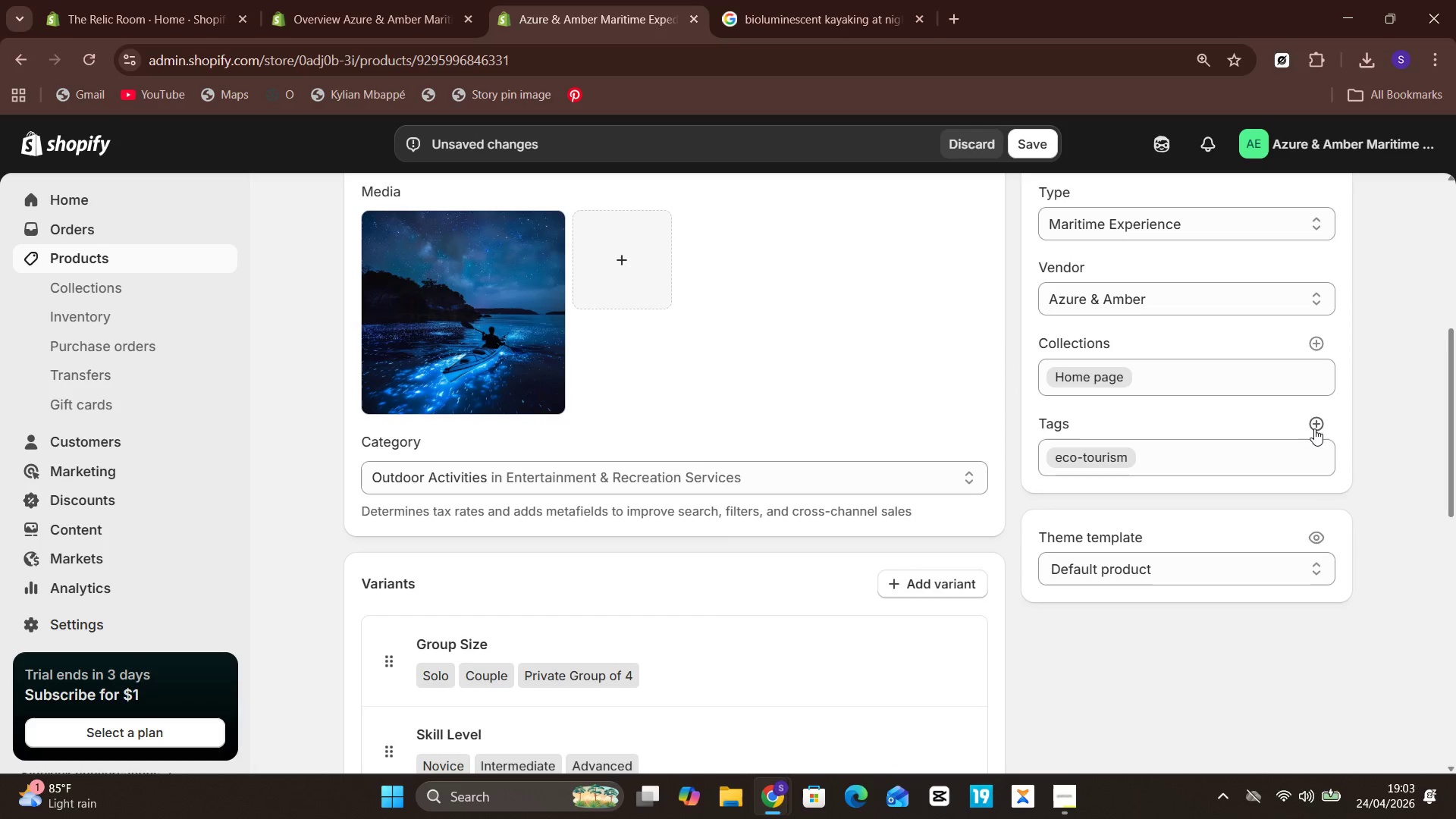 
left_click([1311, 428])
 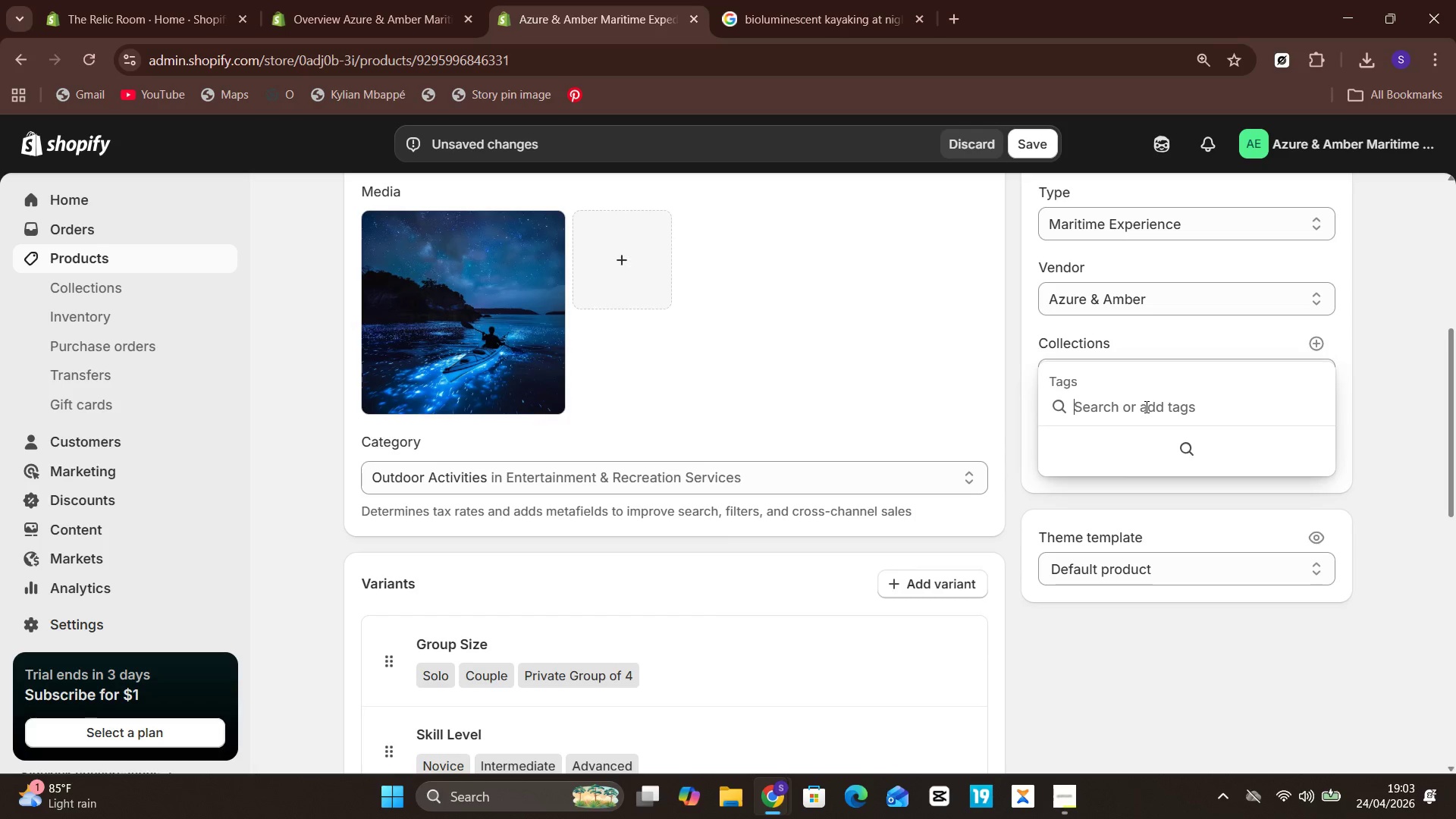 
wait(5.14)
 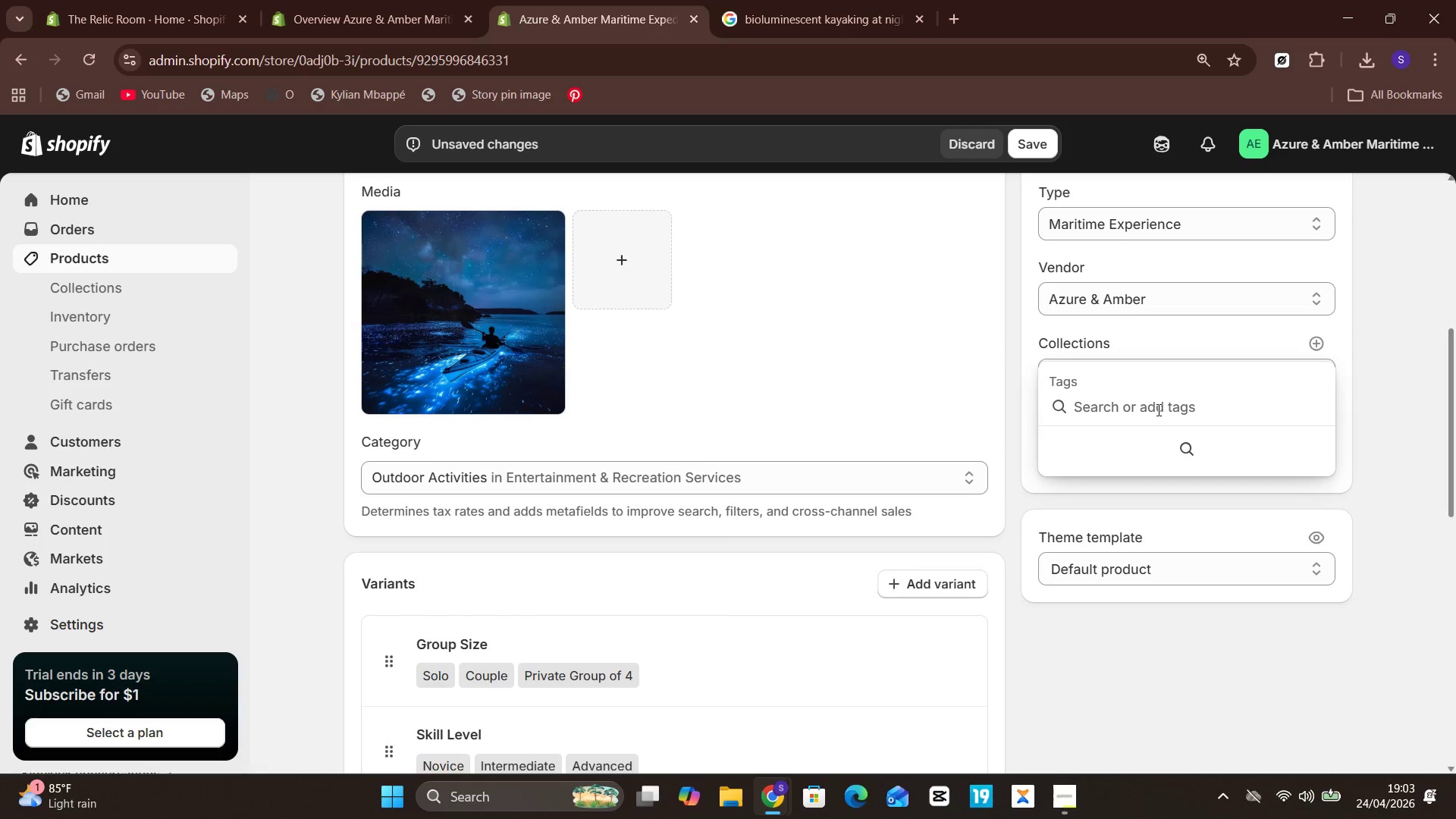 
type(adventure travel)
 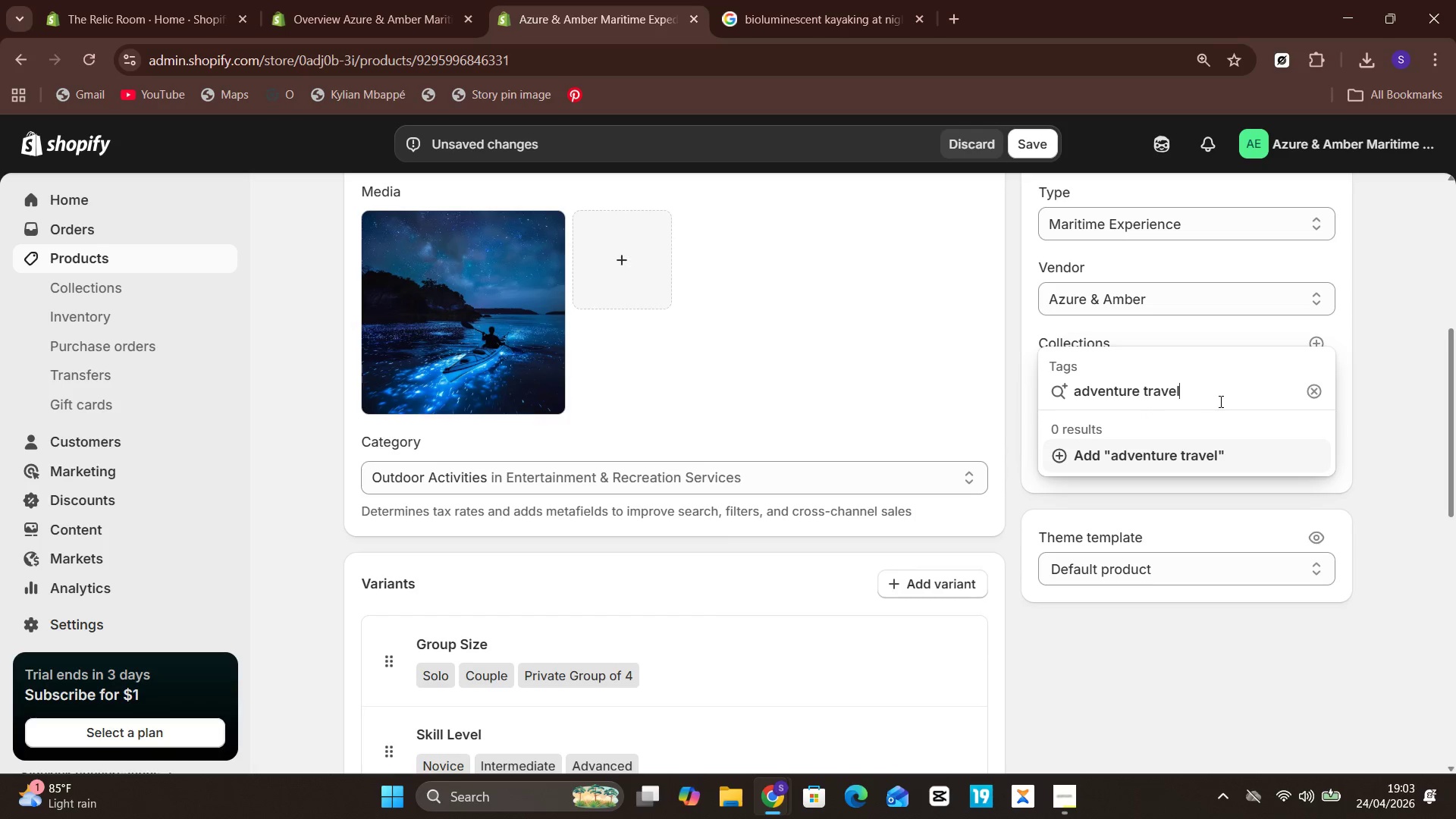 
key(Enter)
 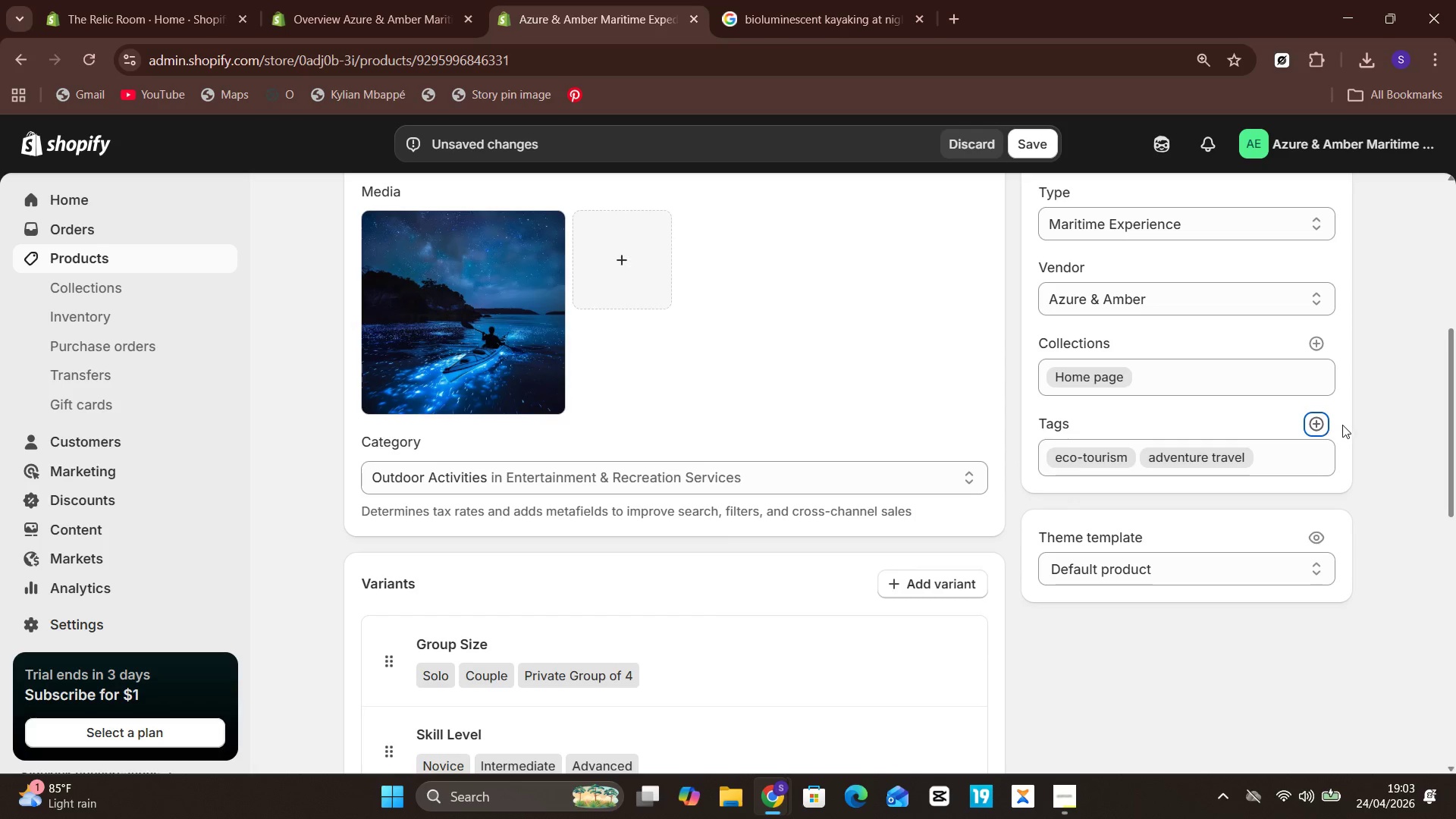 
left_click([1329, 423])
 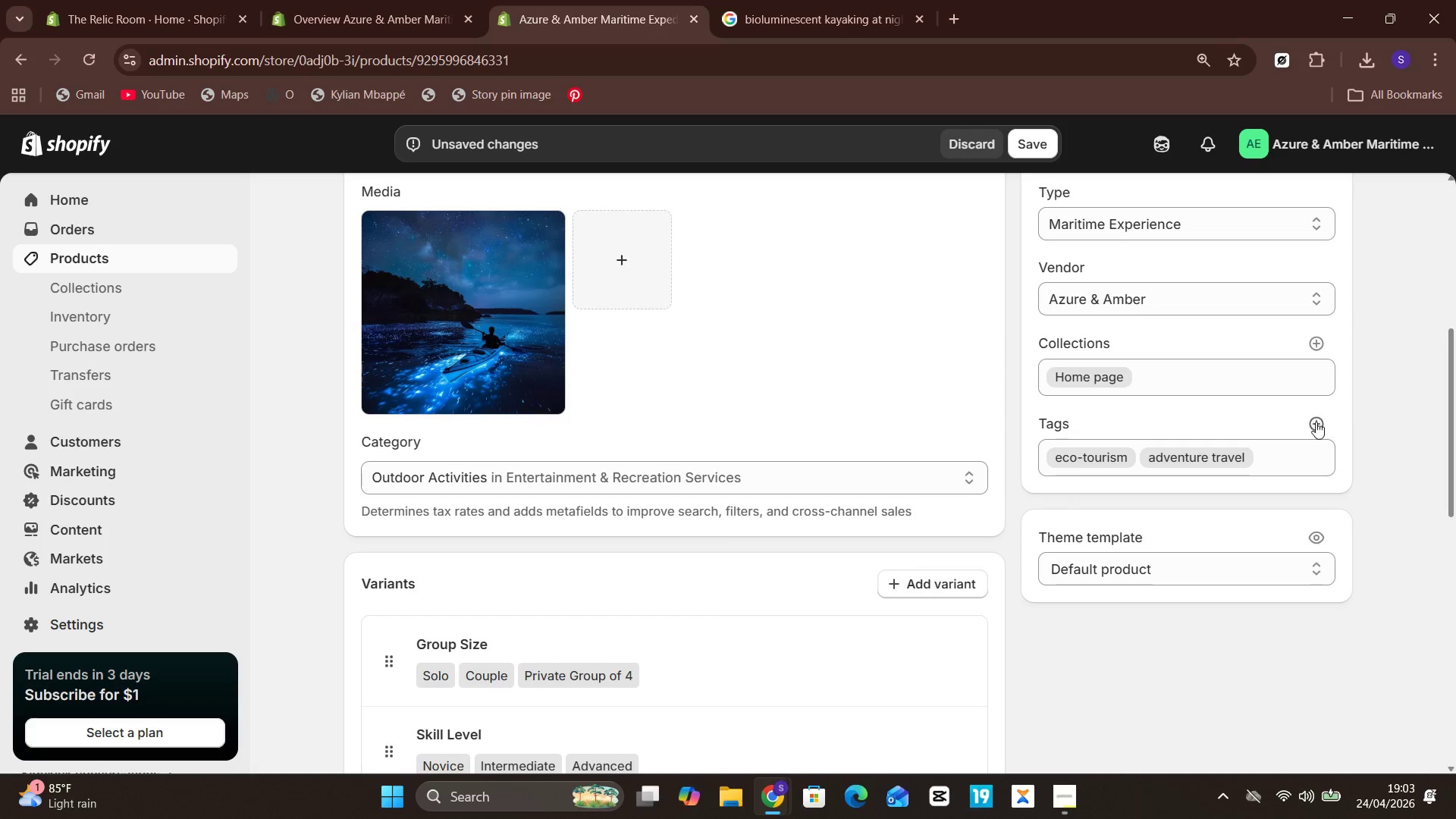 
left_click([1311, 421])
 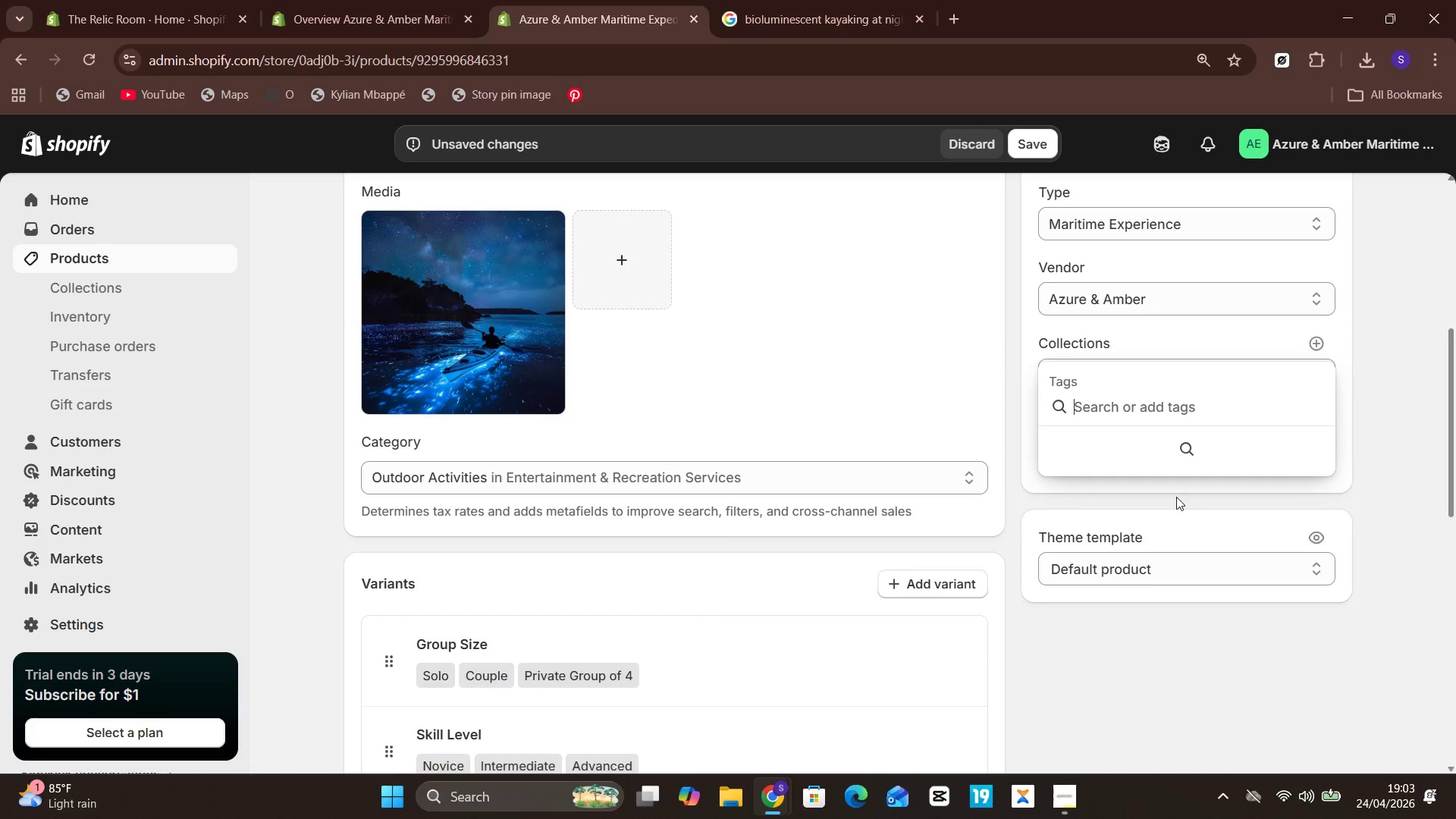 
wait(5.2)
 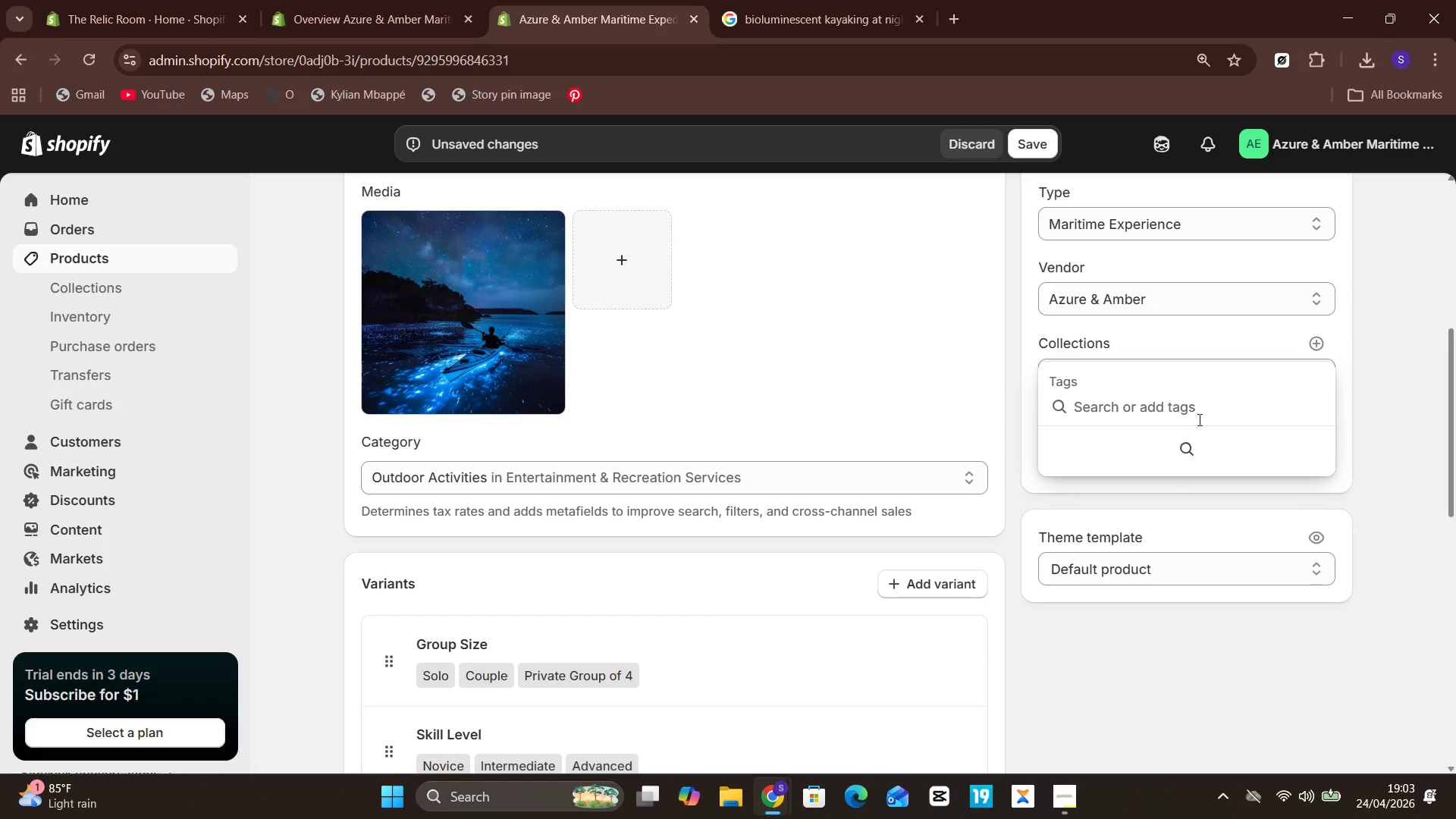 
type(kayak tour)
 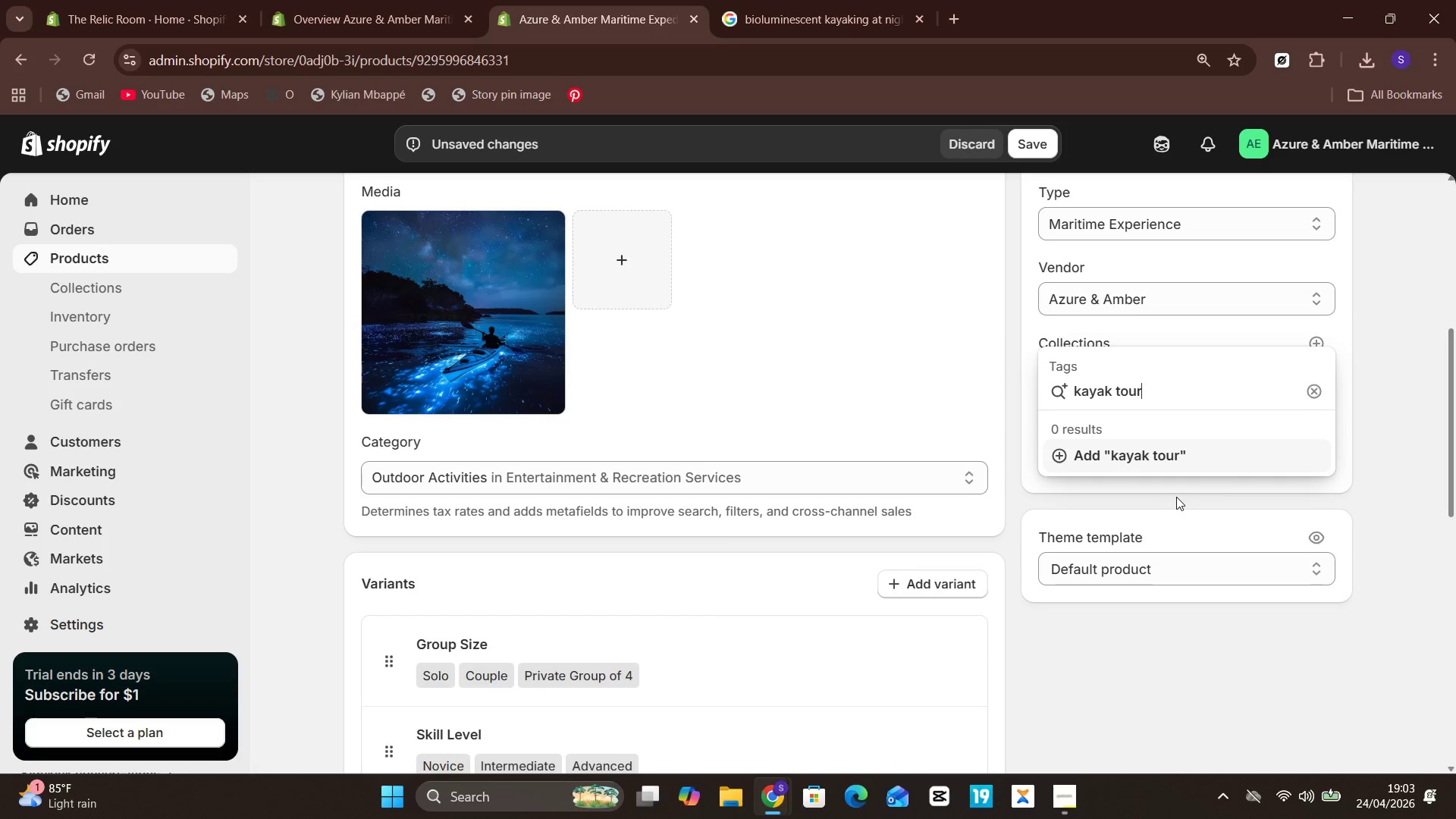 
key(Enter)
 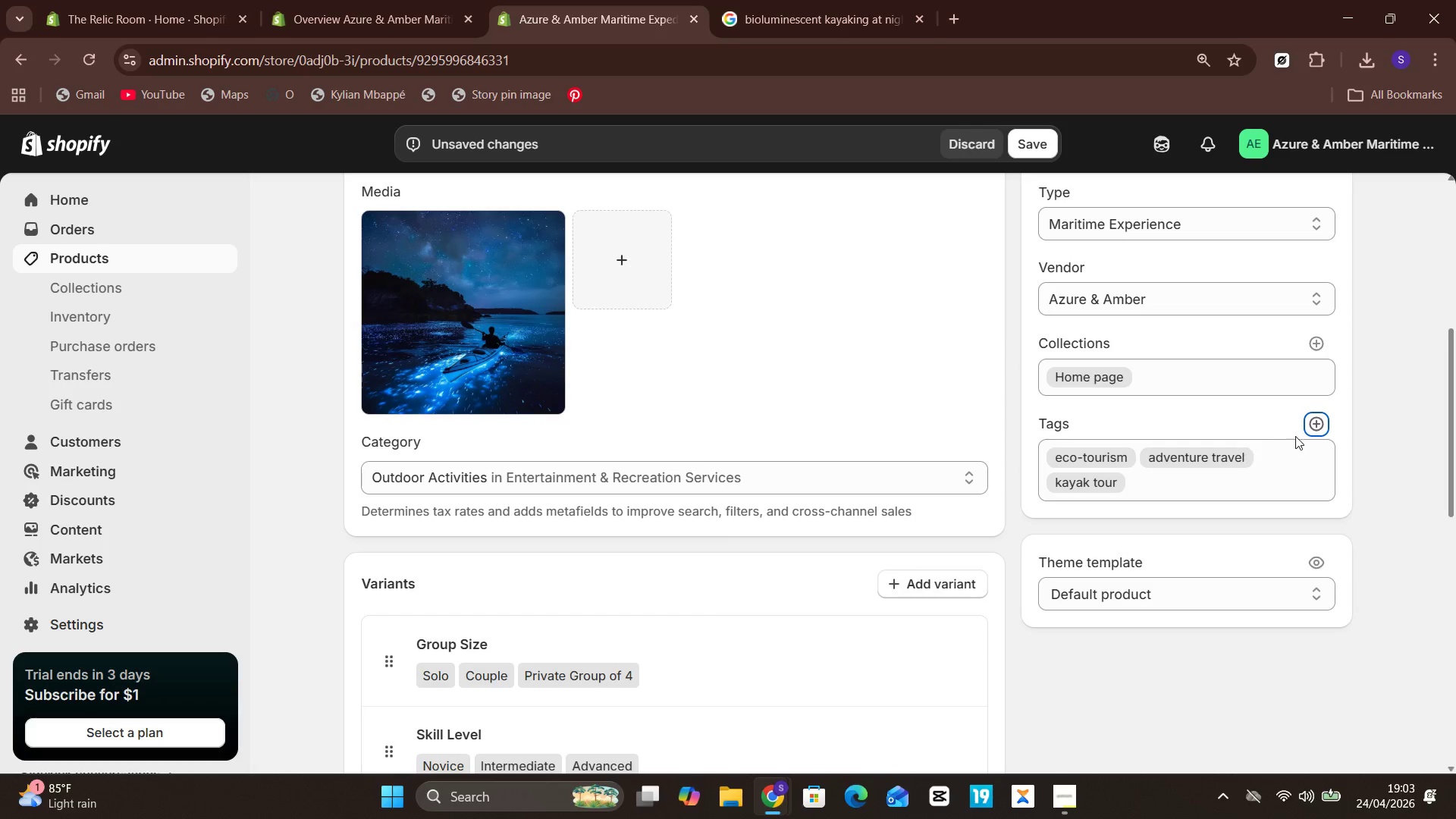 
left_click([1312, 421])
 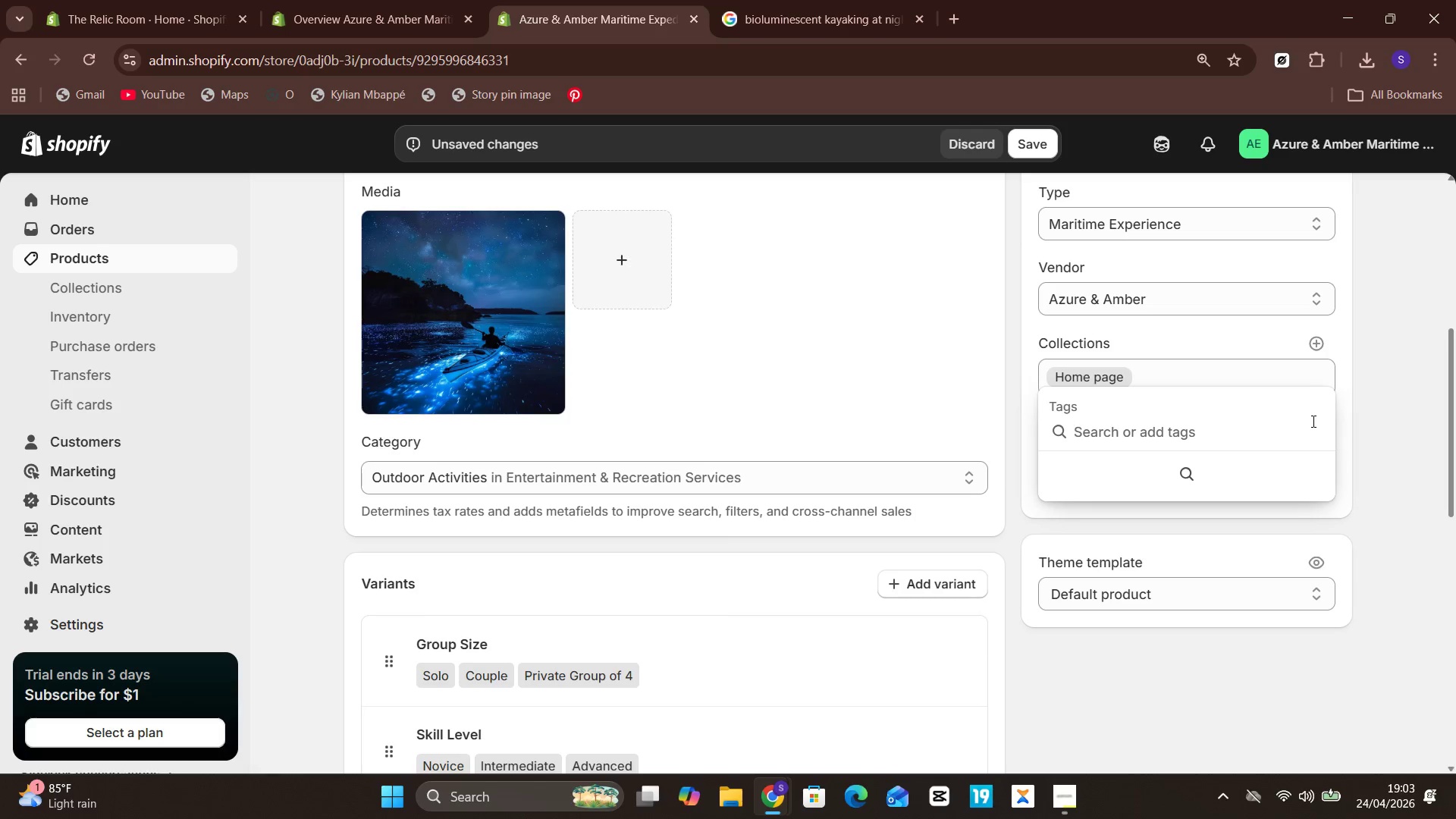 
type(bioluminescence)
 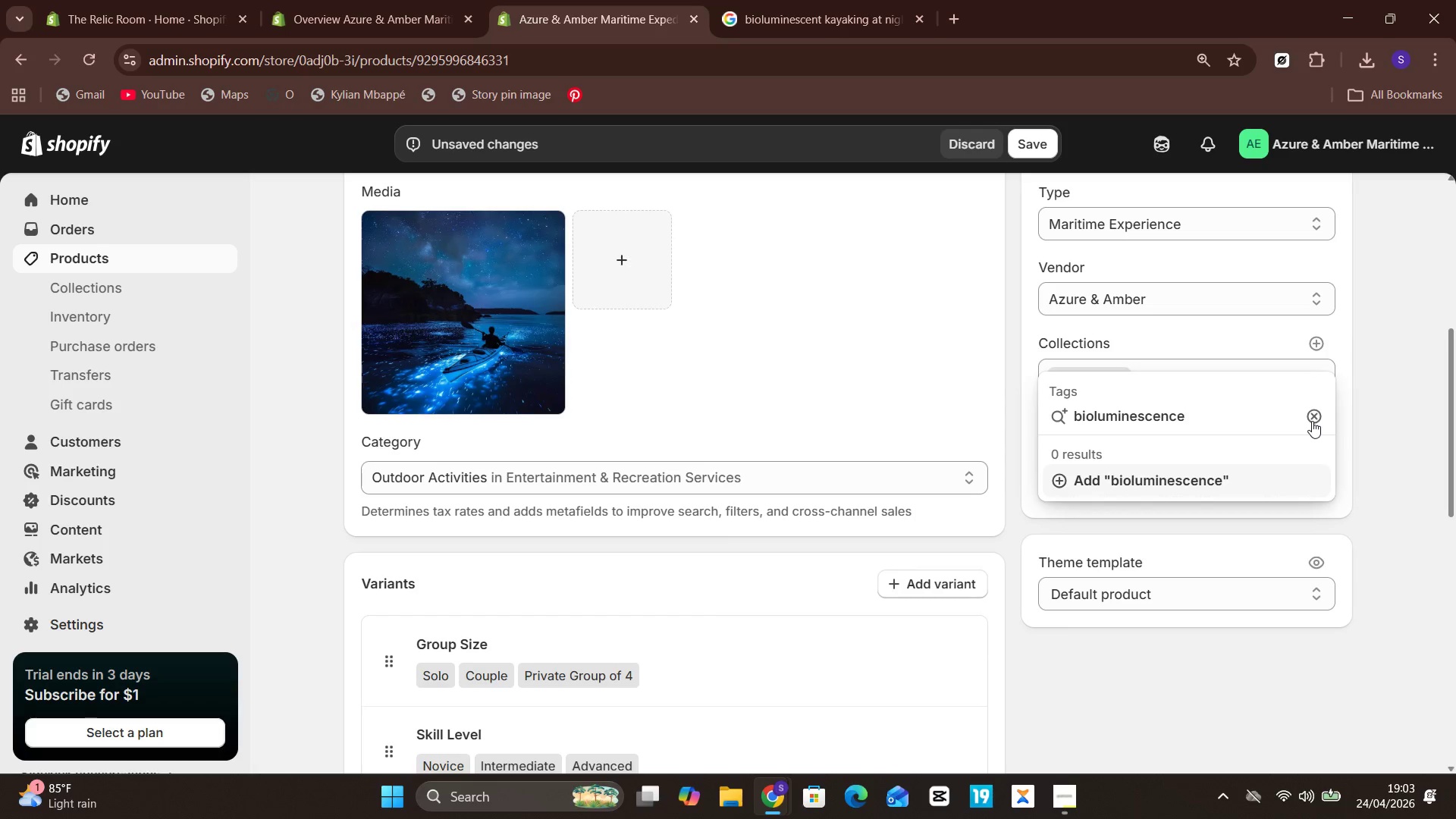 
key(Enter)
 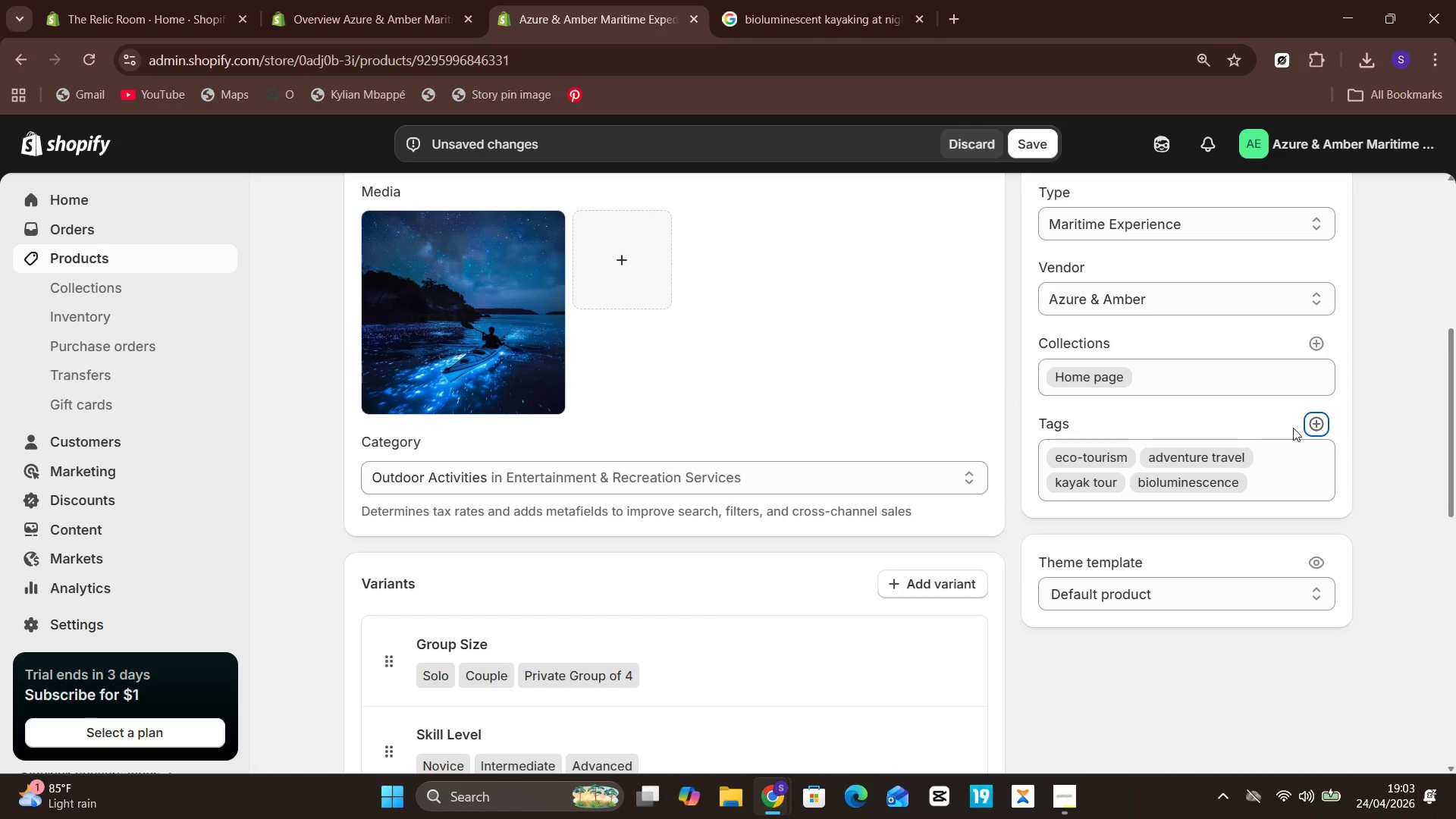 
left_click([1314, 421])
 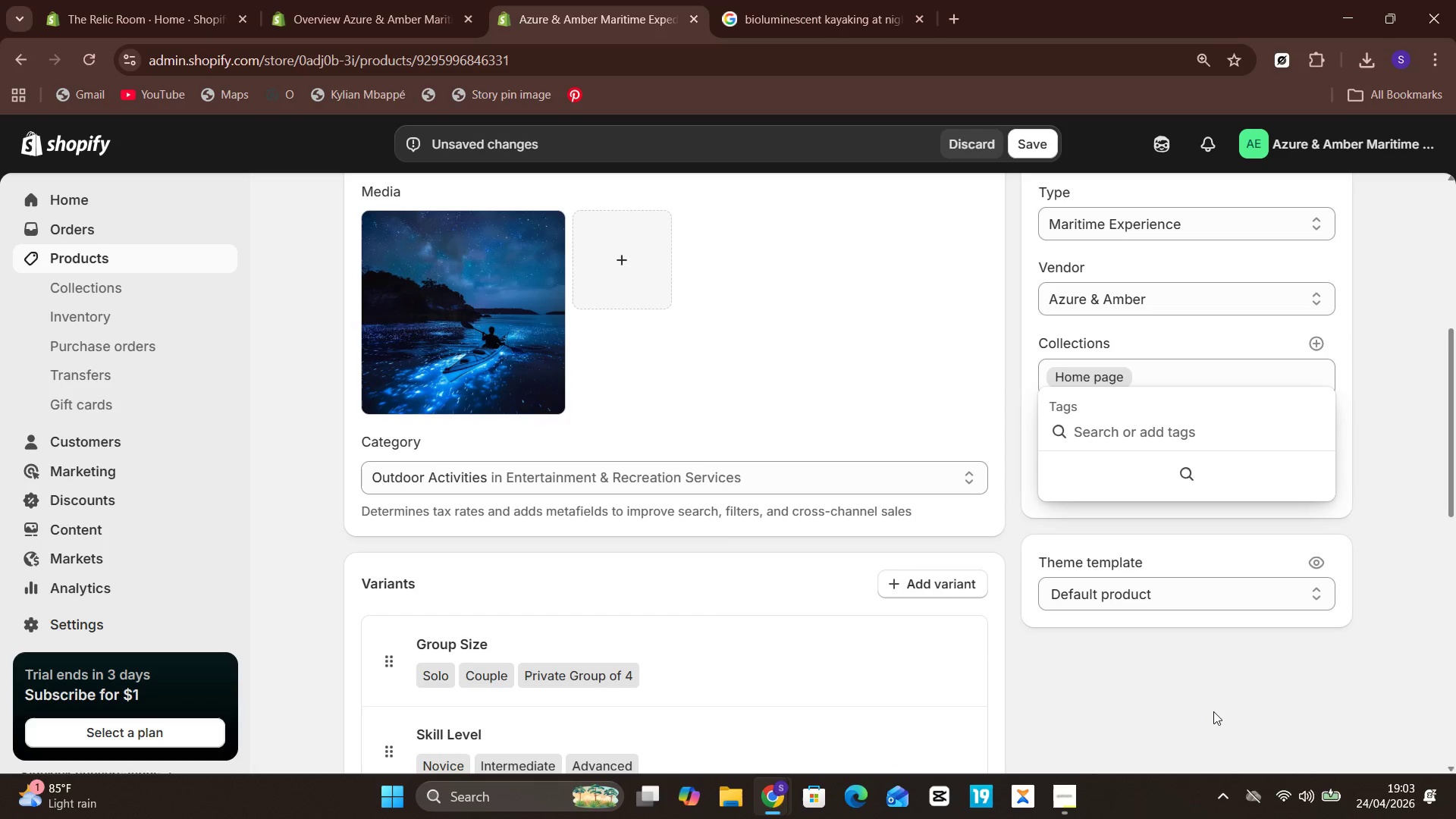 
type(luxury experience)
 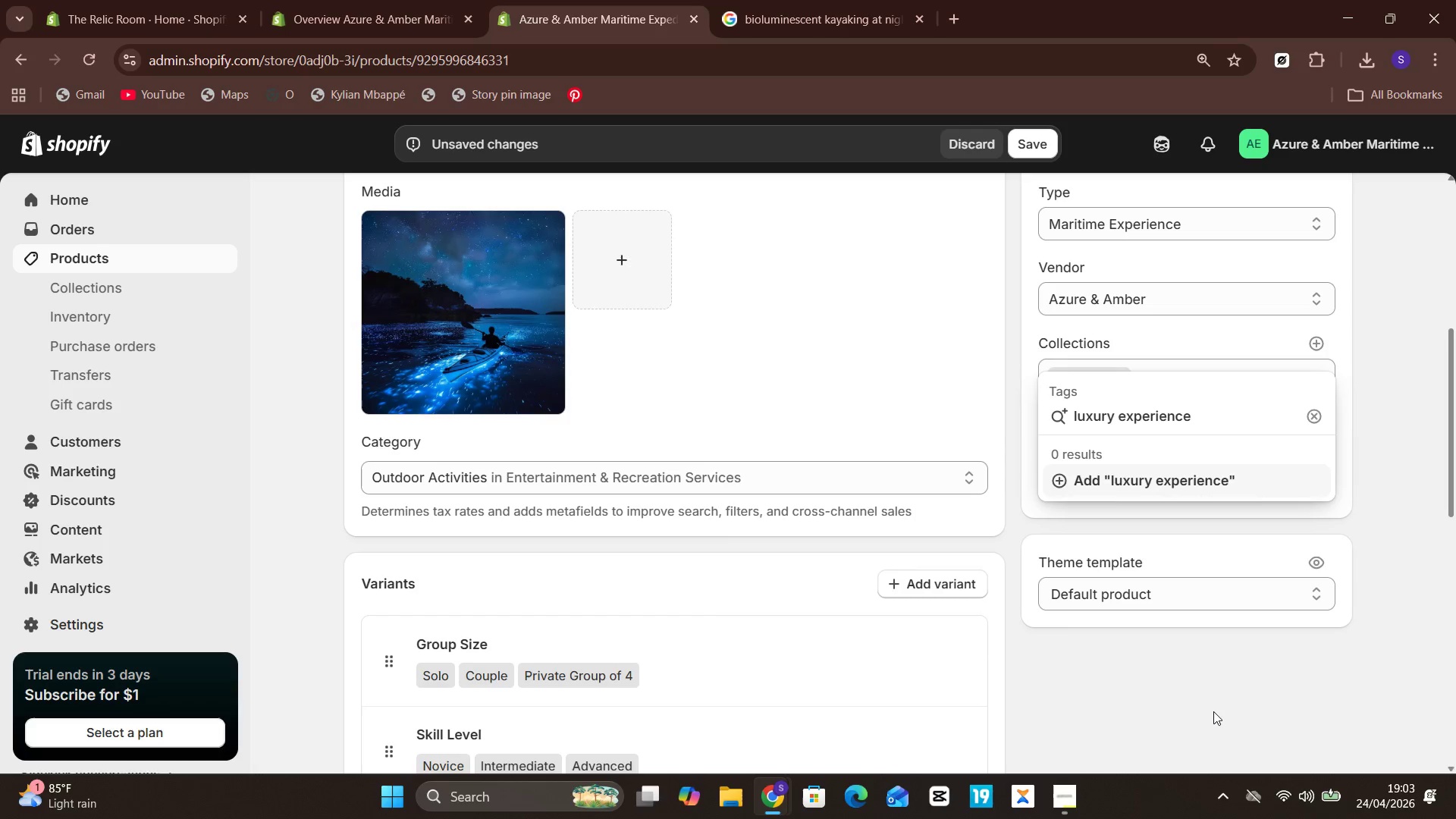 
key(Enter)
 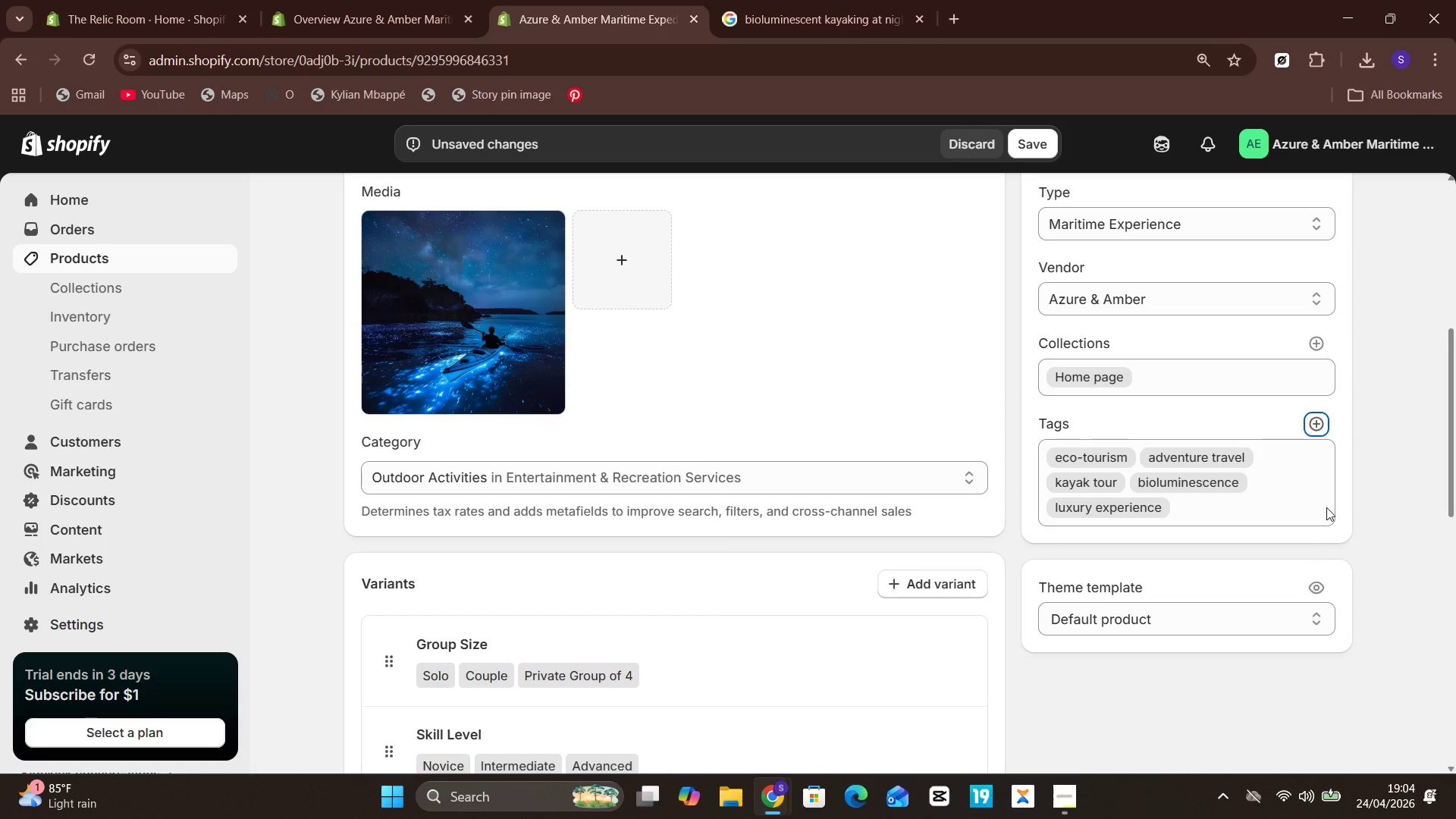 
left_click([1322, 432])
 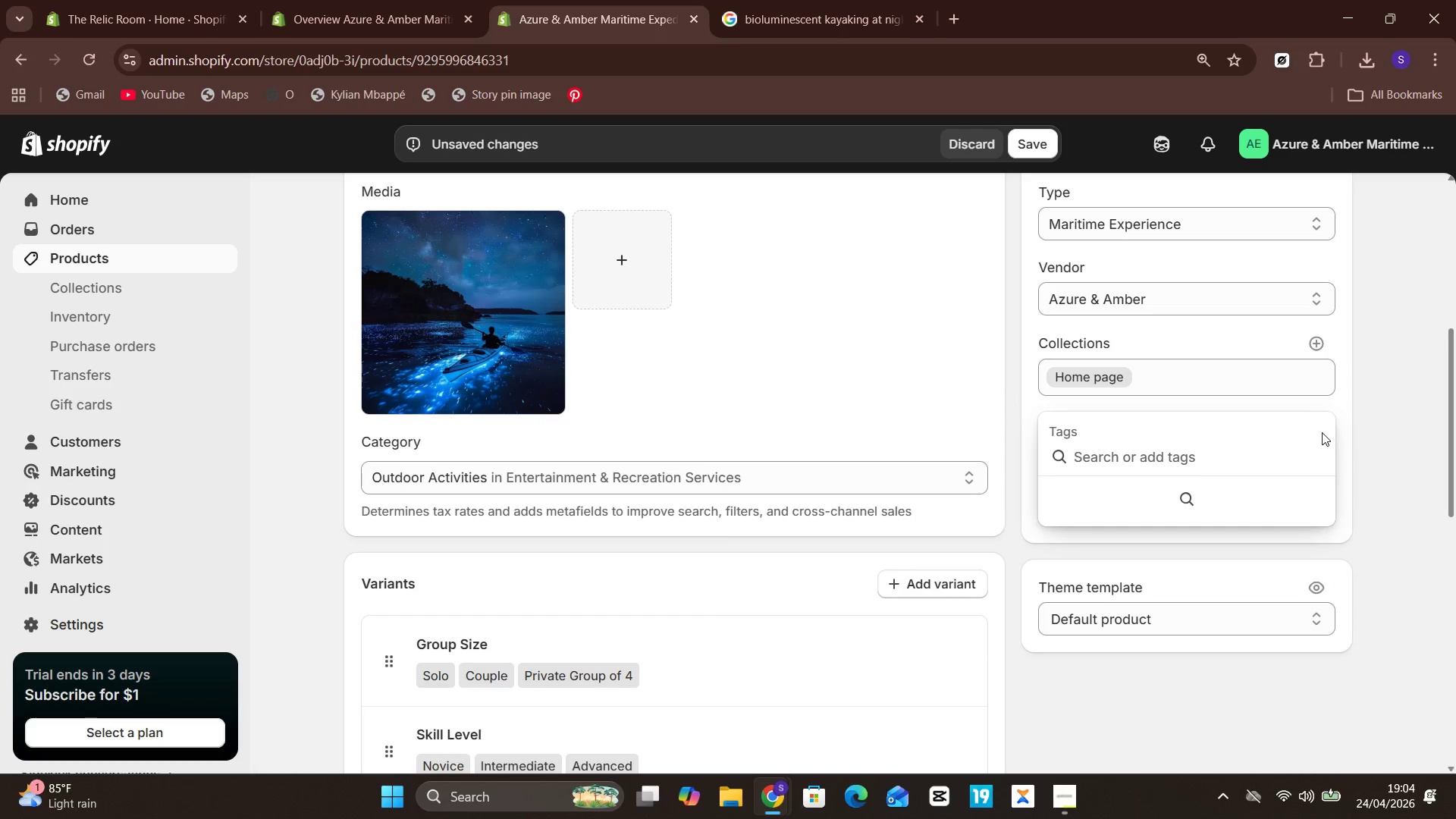 
type(coastal tour)
 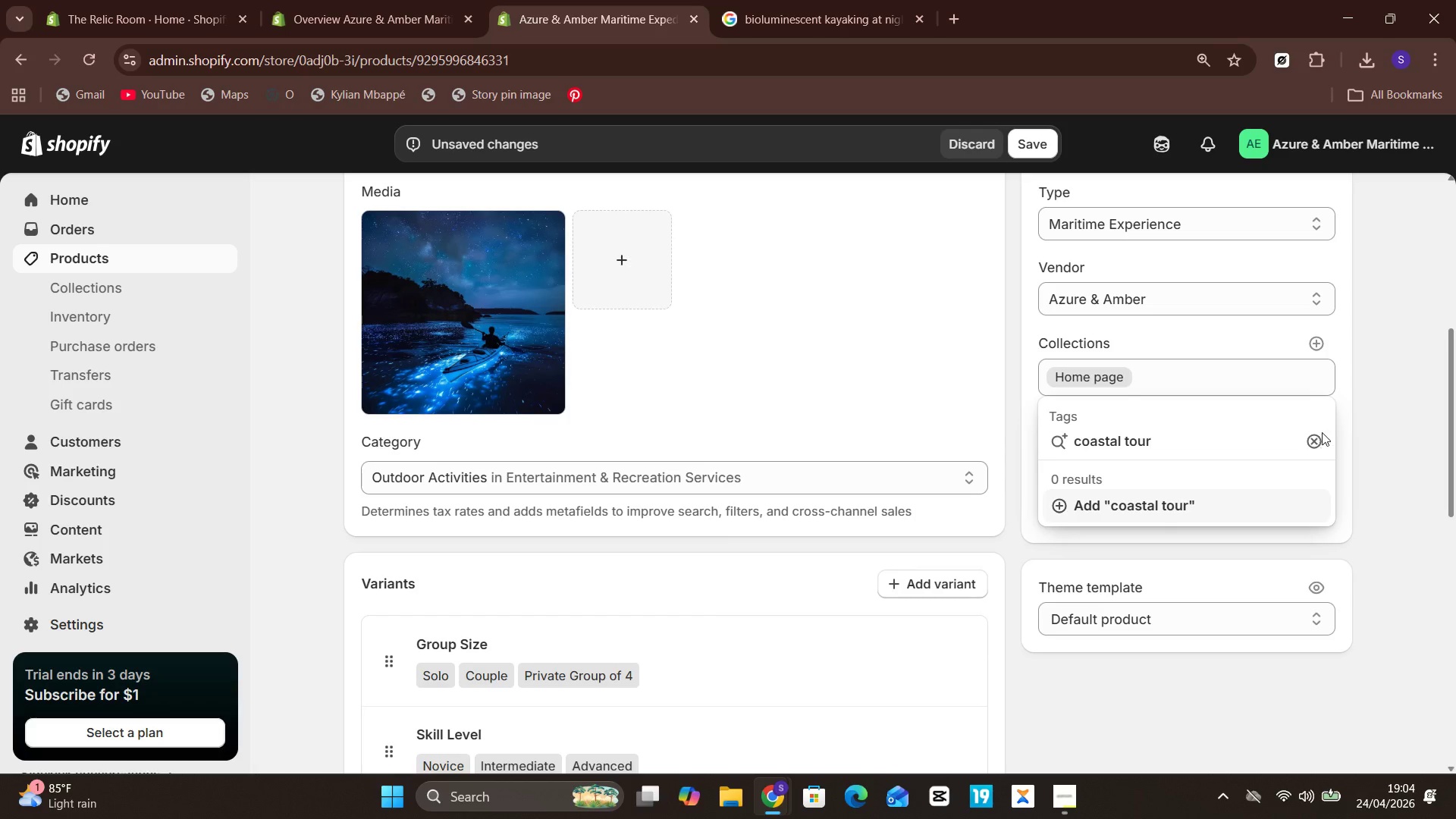 
key(Enter)
 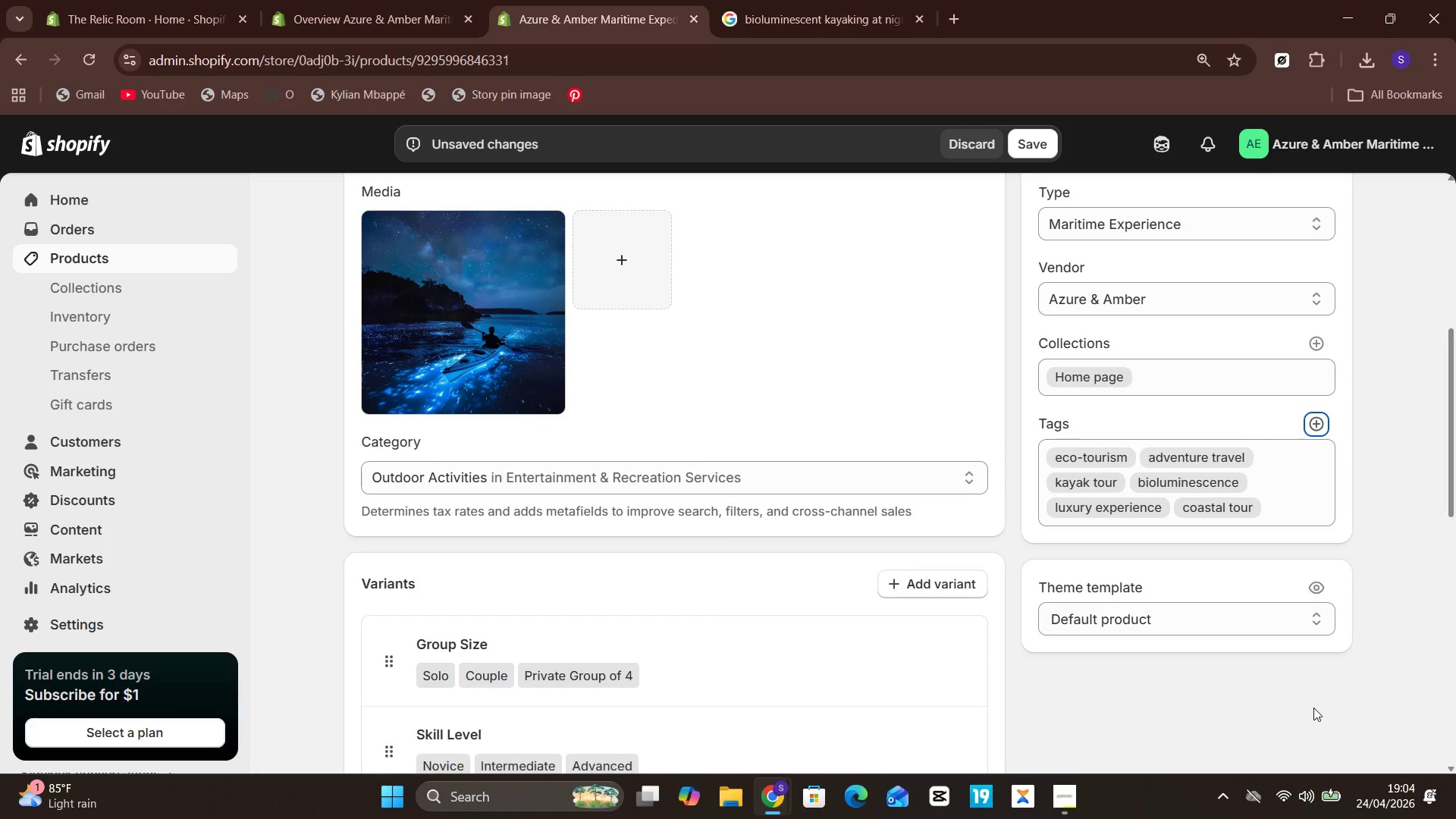 
wait(15.38)
 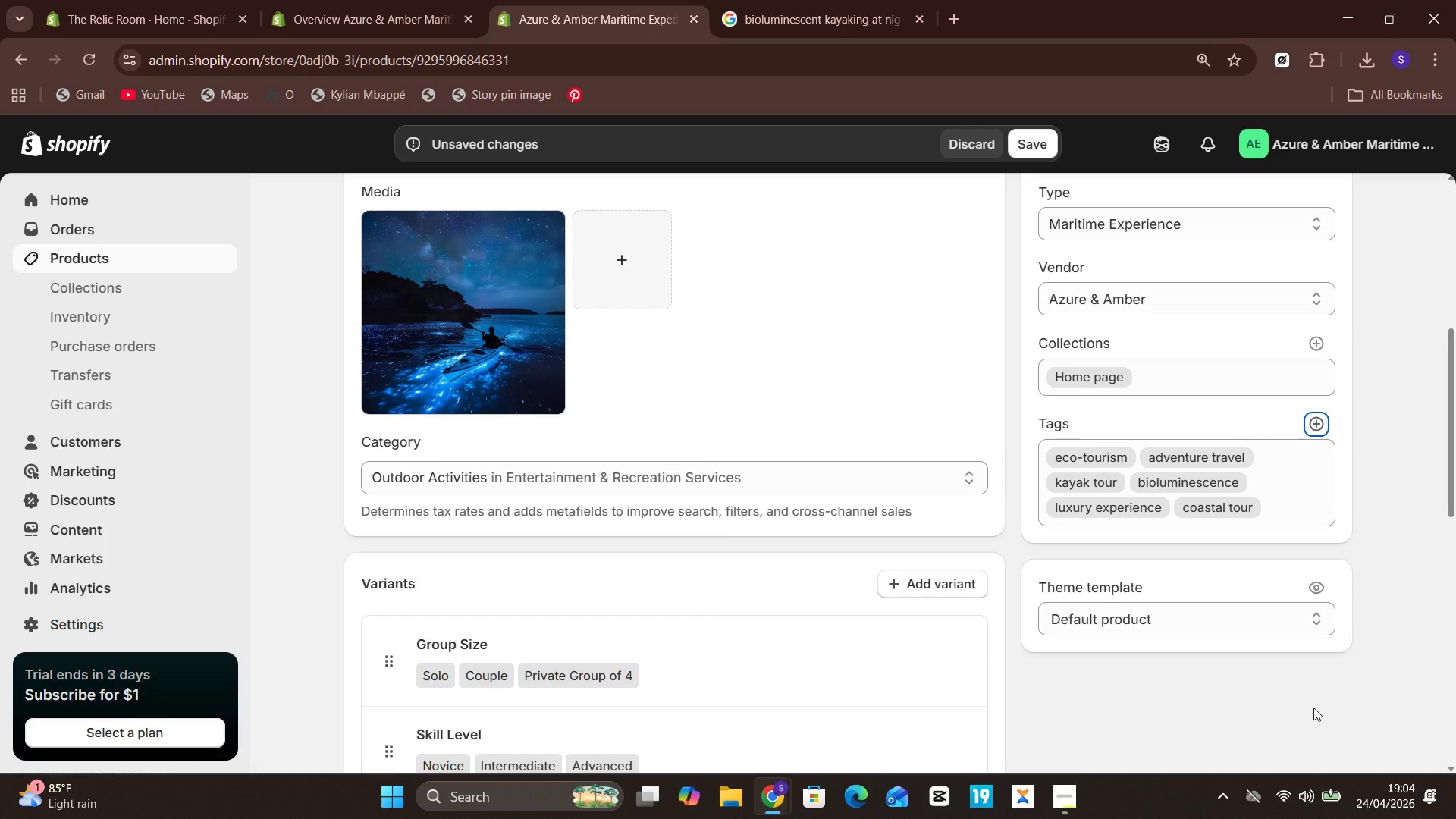 
left_click([1041, 140])
 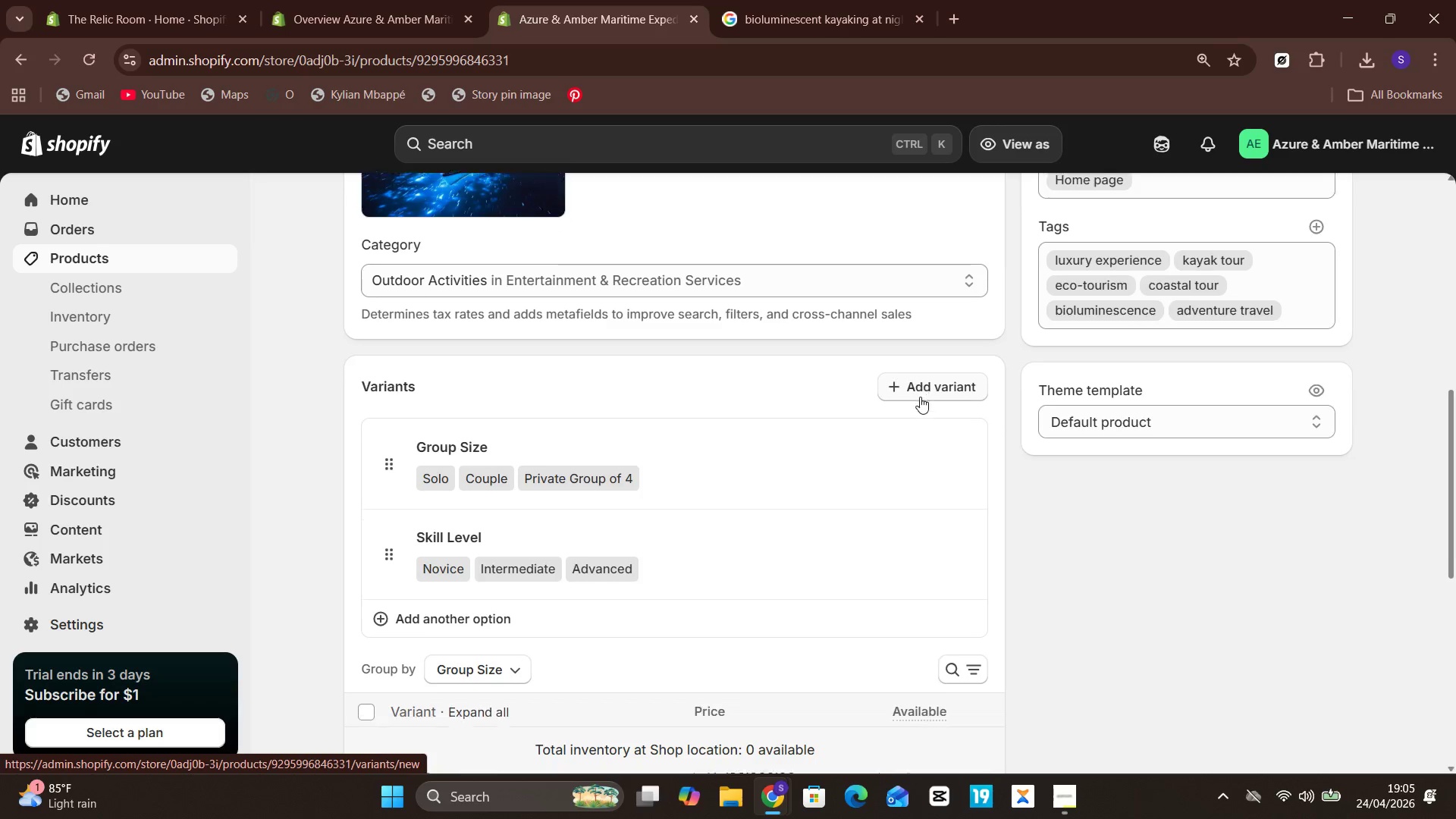 
wait(94.3)
 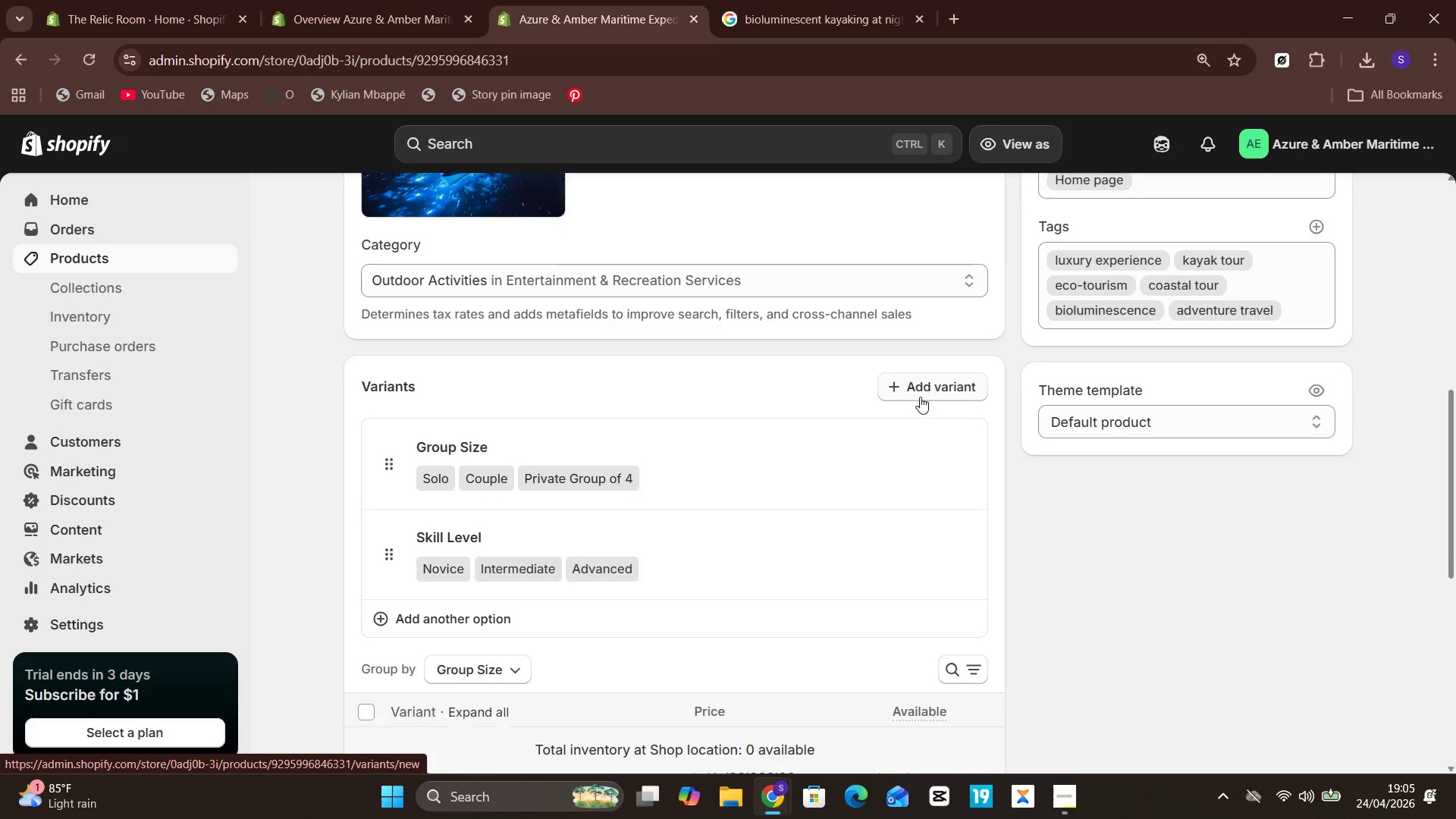 
left_click([362, 488])
 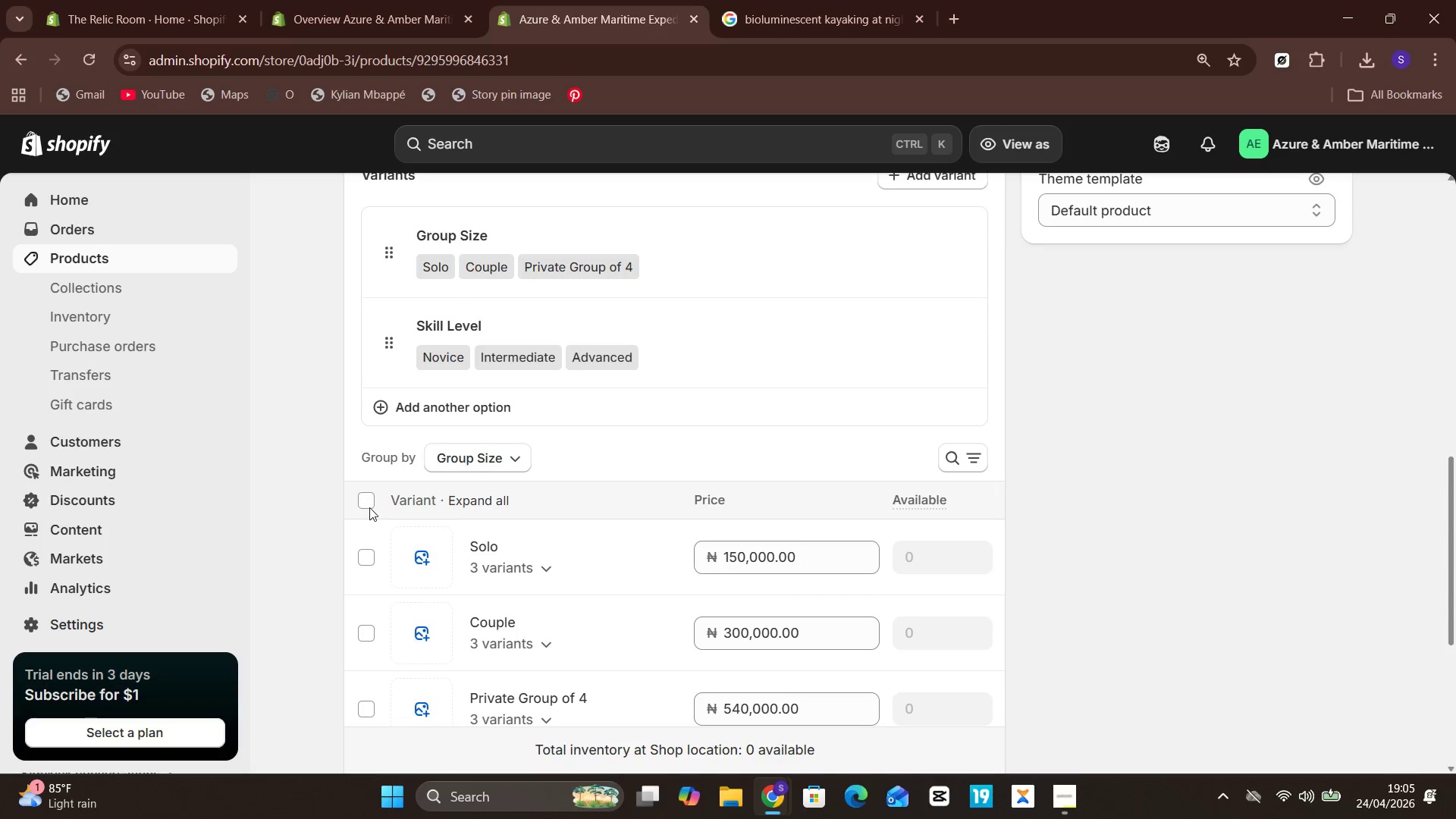 
left_click([370, 508])
 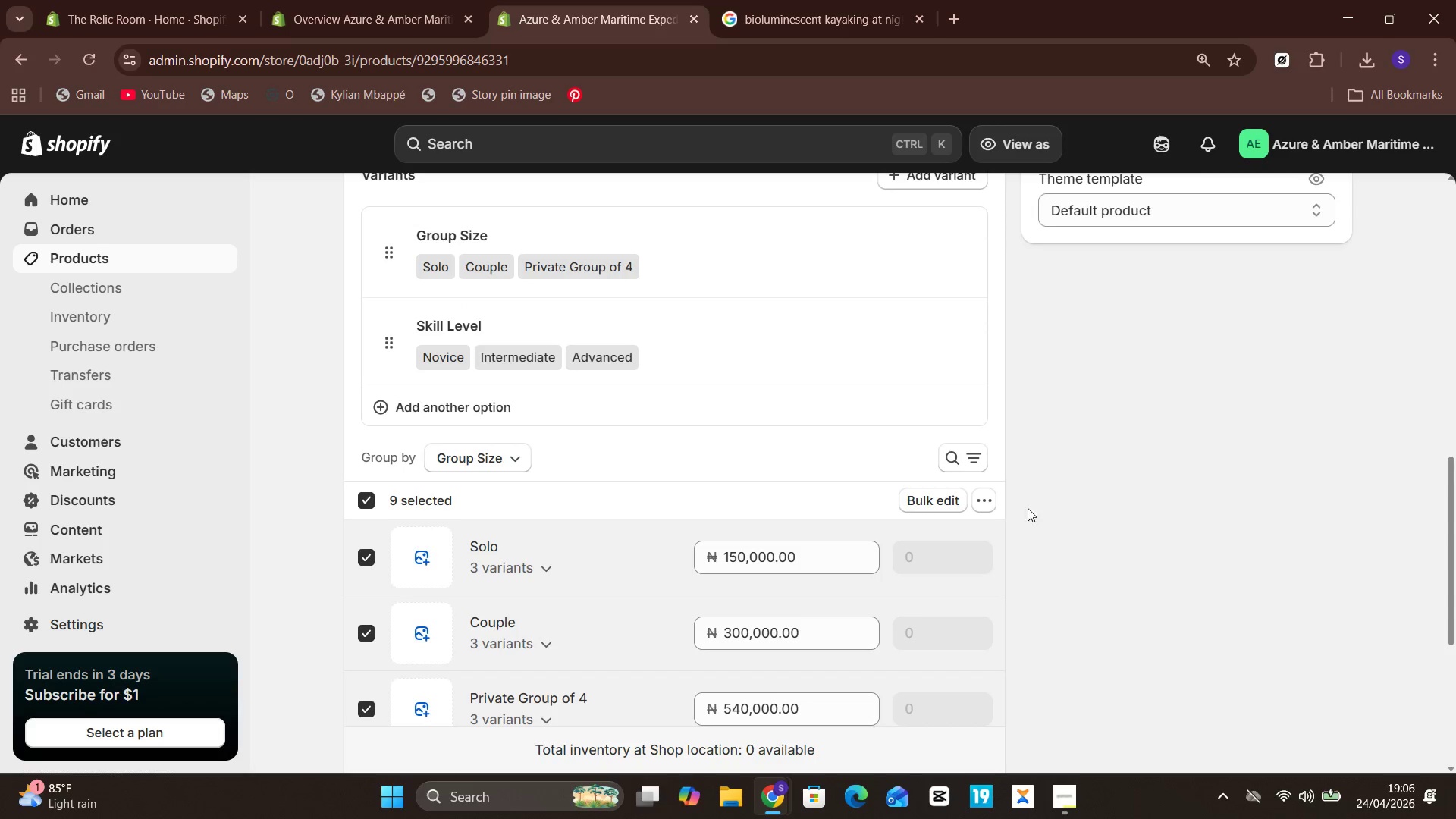 
left_click([985, 508])
 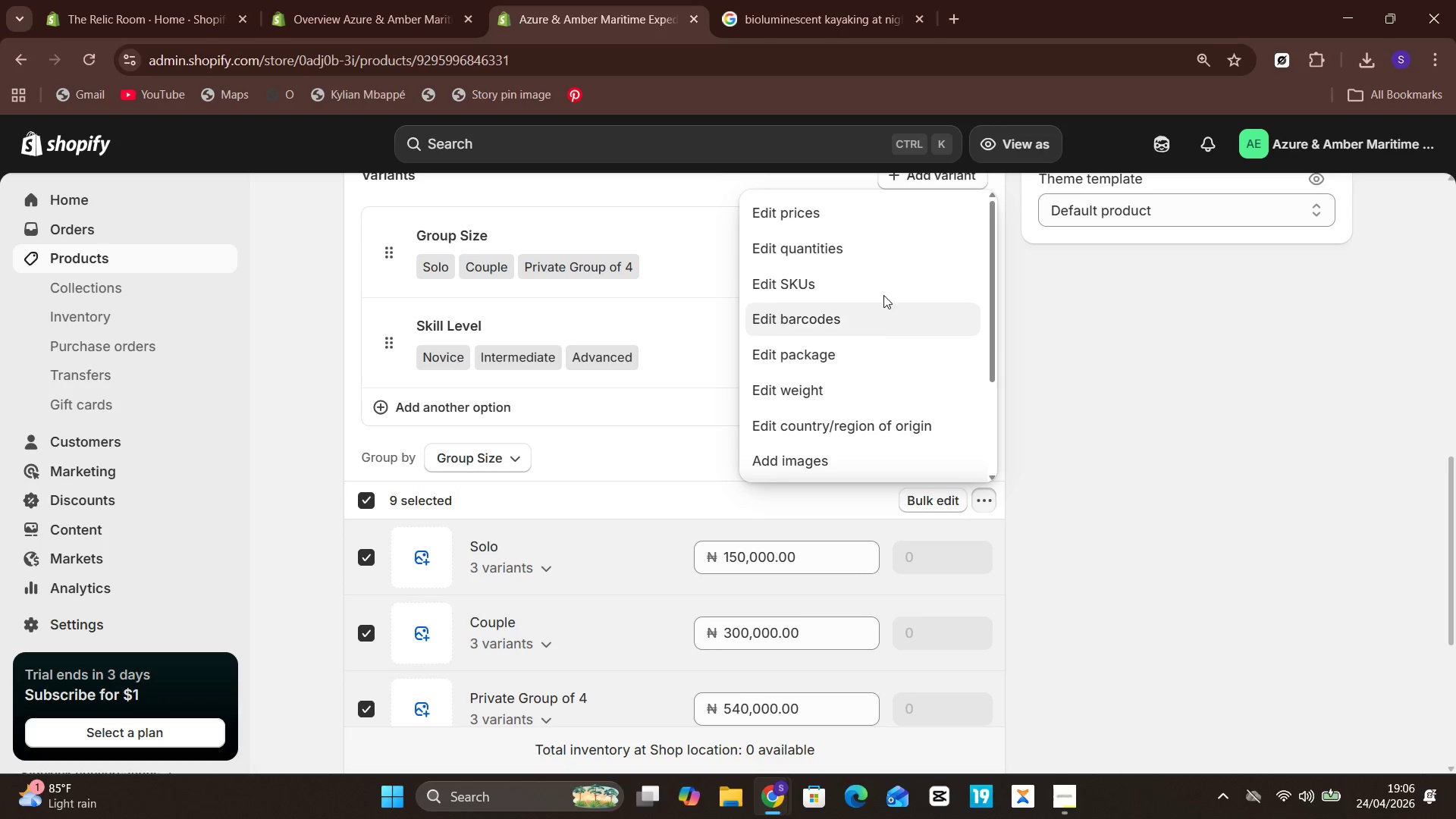 
left_click([895, 271])
 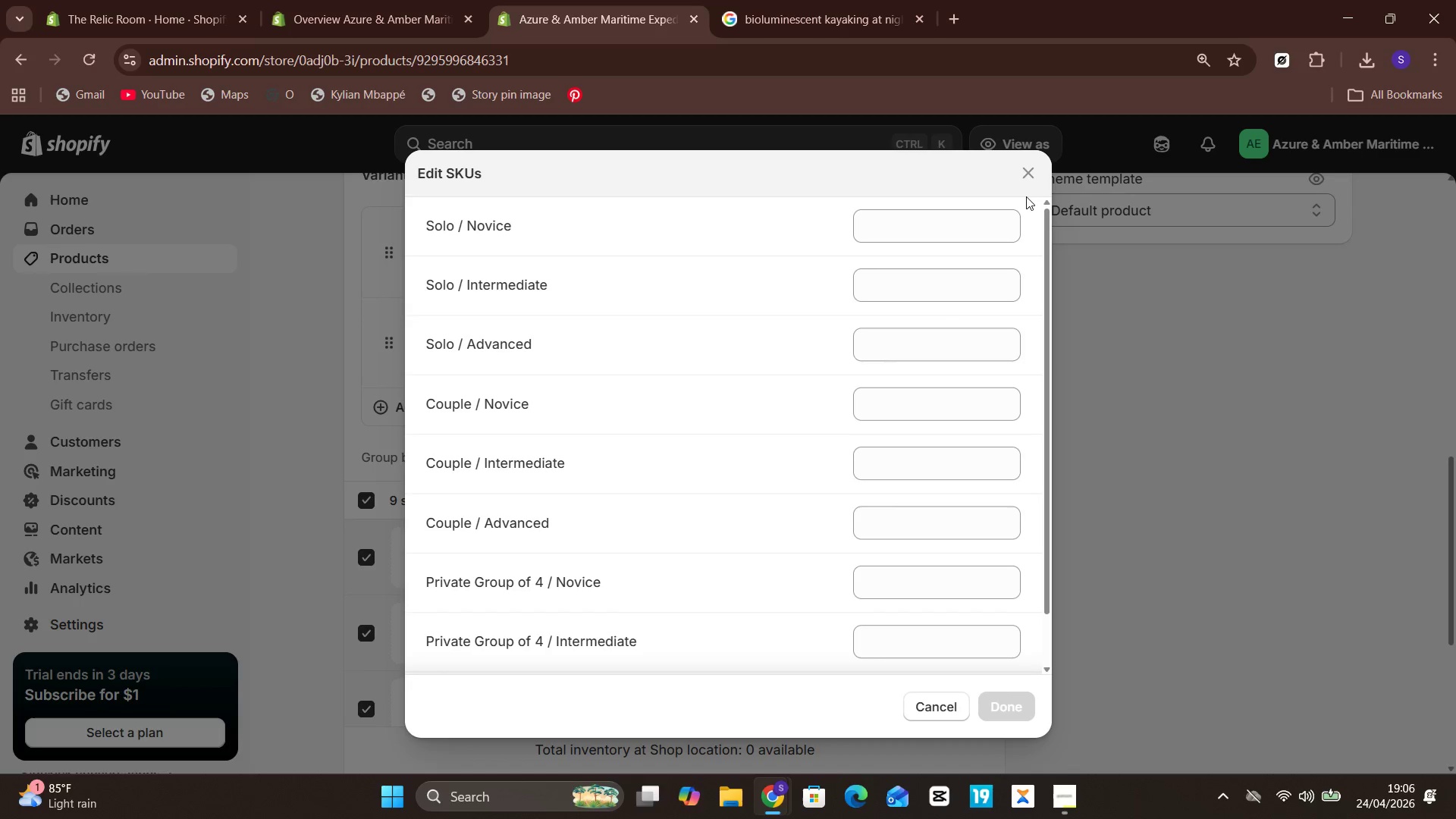 
left_click([1026, 187])
 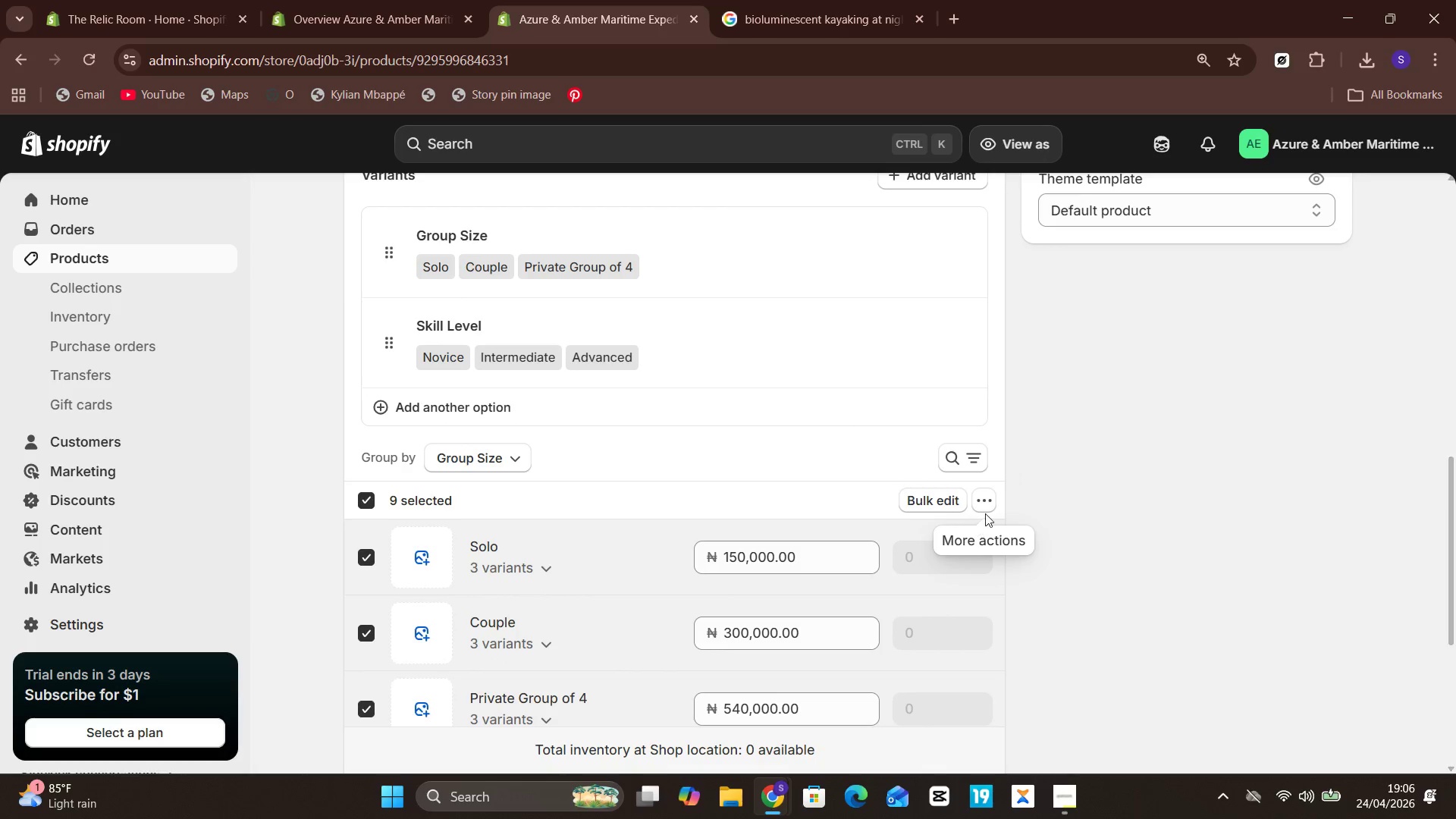 
left_click([986, 508])
 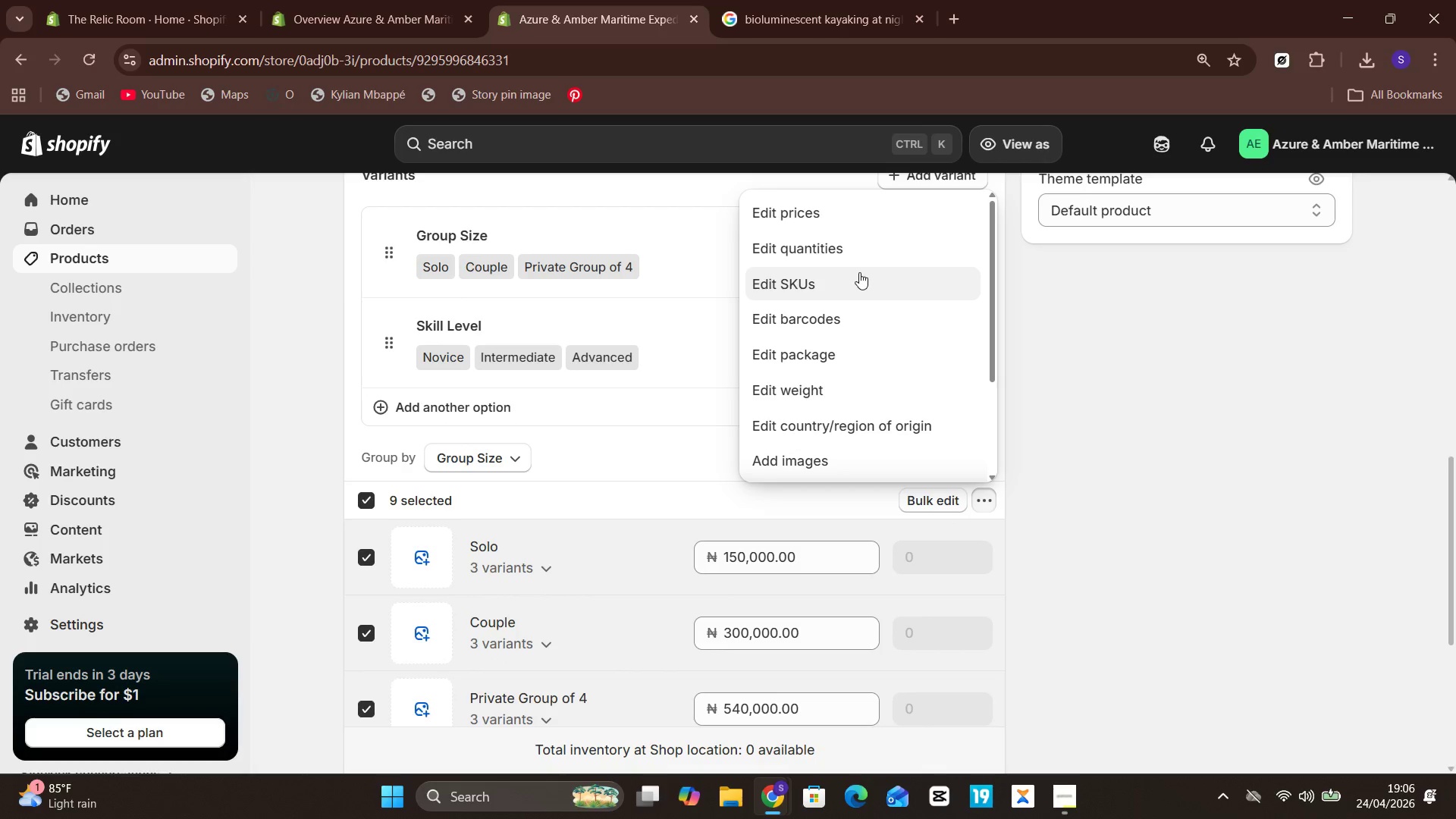 
left_click([870, 246])
 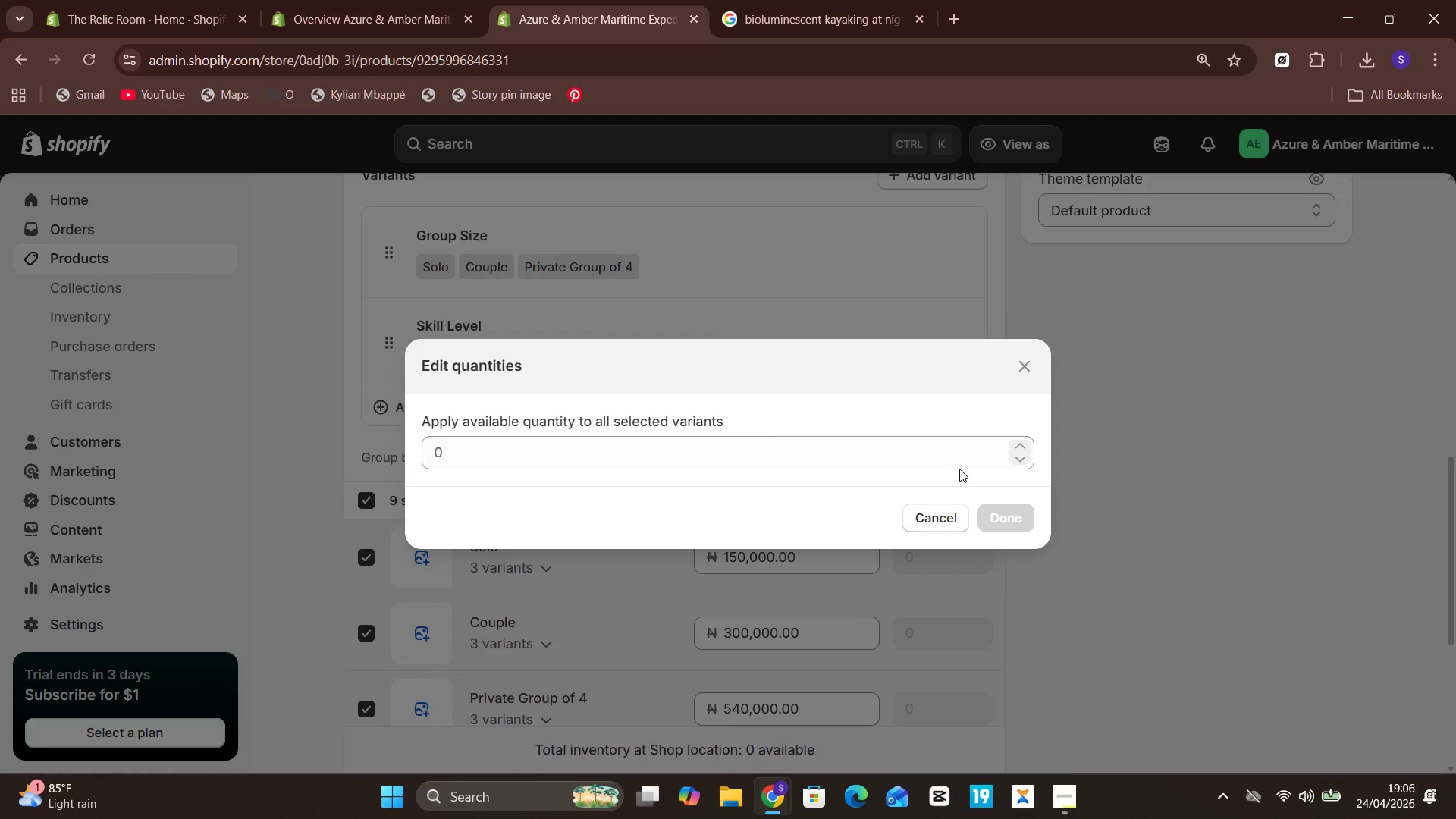 
left_click([924, 466])
 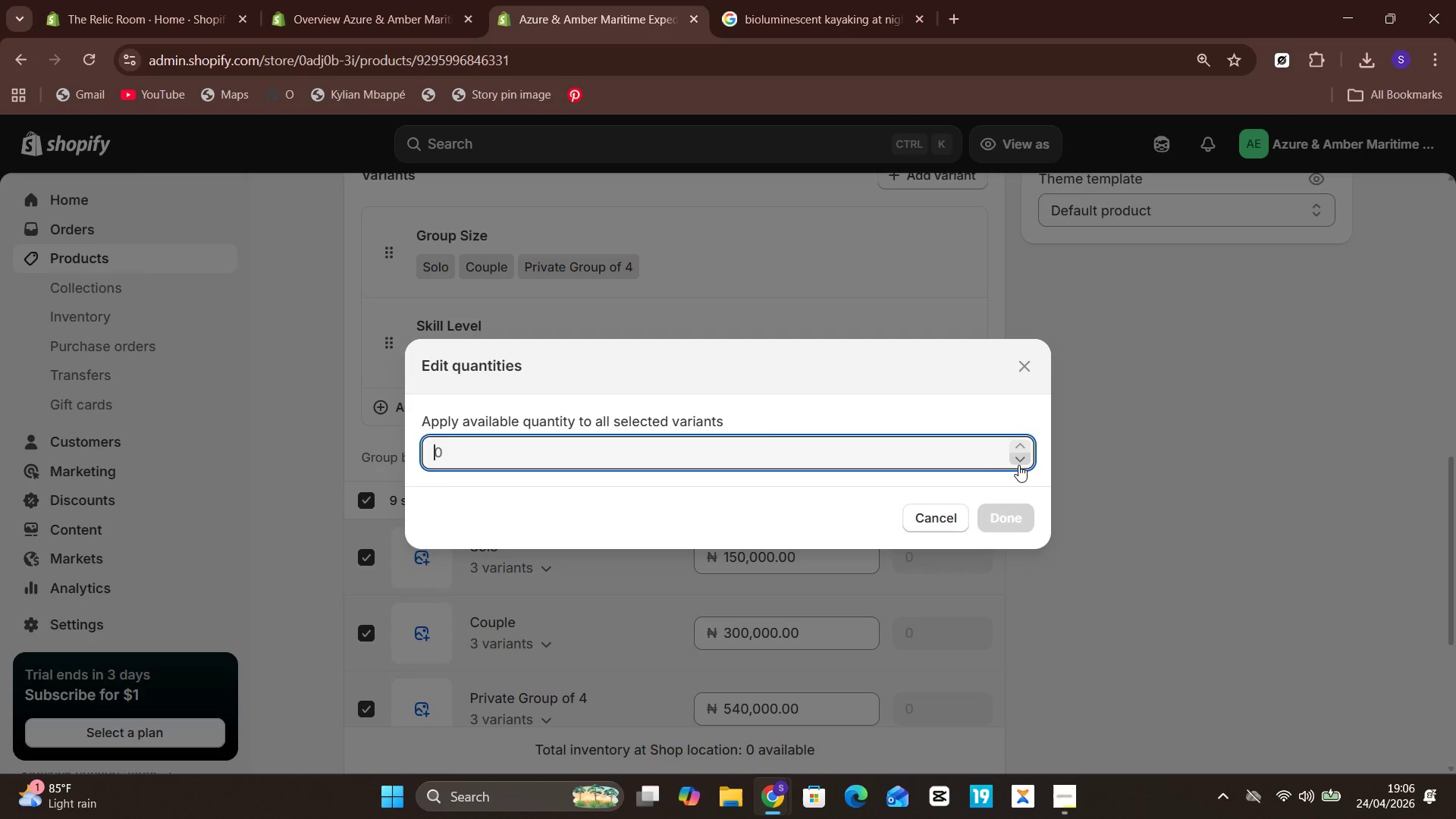 
left_click([1027, 465])
 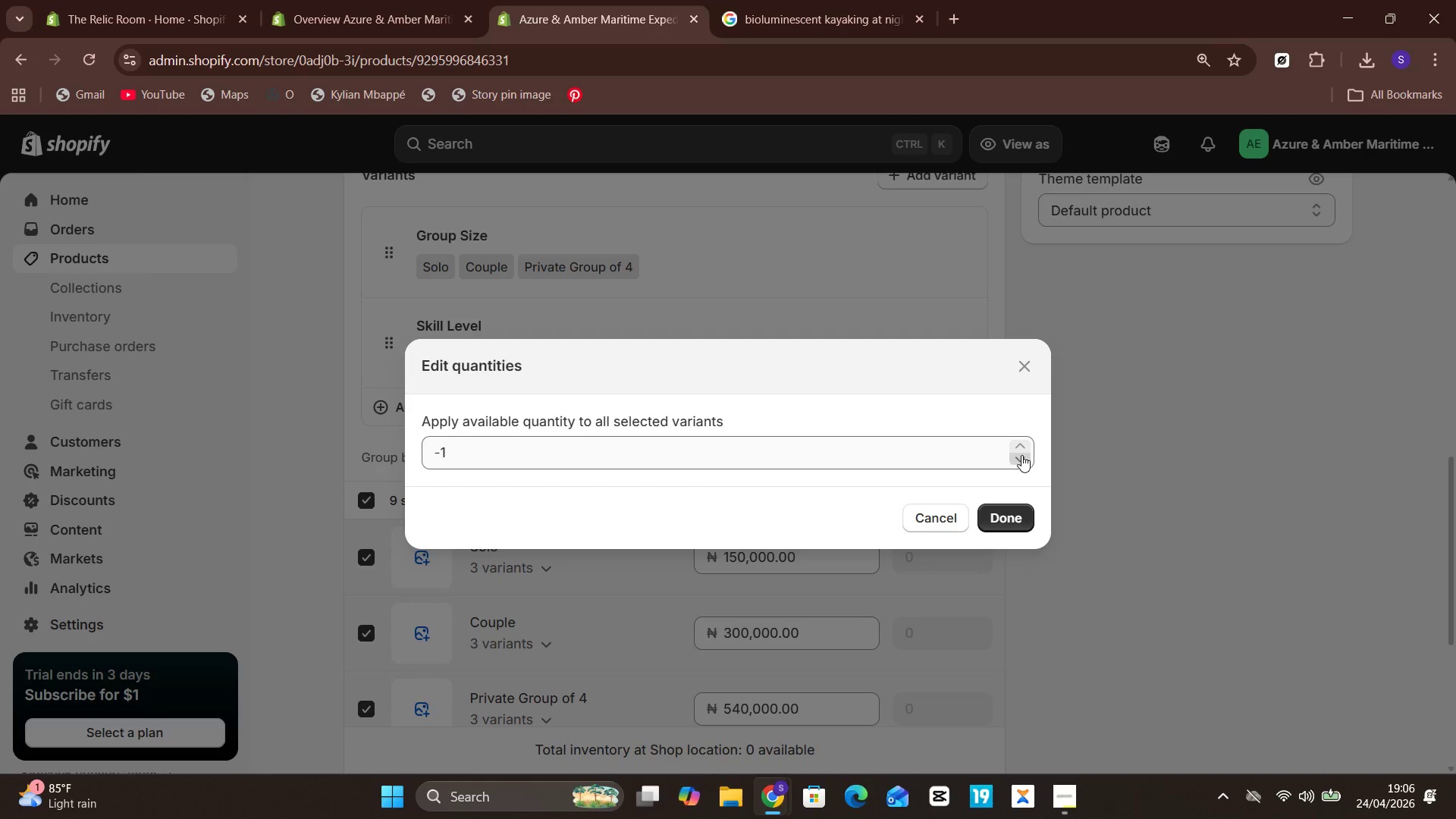 
left_click([1021, 451])
 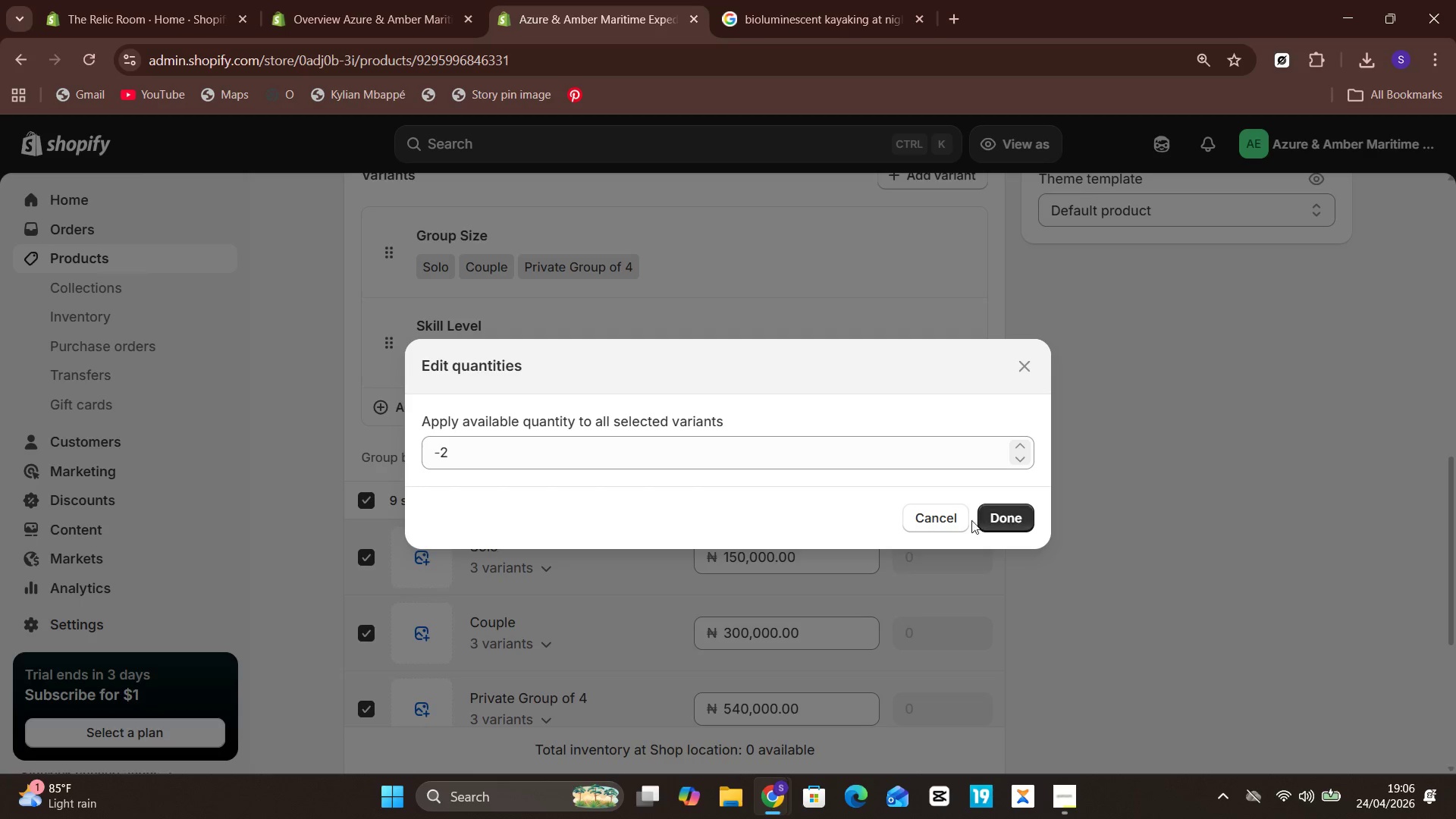 
left_click([959, 517])
 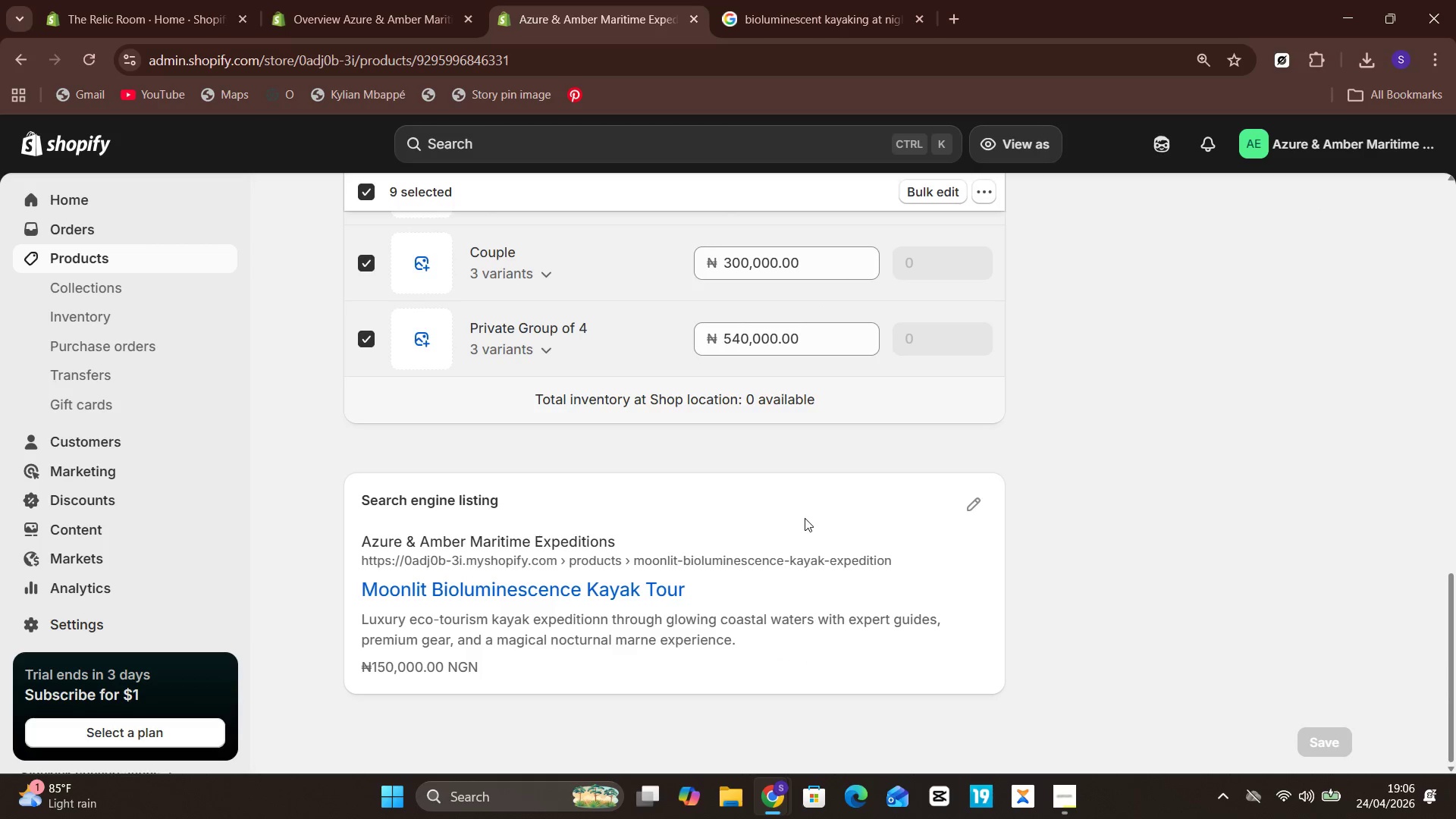 
left_click([373, 0])
 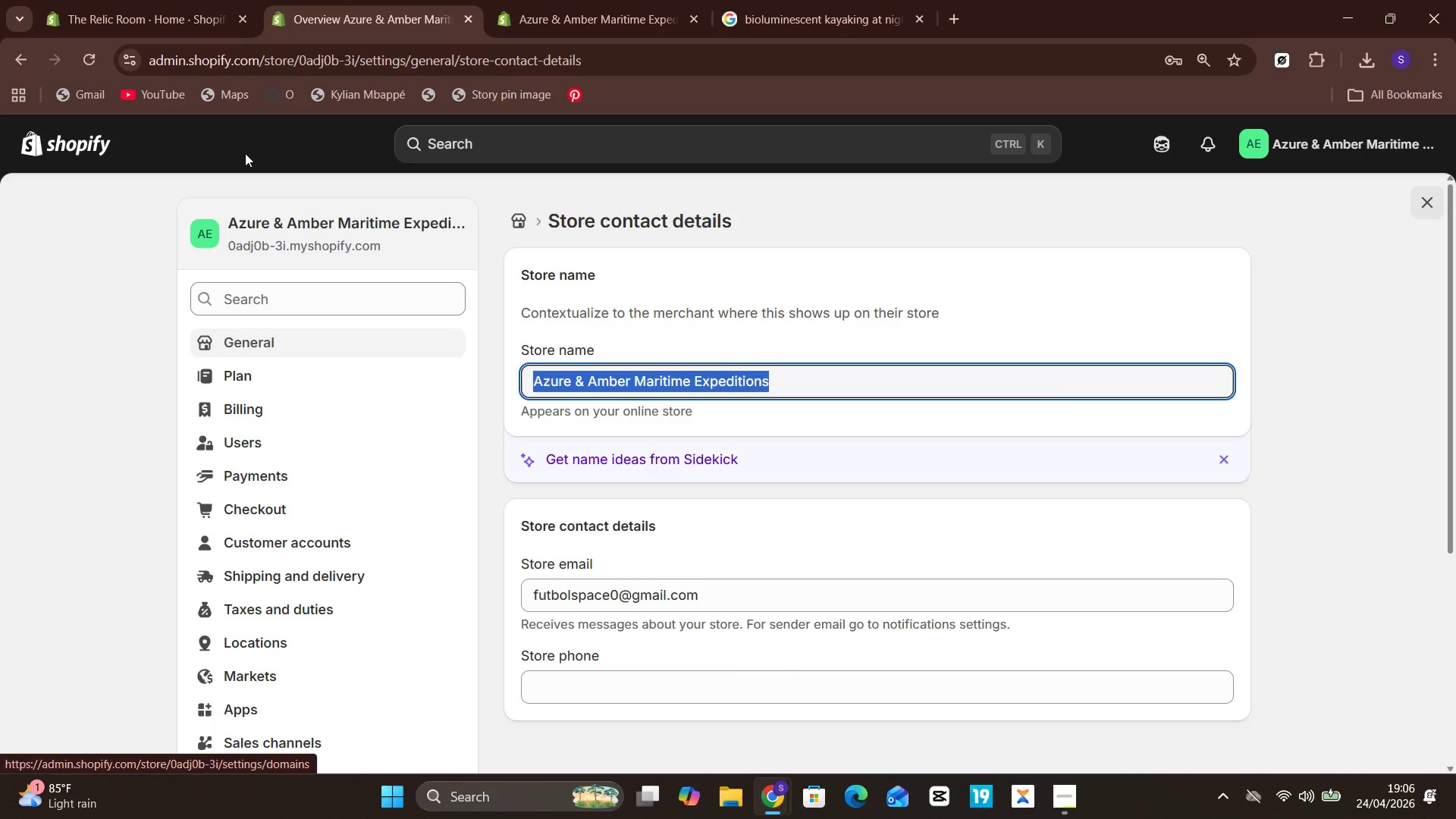 
left_click([91, 140])
 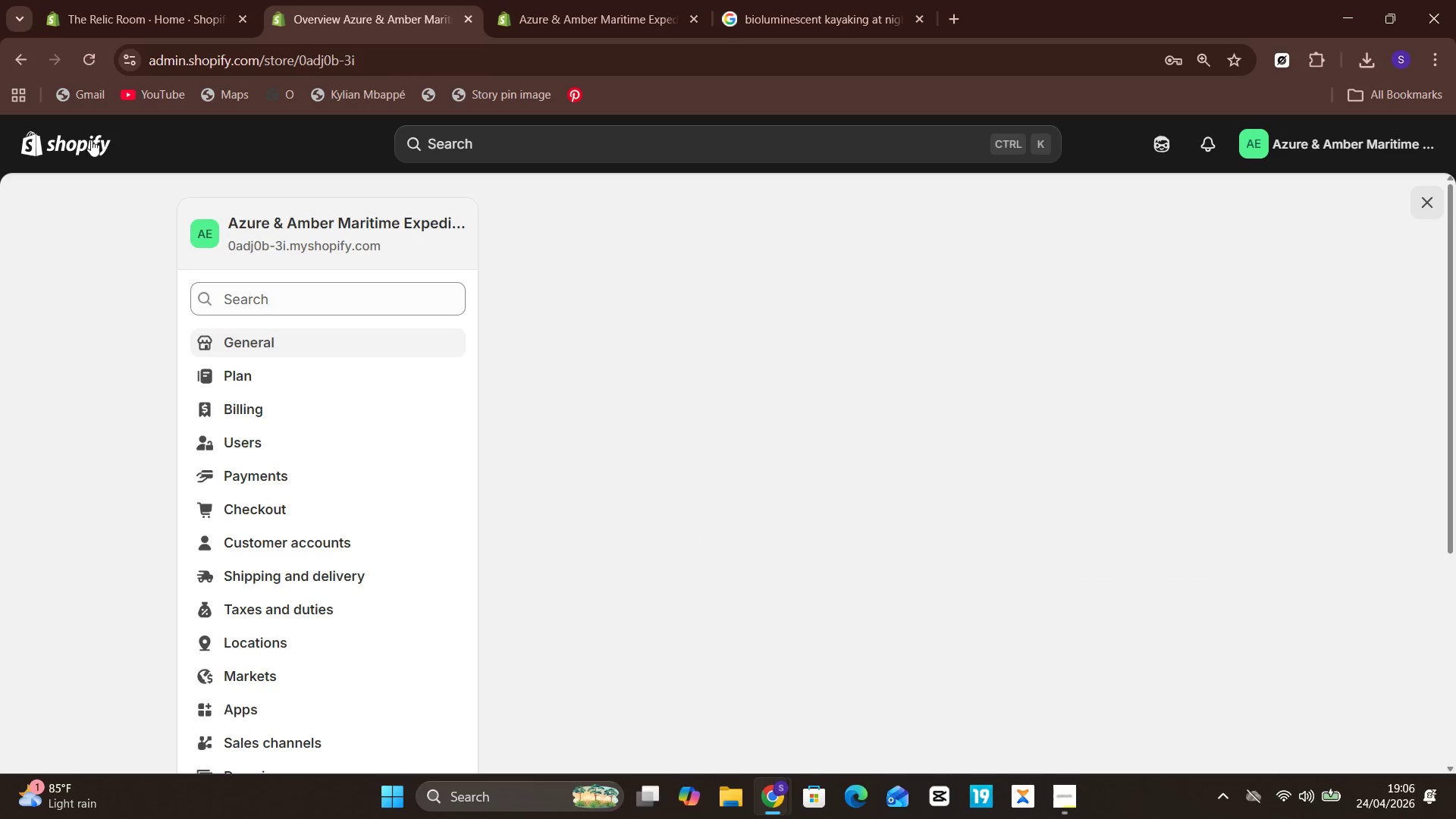 
left_click([91, 140])
 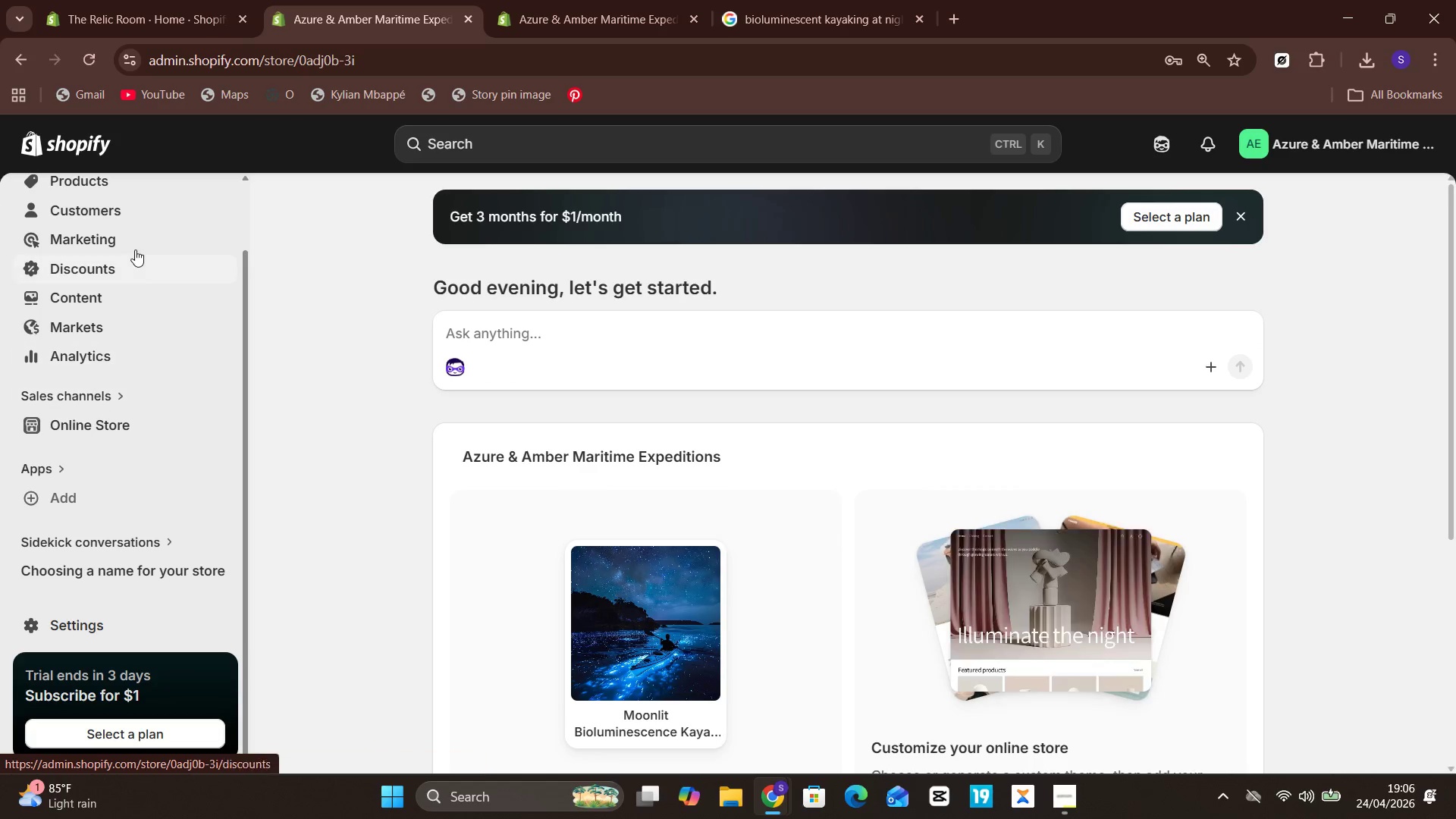 
wait(7.36)
 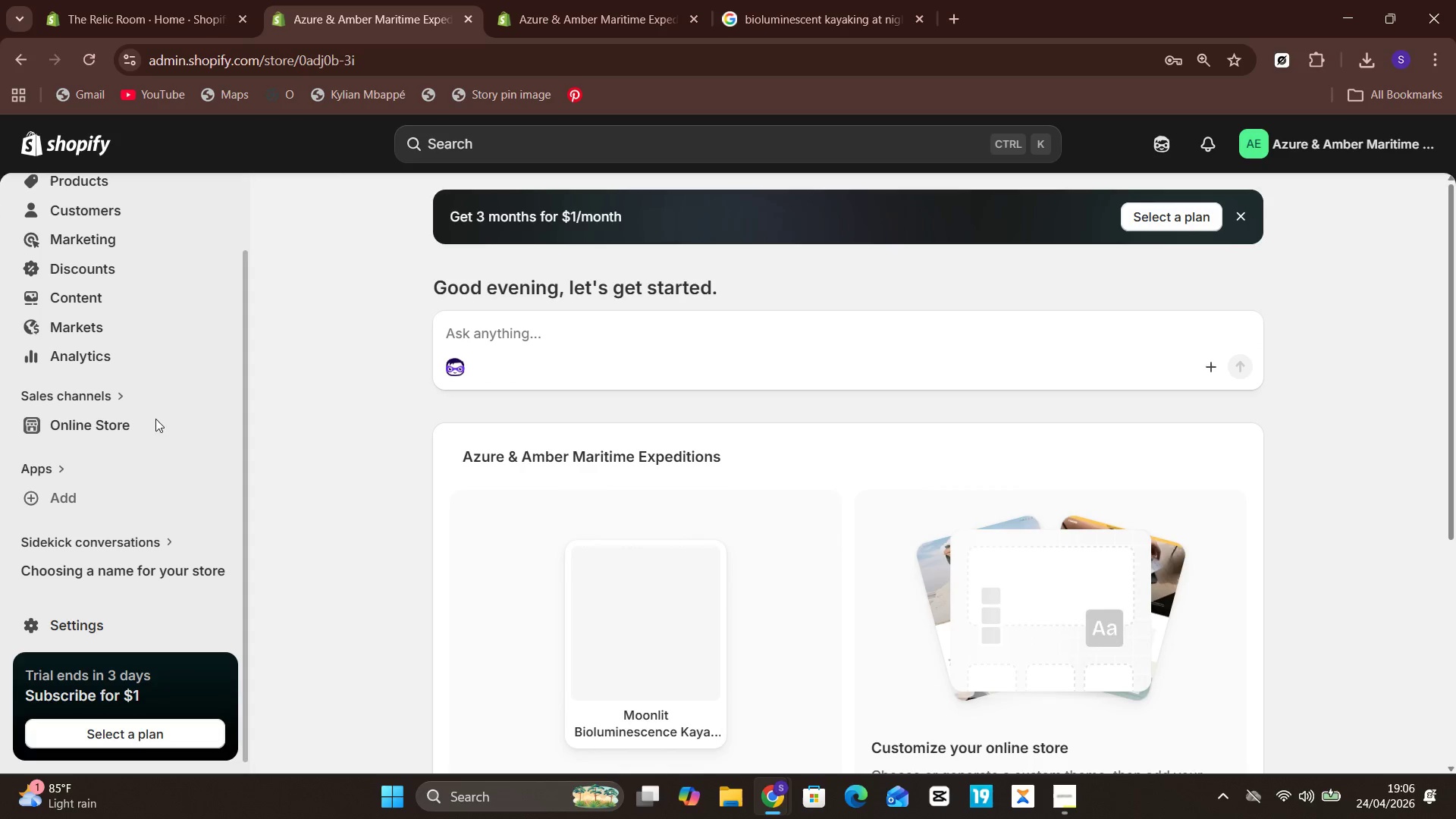 
left_click([95, 263])
 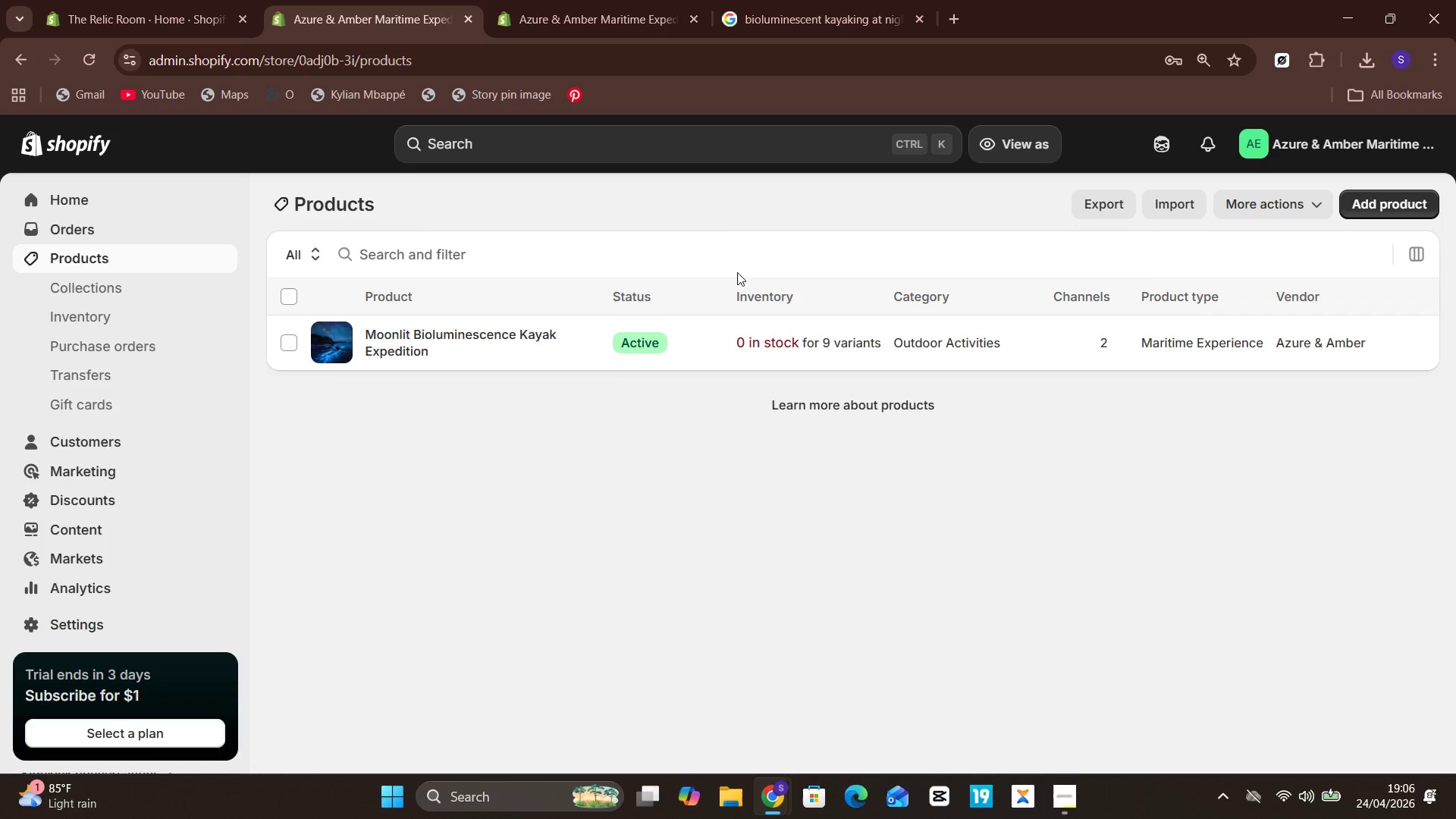 
wait(5.08)
 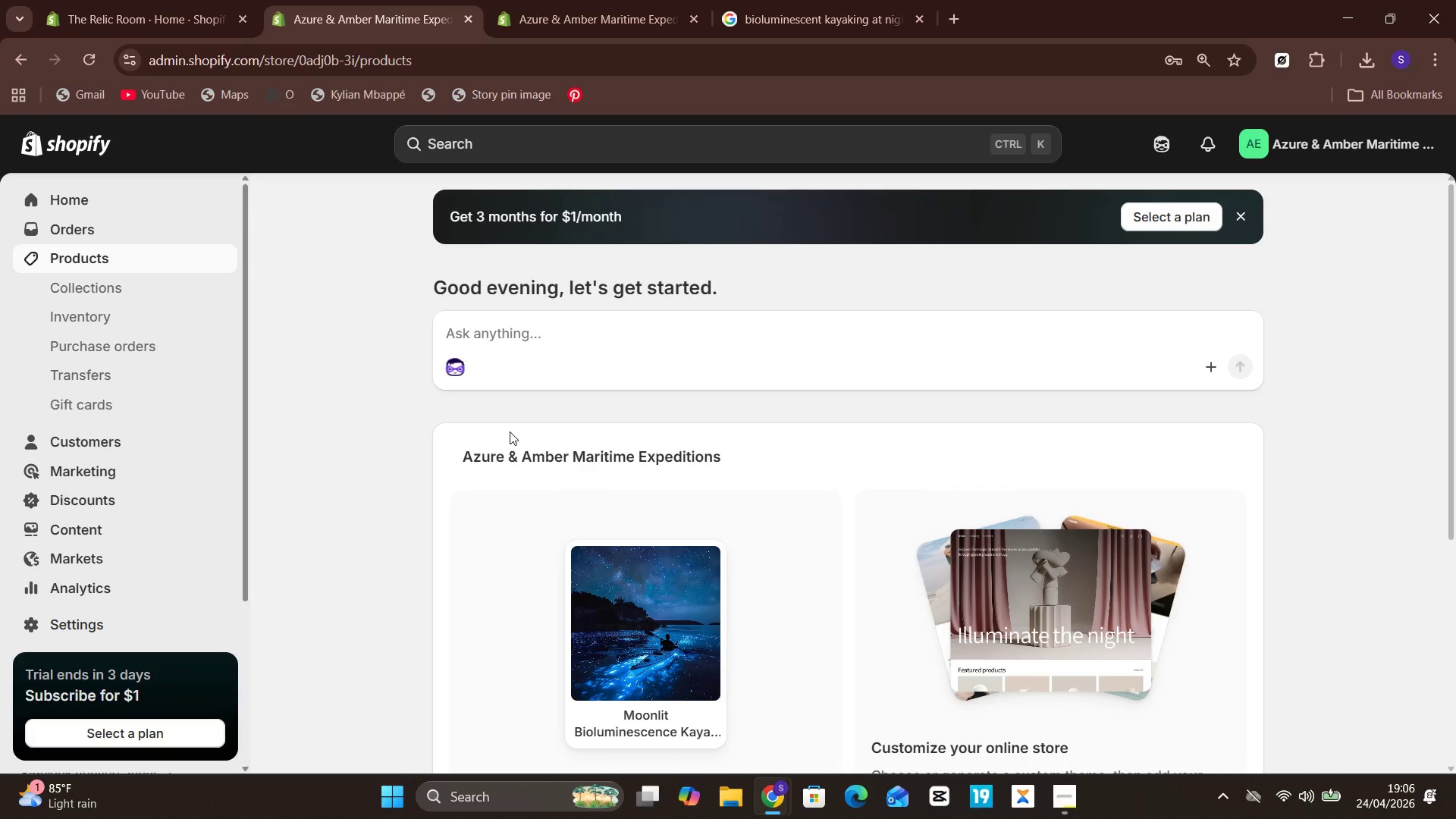 
left_click([1360, 206])
 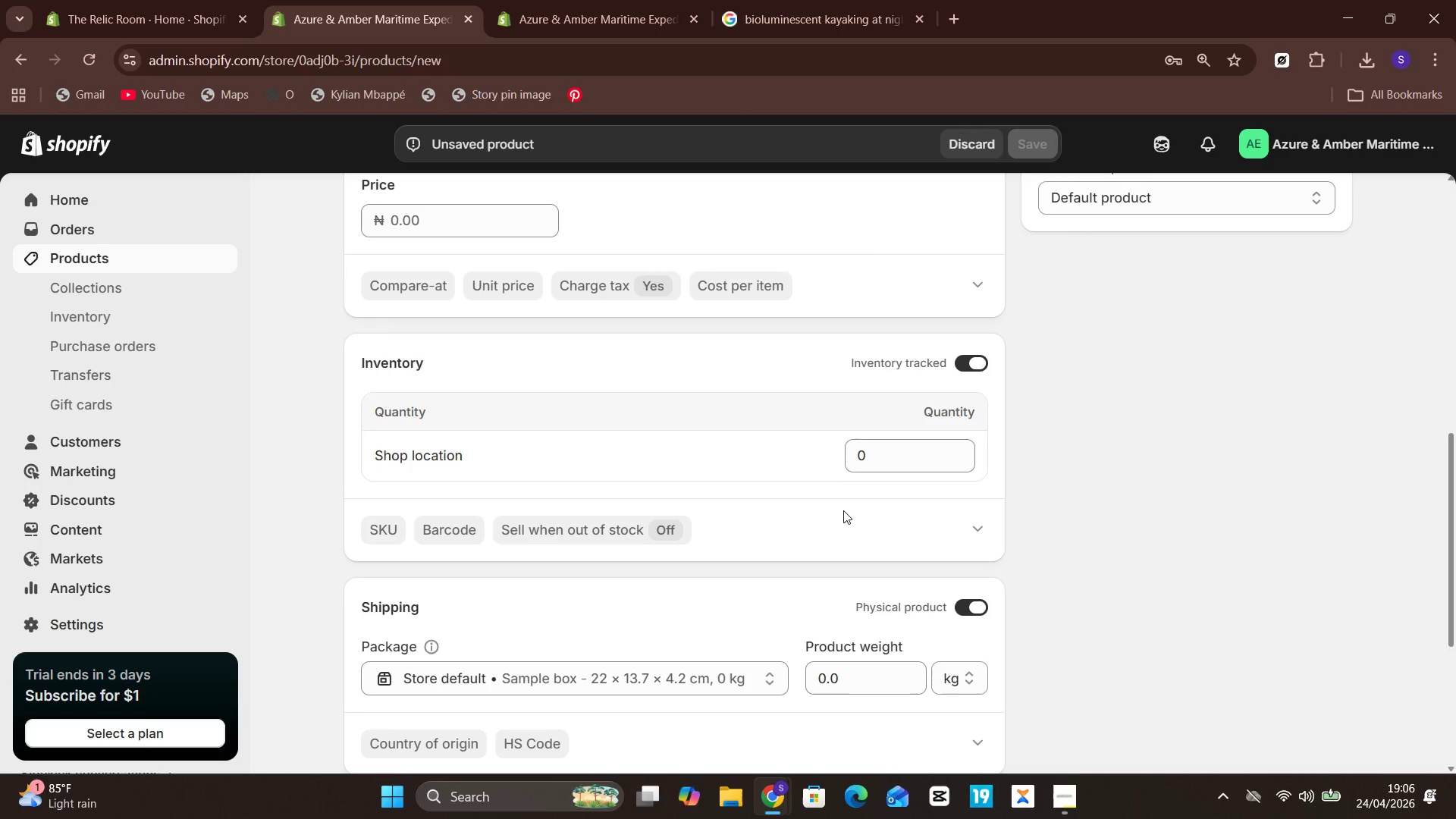 
wait(7.94)
 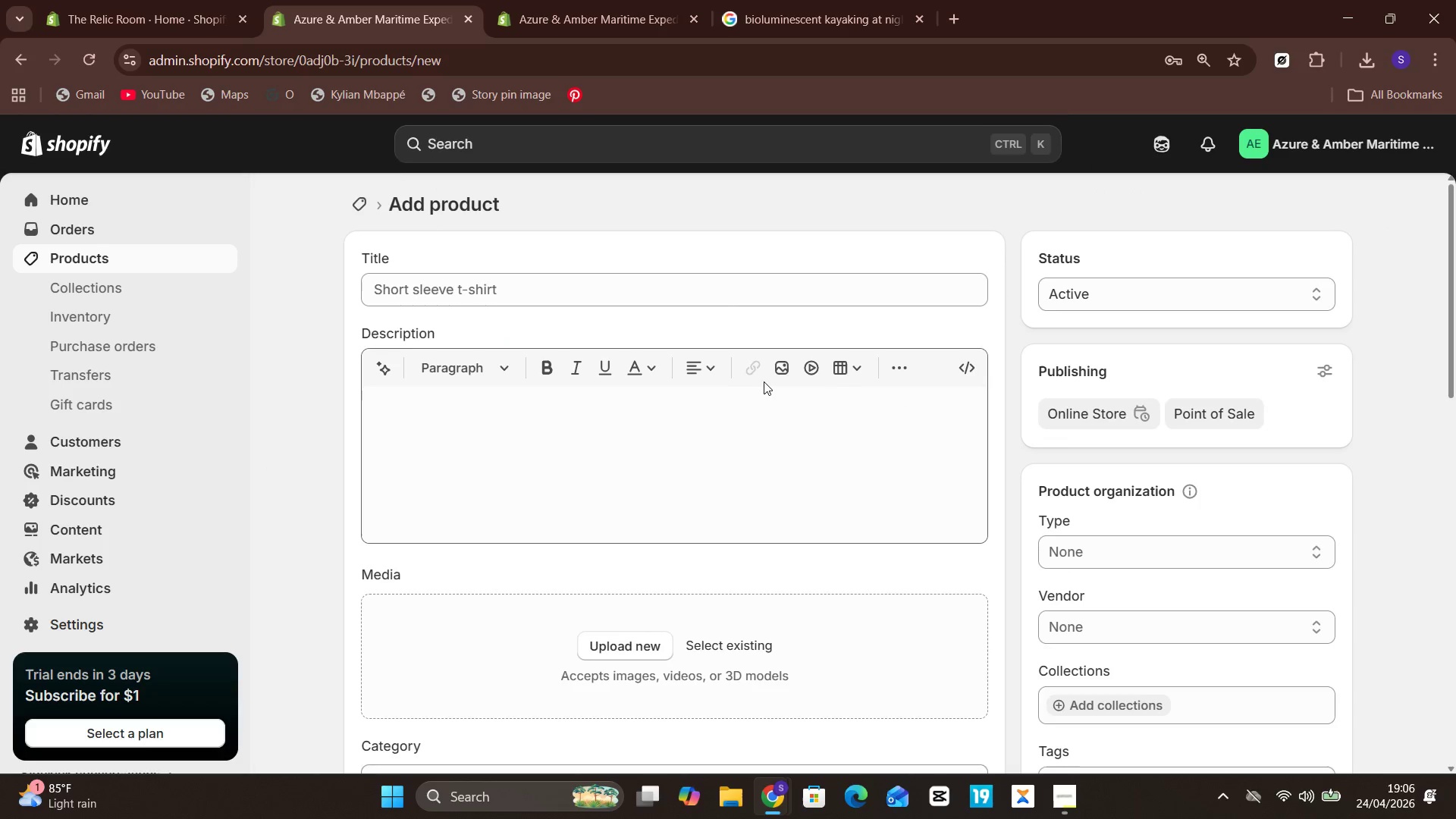 
left_click([968, 366])
 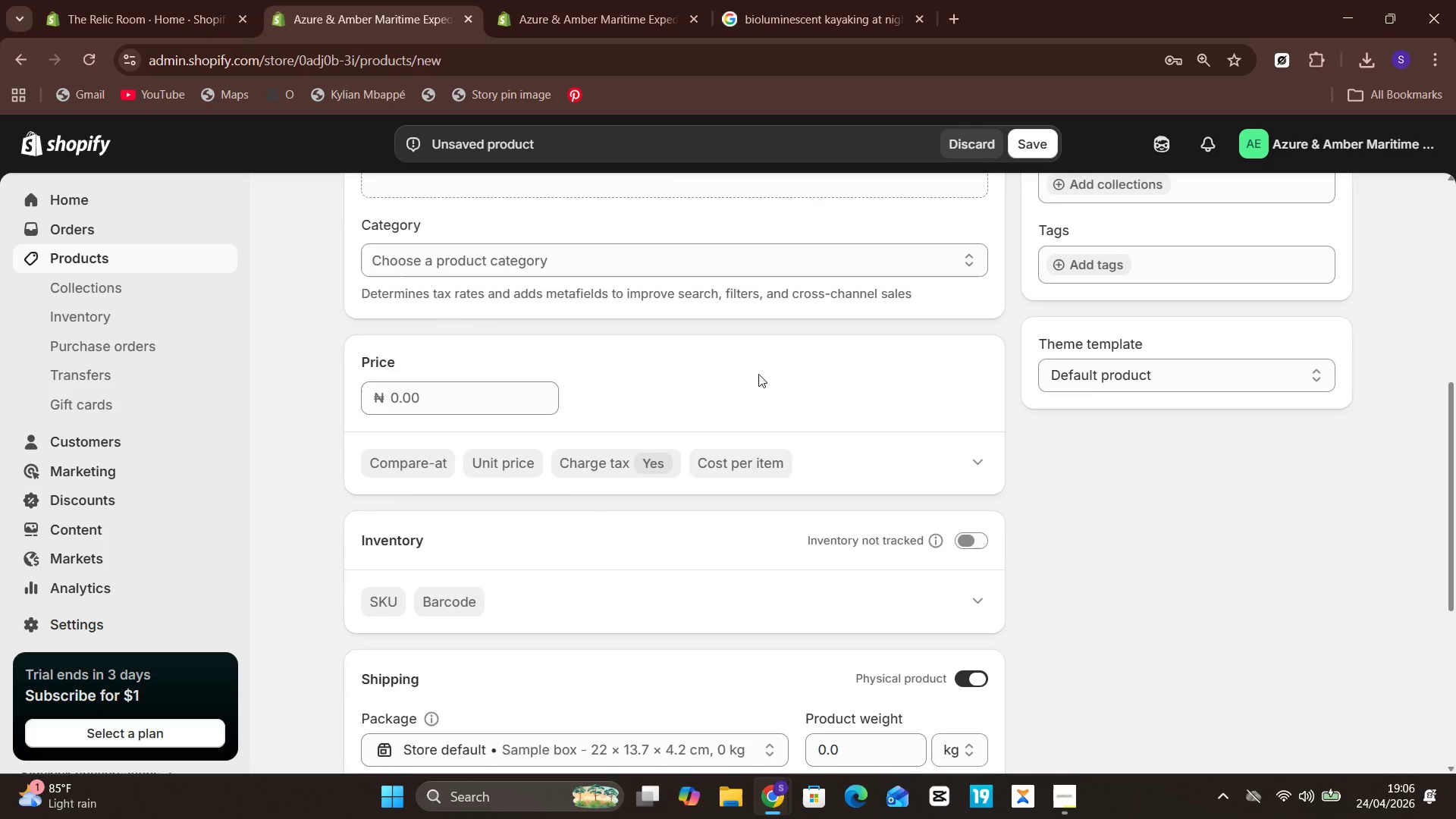 
wait(14.23)
 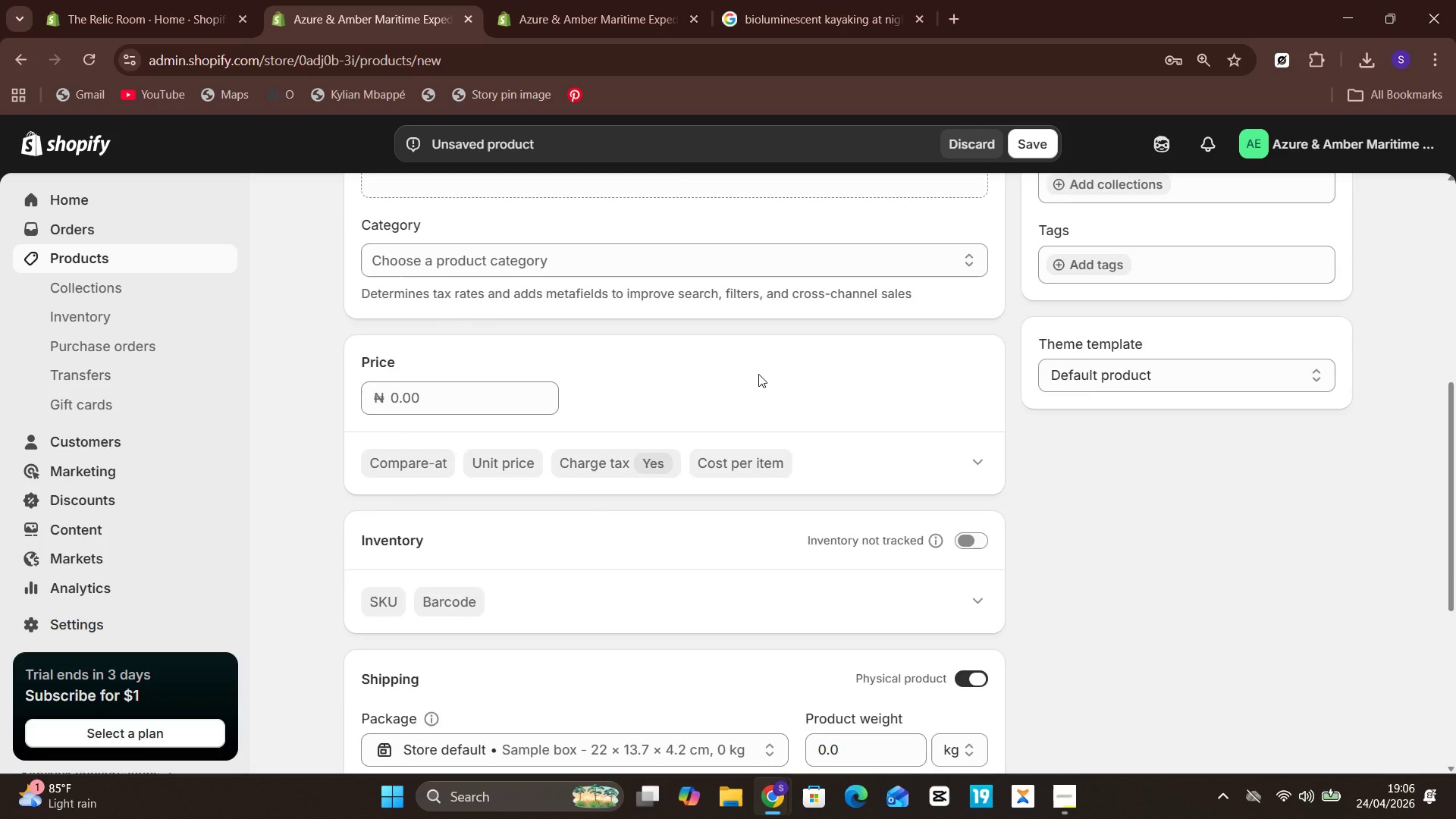 
left_click([570, 0])
 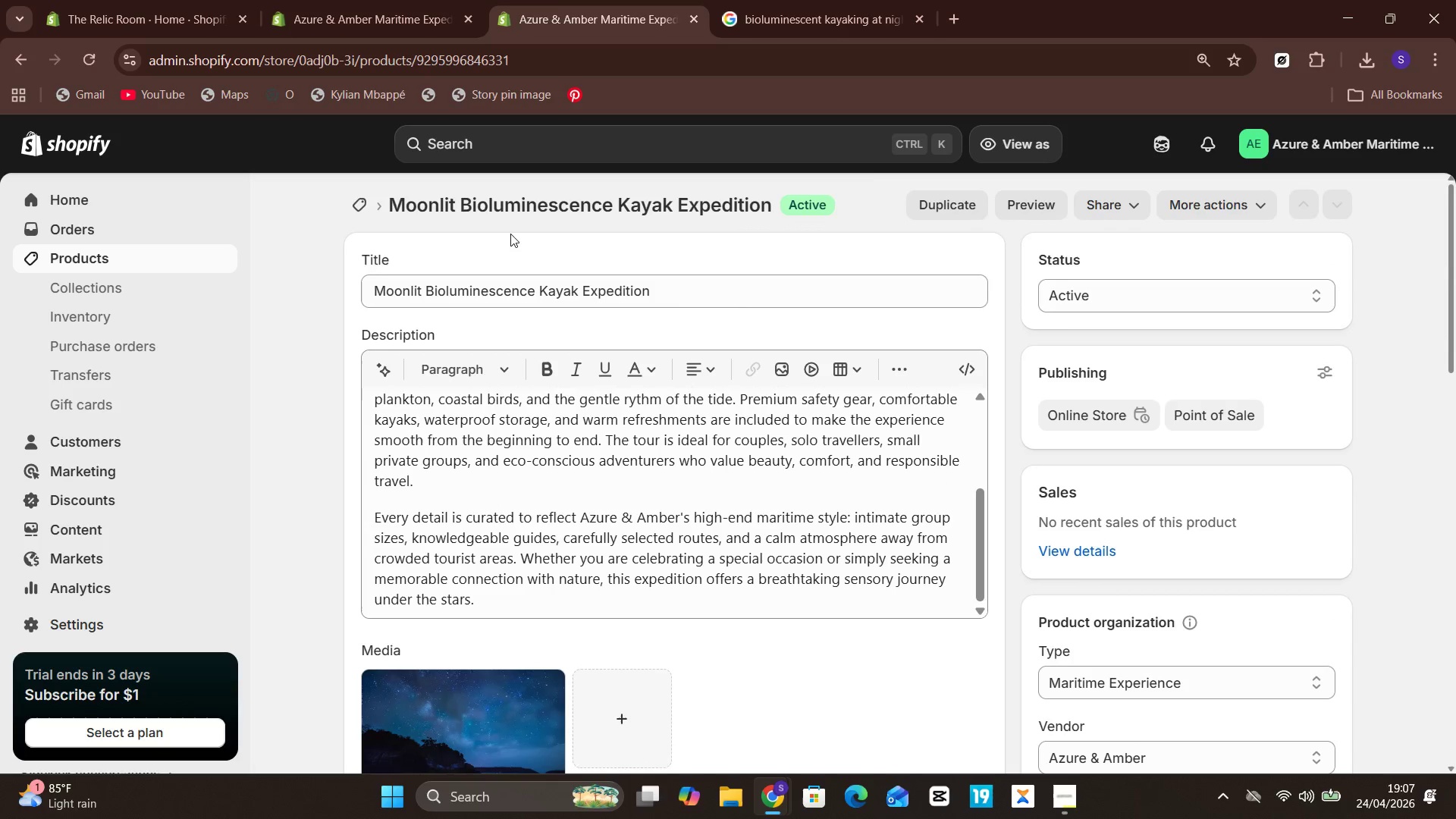 
left_click([535, 282])
 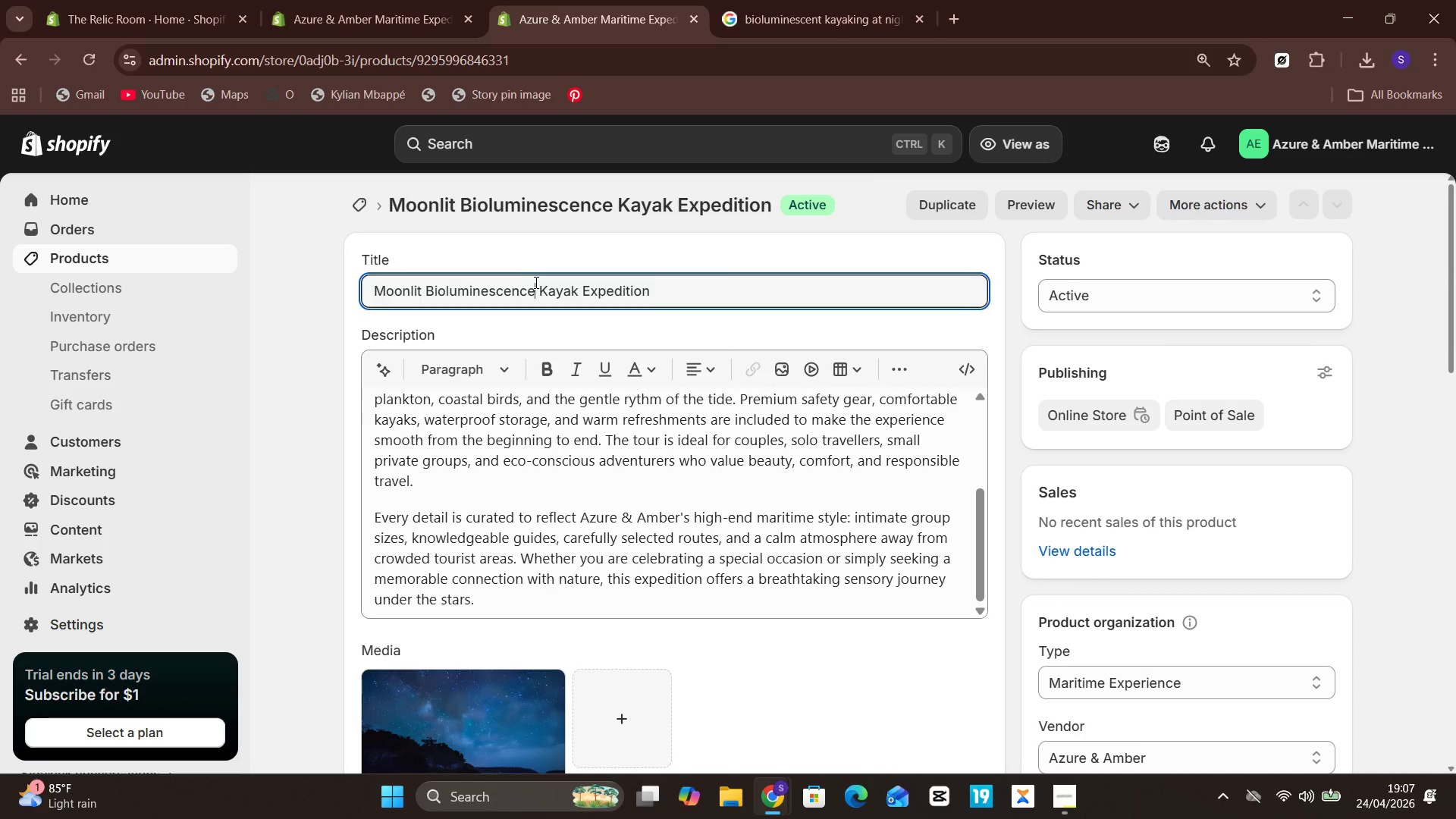 
key(Control+ControlLeft)
 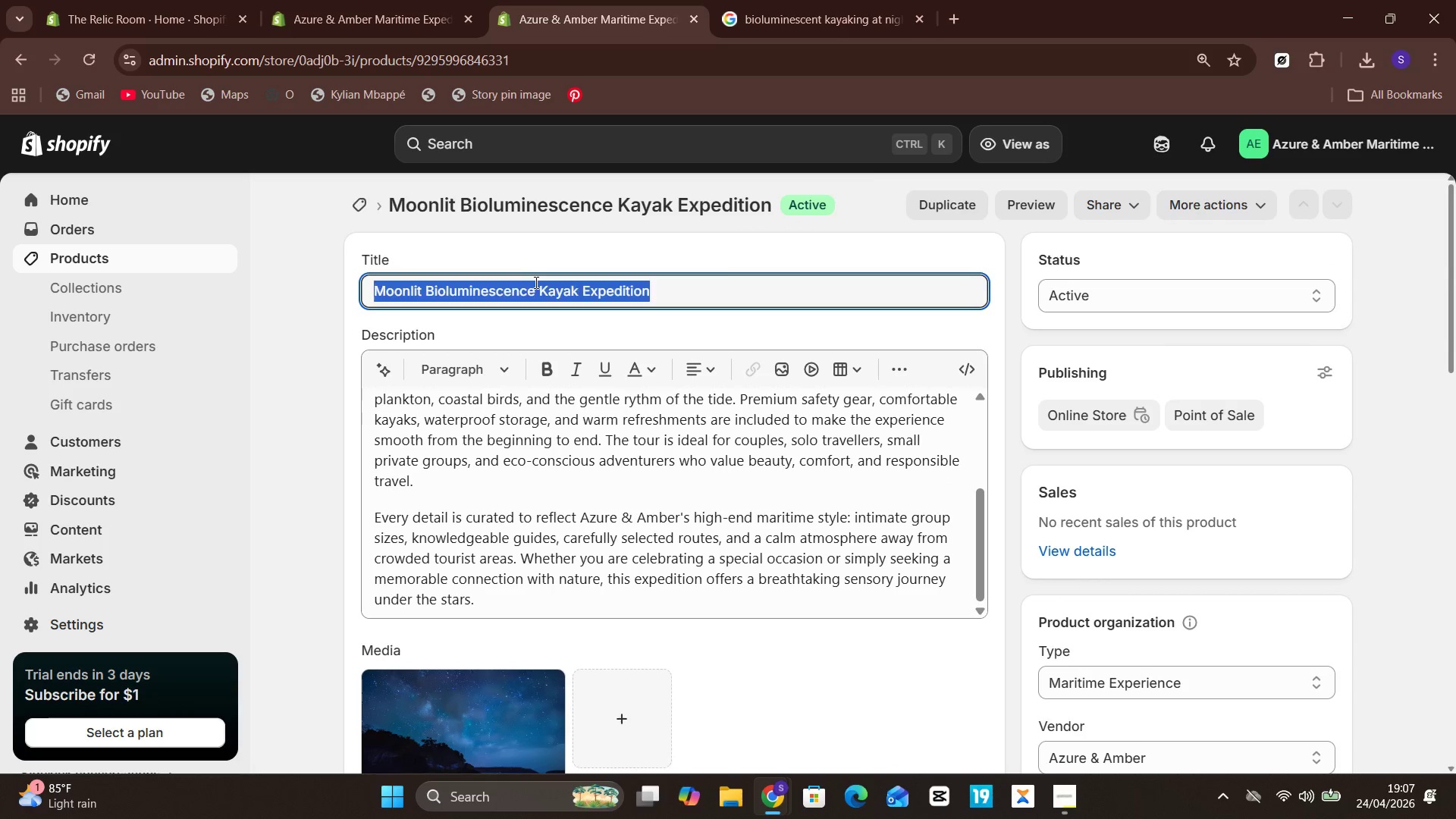 
key(Control+ControlLeft)
 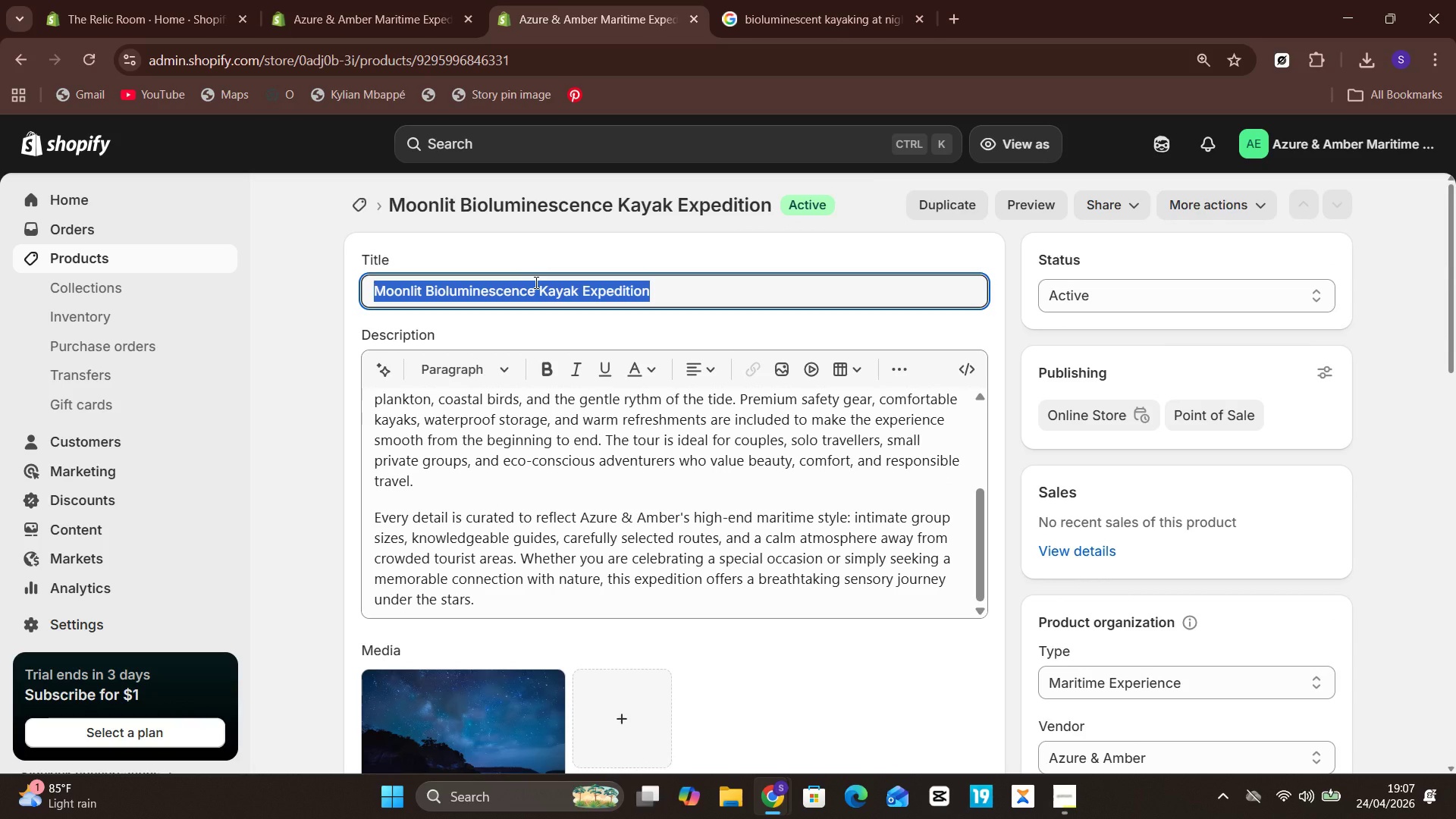 
key(Control+A)
 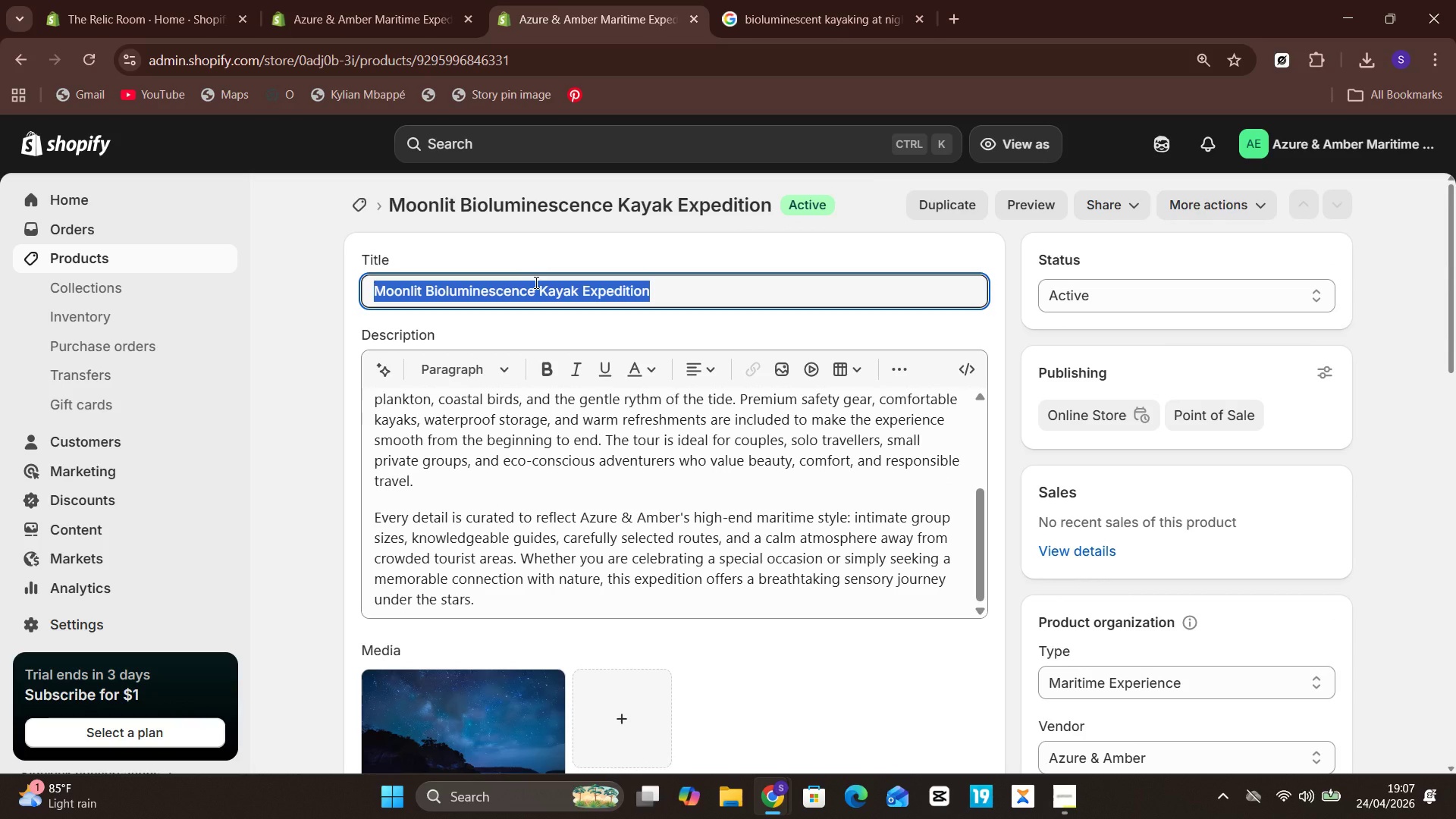 
key(Control+C)
 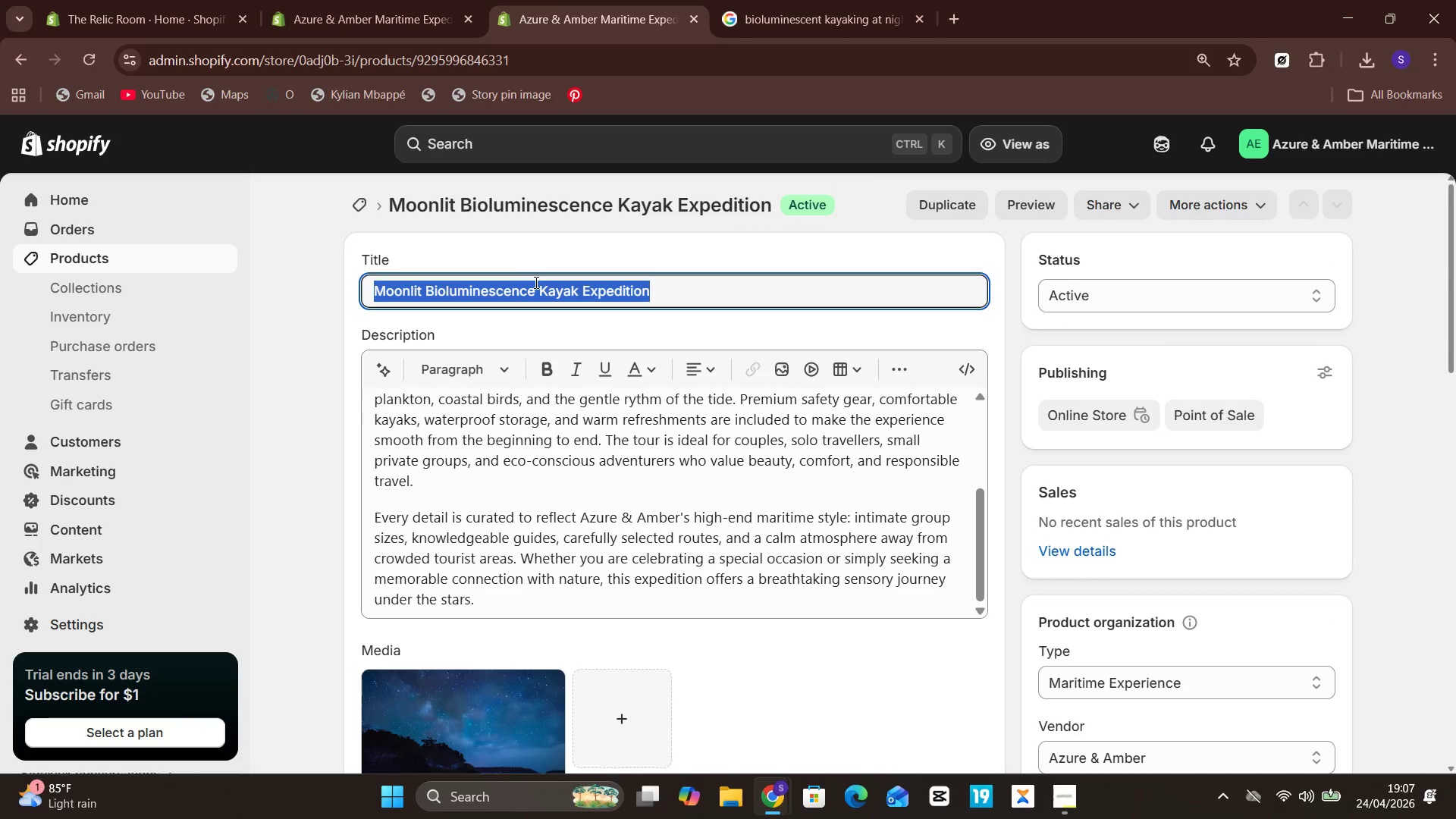 
left_click([384, 0])
 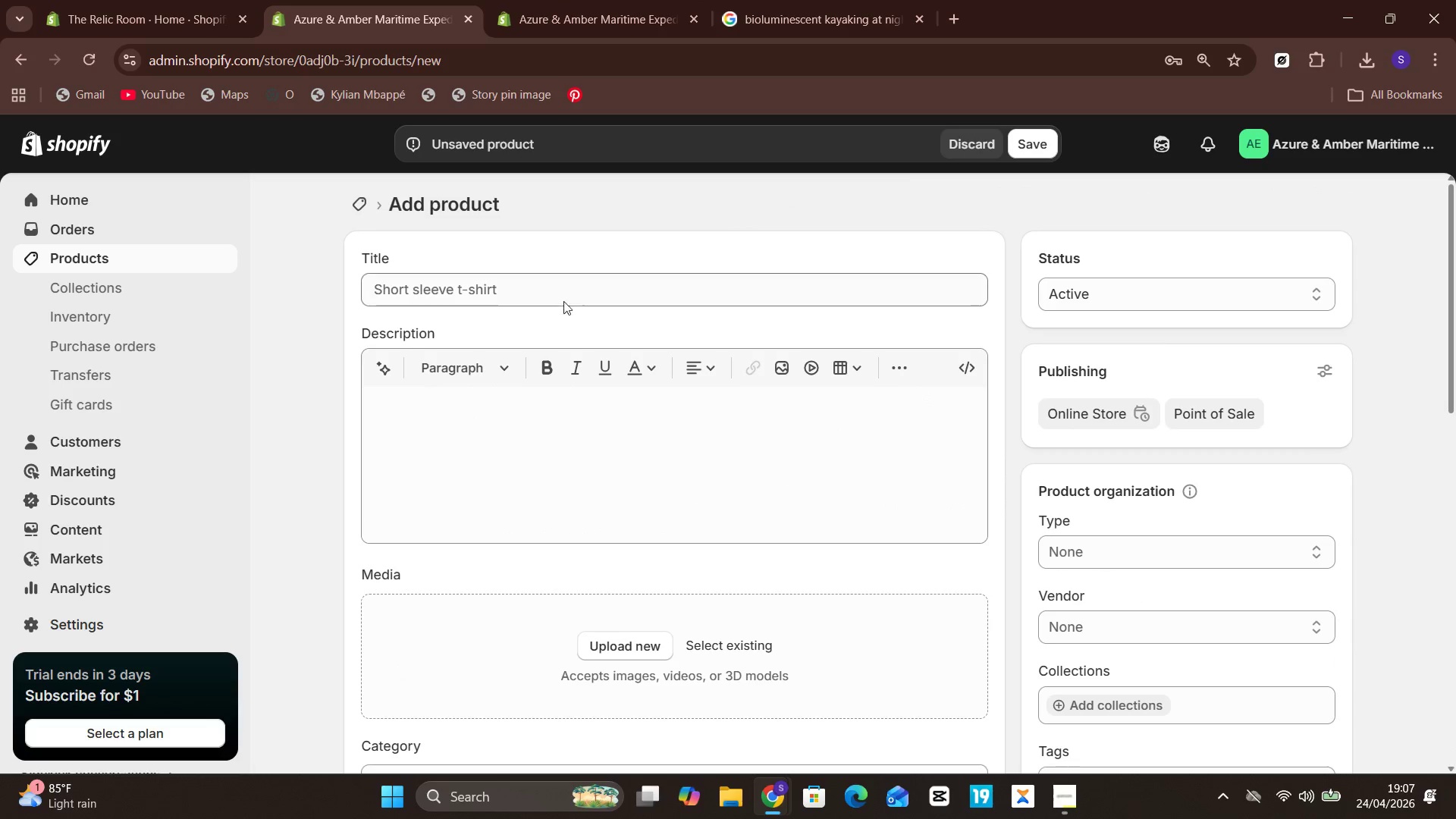 
left_click([566, 290])
 